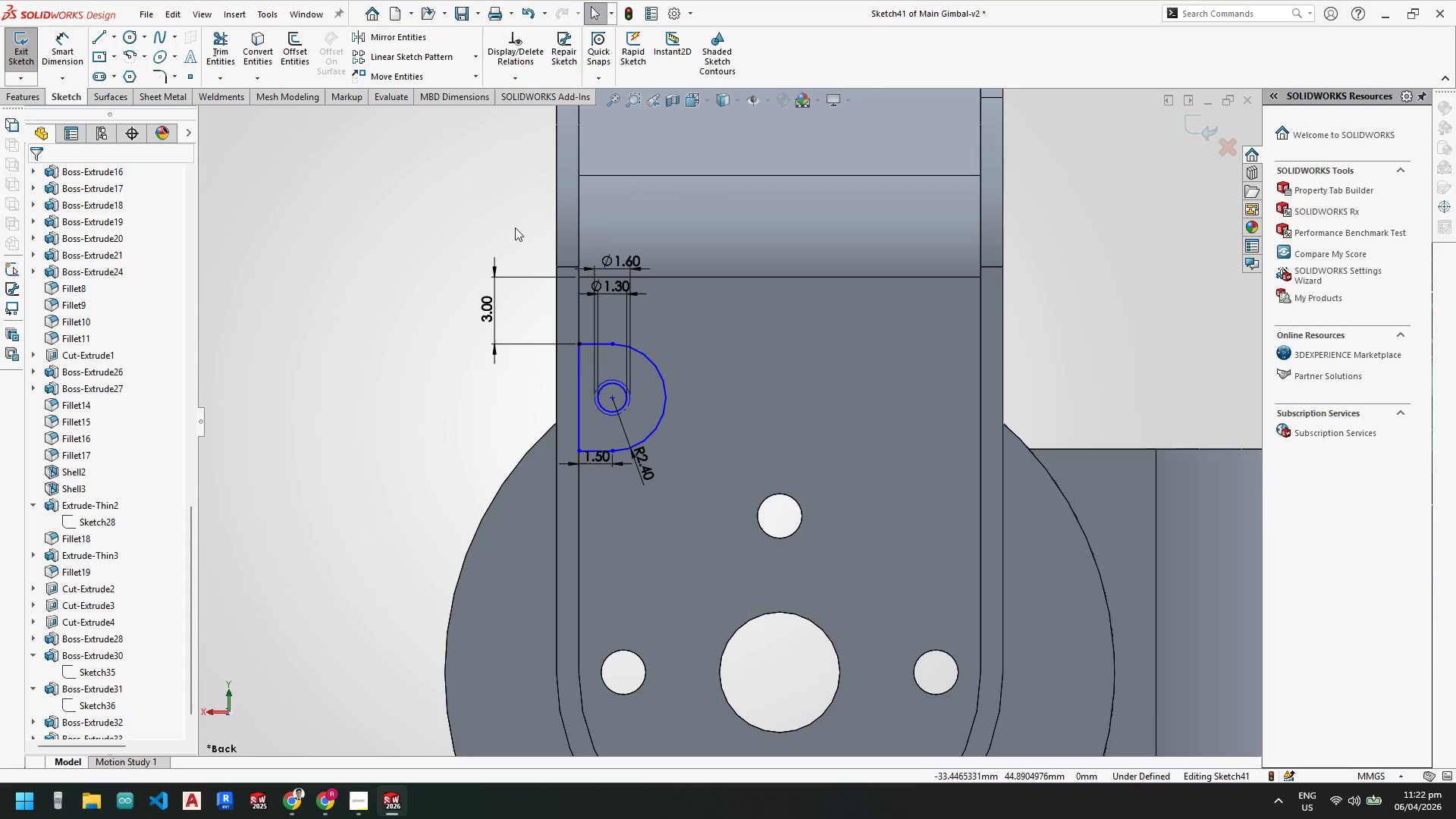 
scroll: coordinate [580, 351], scroll_direction: down, amount: 2.0
 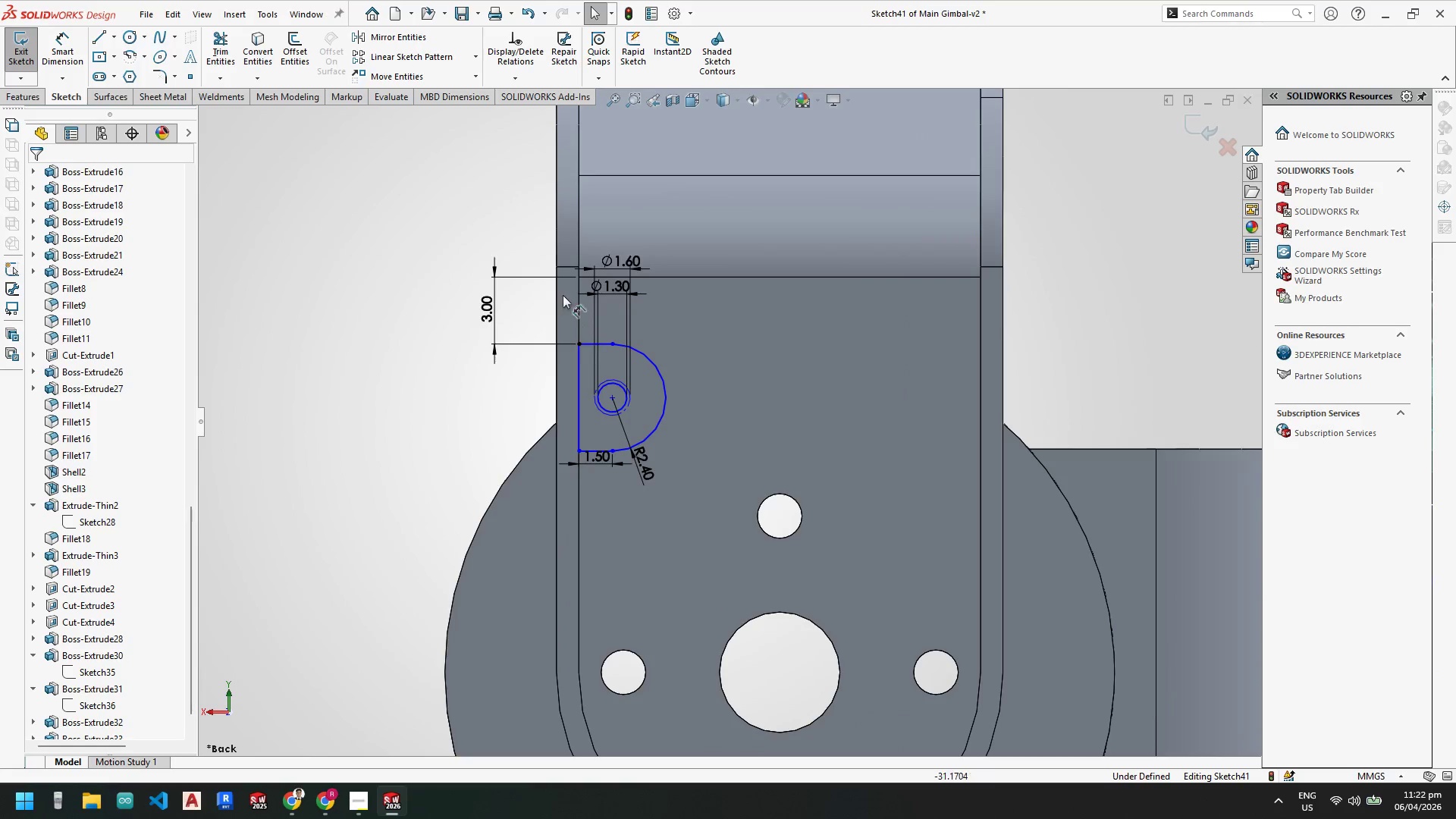 
left_click_drag(start_coordinate=[516, 228], to_coordinate=[739, 516])
 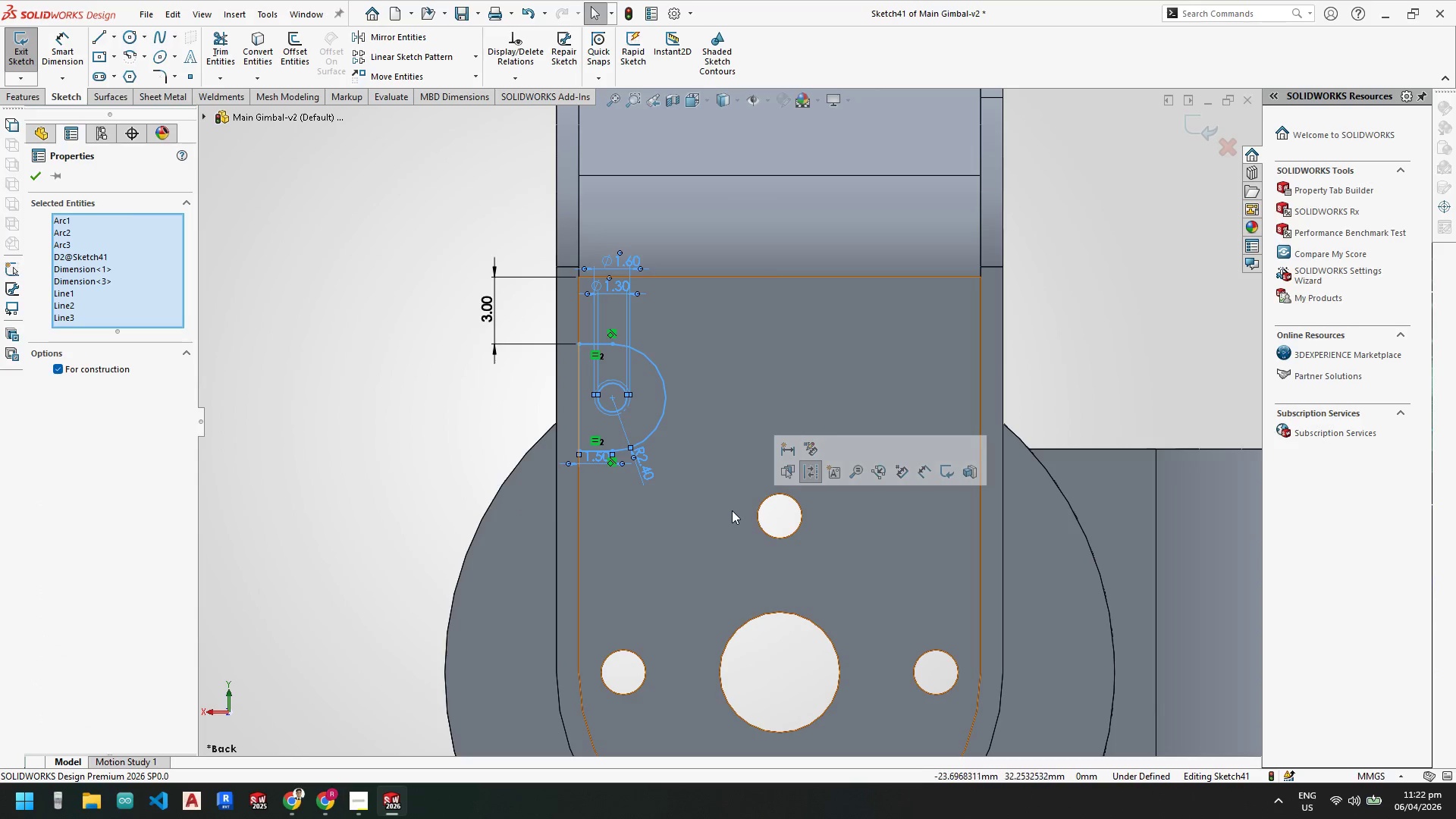 
key(Escape)
 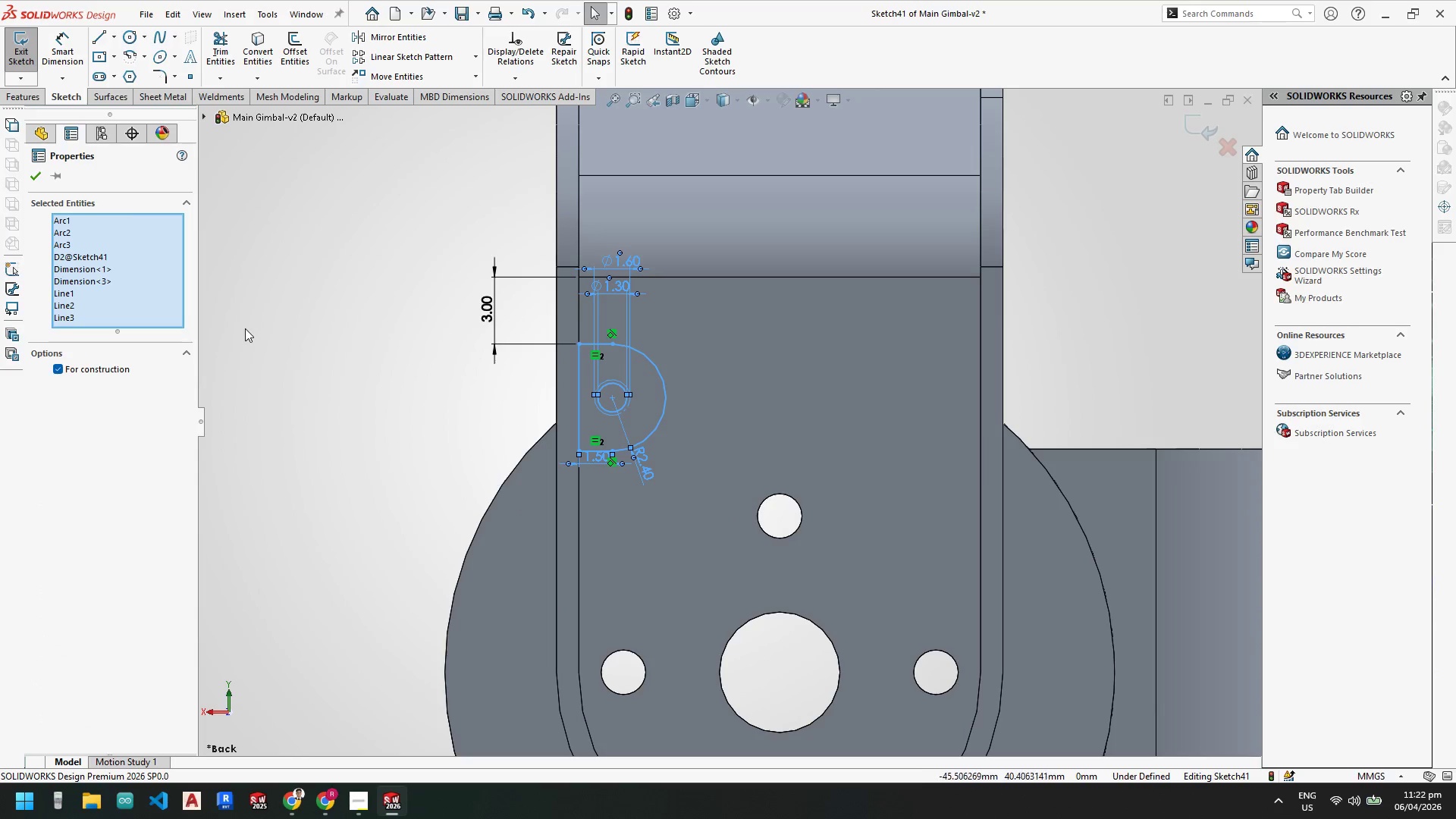 
key(Control+C)
 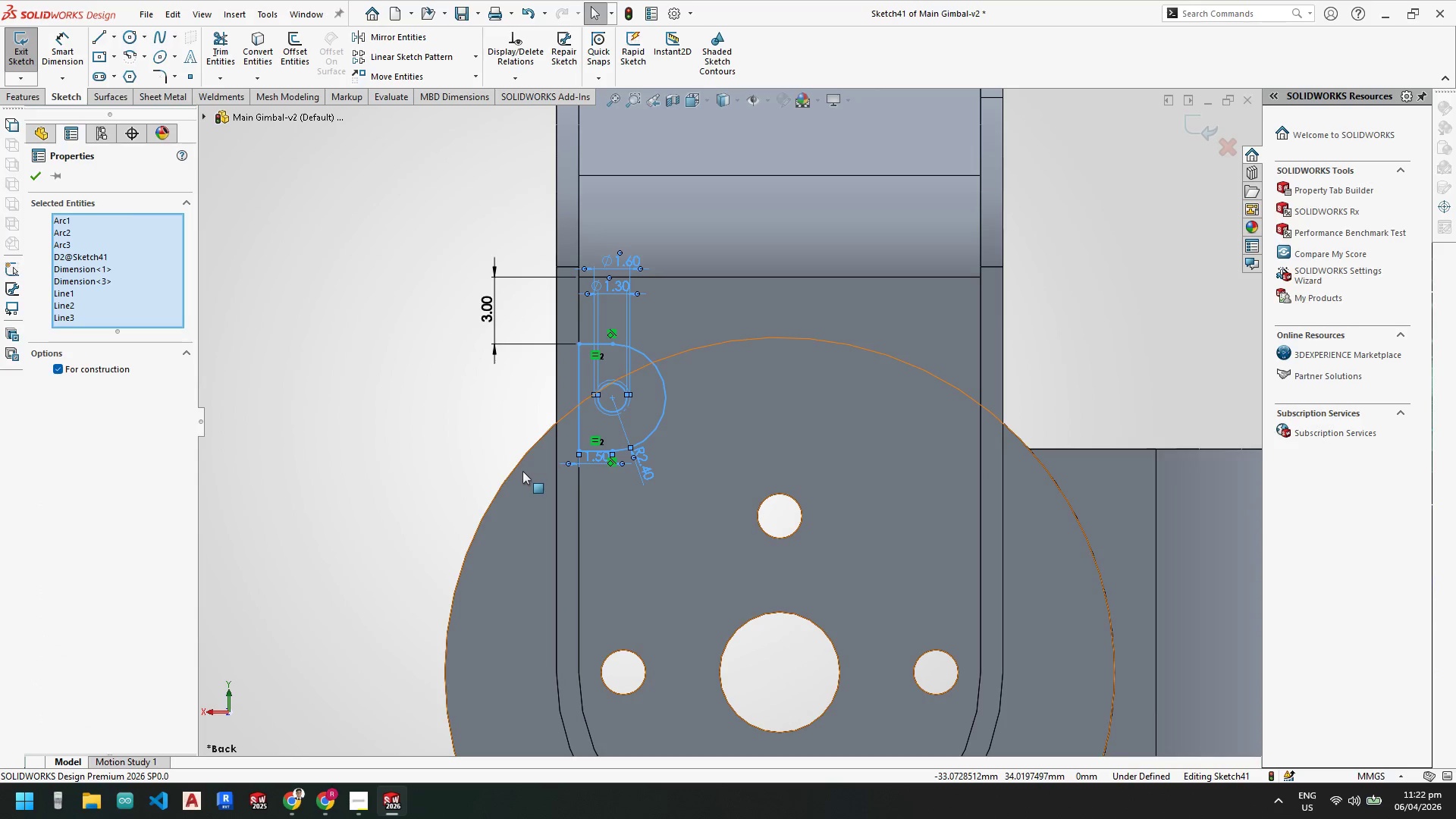 
key(Control+V)
 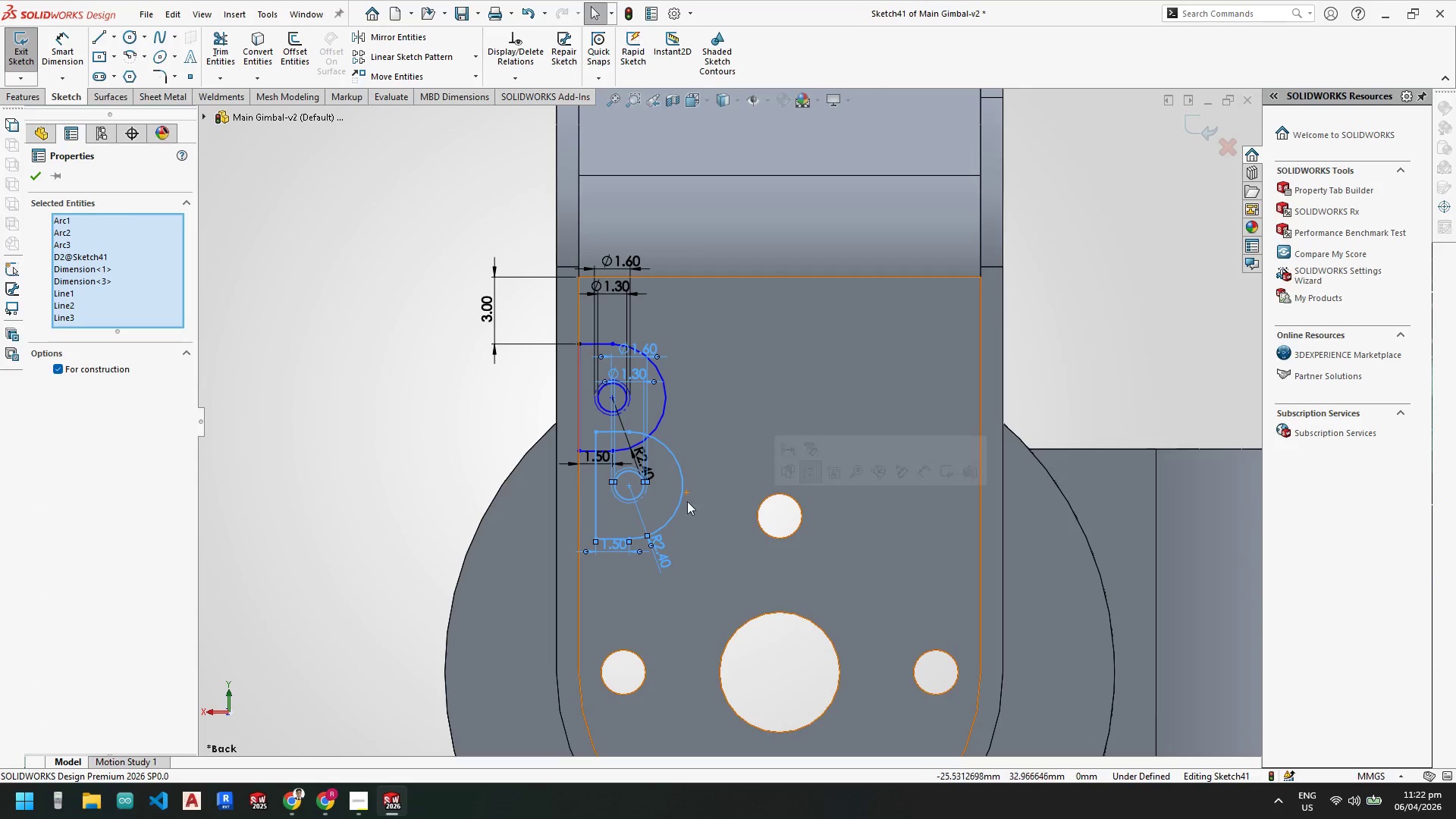 
scroll: coordinate [711, 480], scroll_direction: none, amount: 0.0
 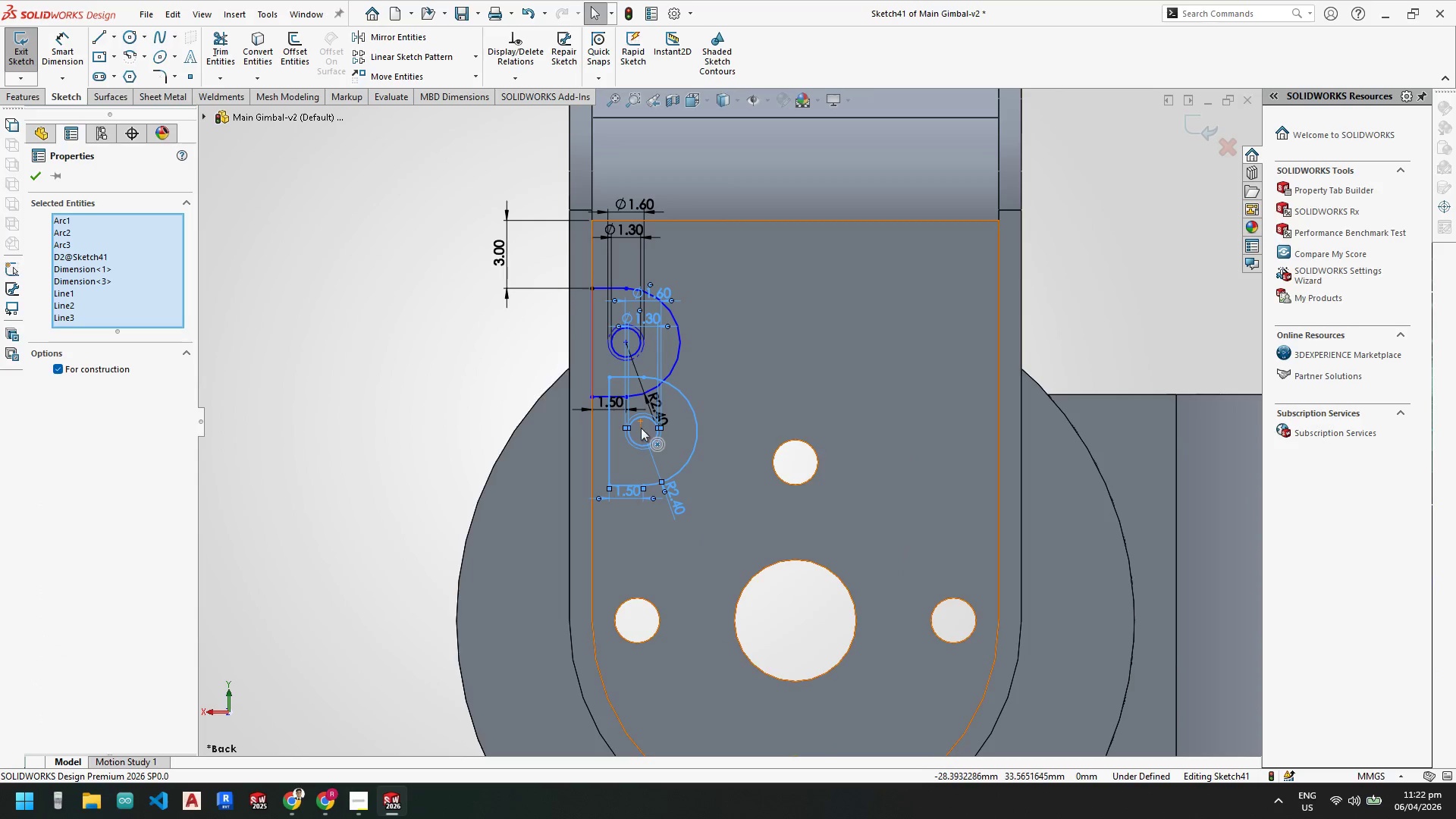 
left_click_drag(start_coordinate=[643, 432], to_coordinate=[685, 519])
 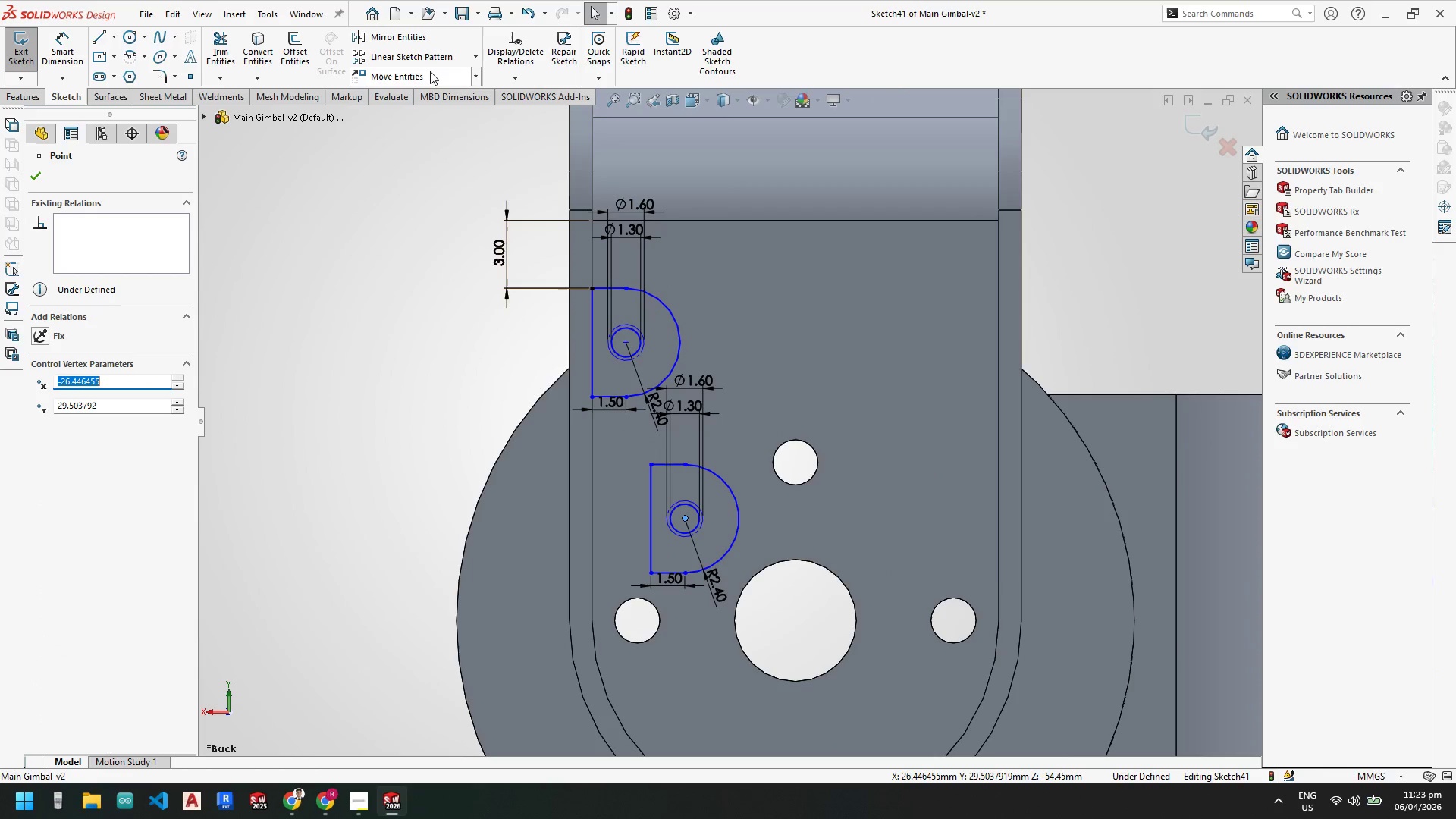 
left_click([477, 77])
 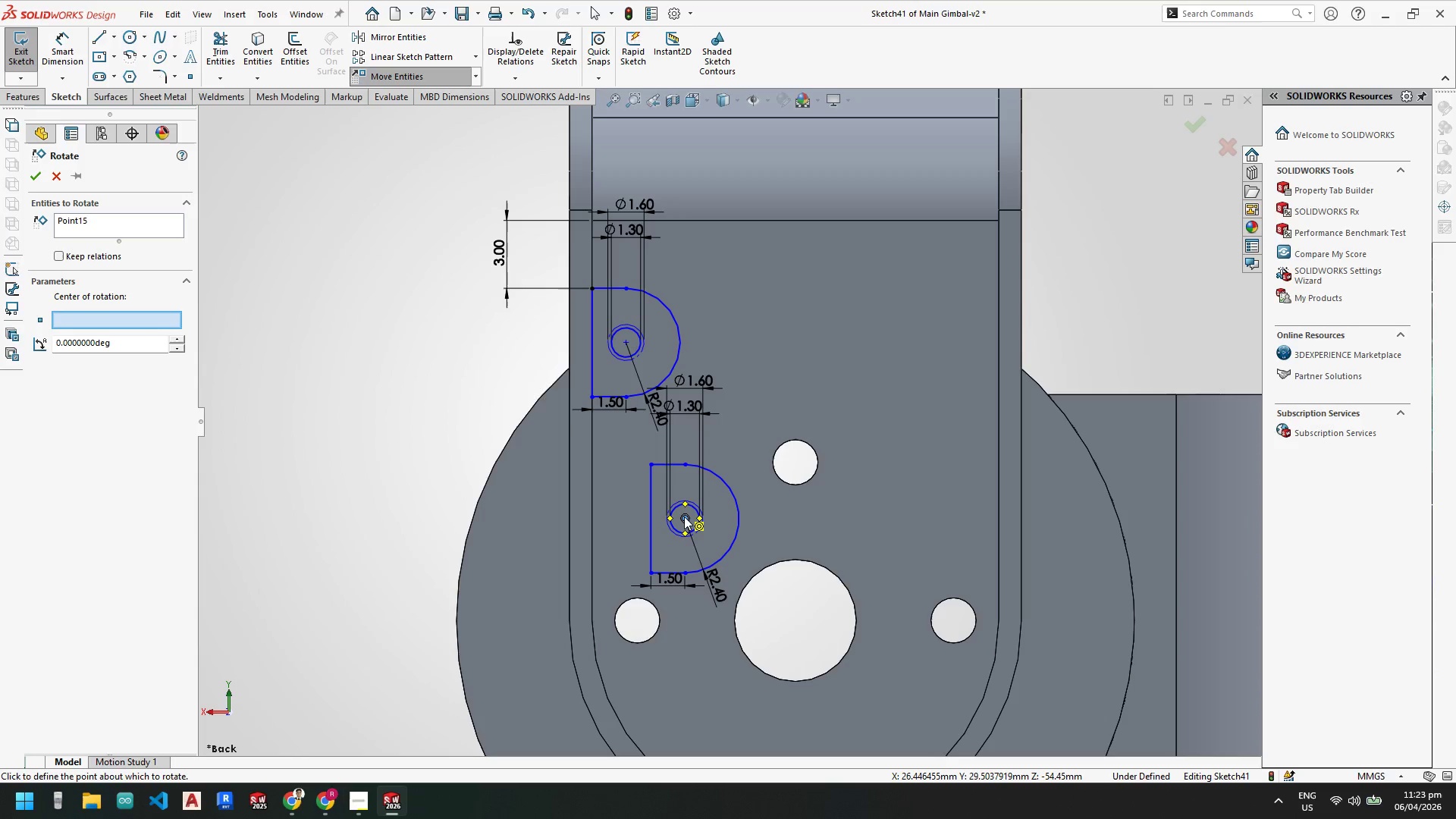 
left_click([685, 516])
 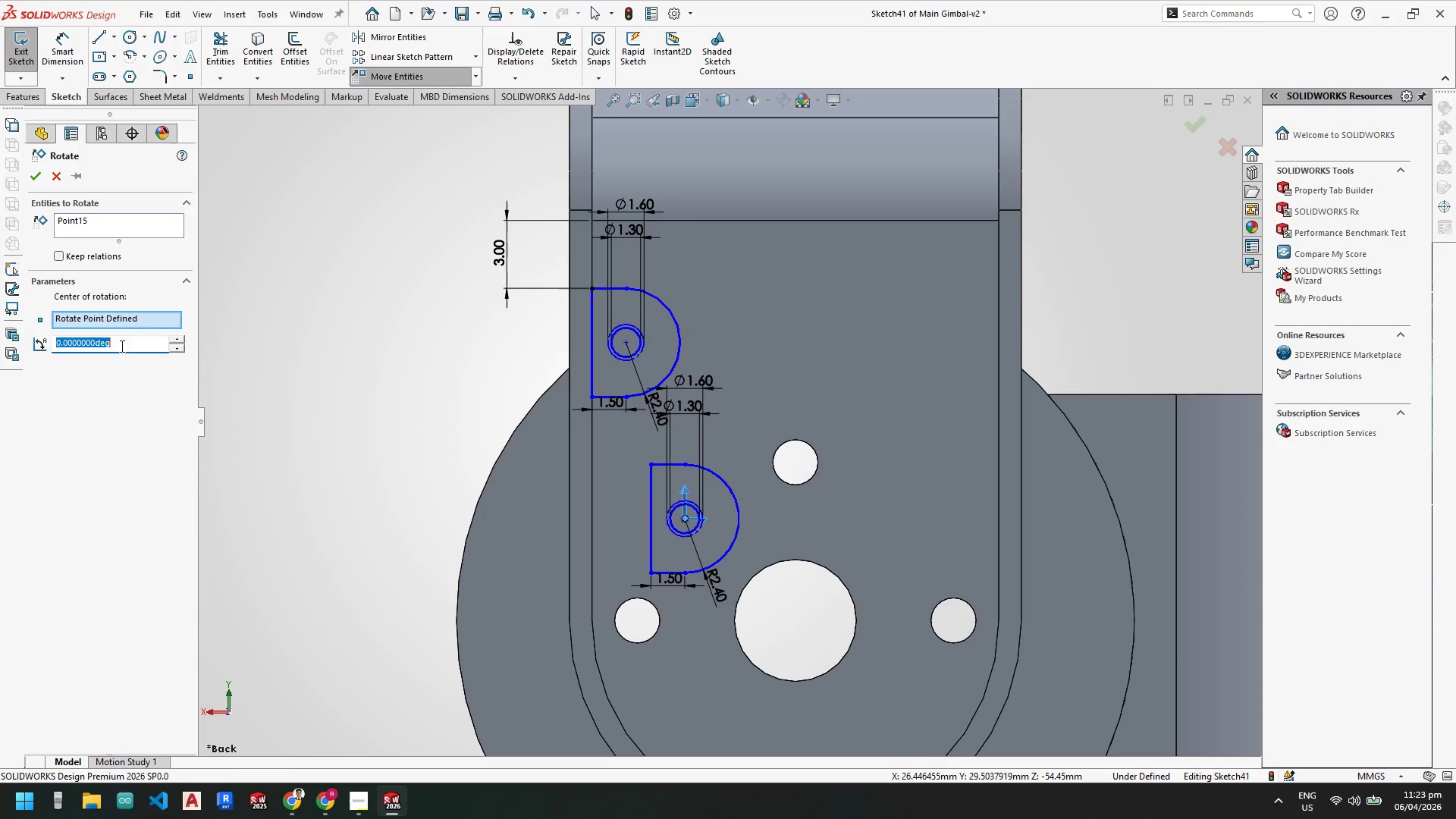 
left_click_drag(start_coordinate=[139, 347], to_coordinate=[0, 324])
 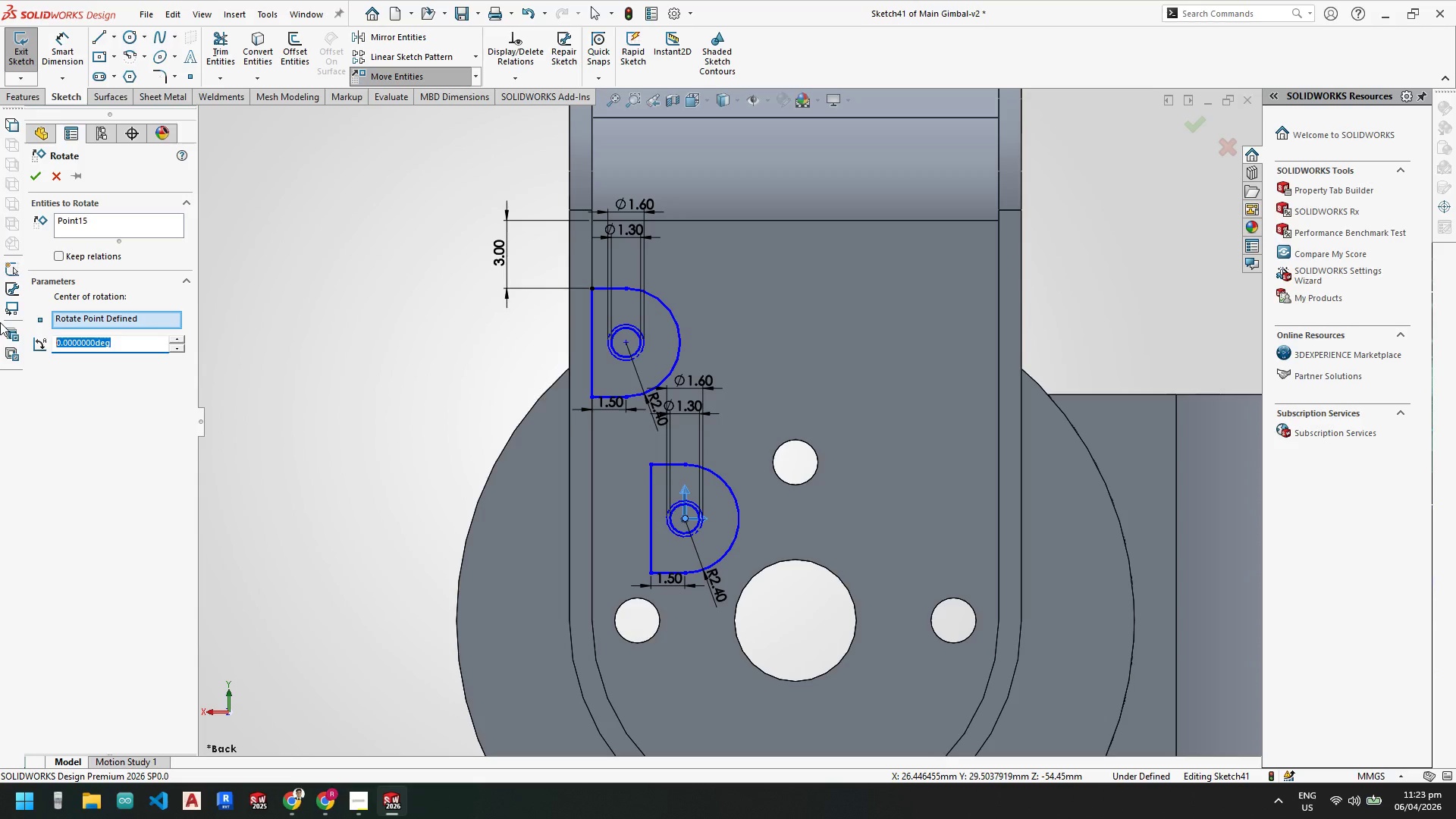 
wait(6.09)
 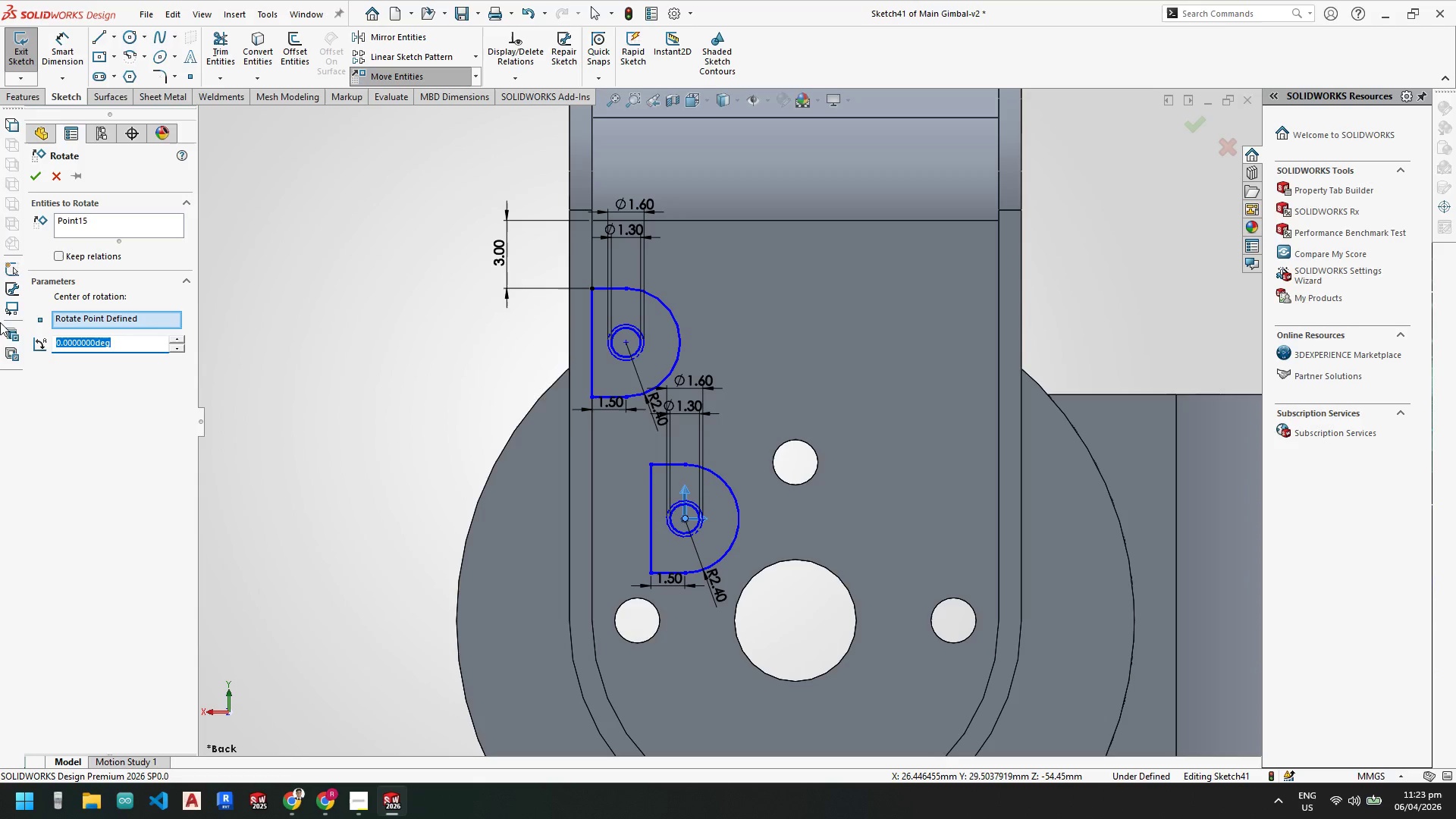 
key(Numpad1)
 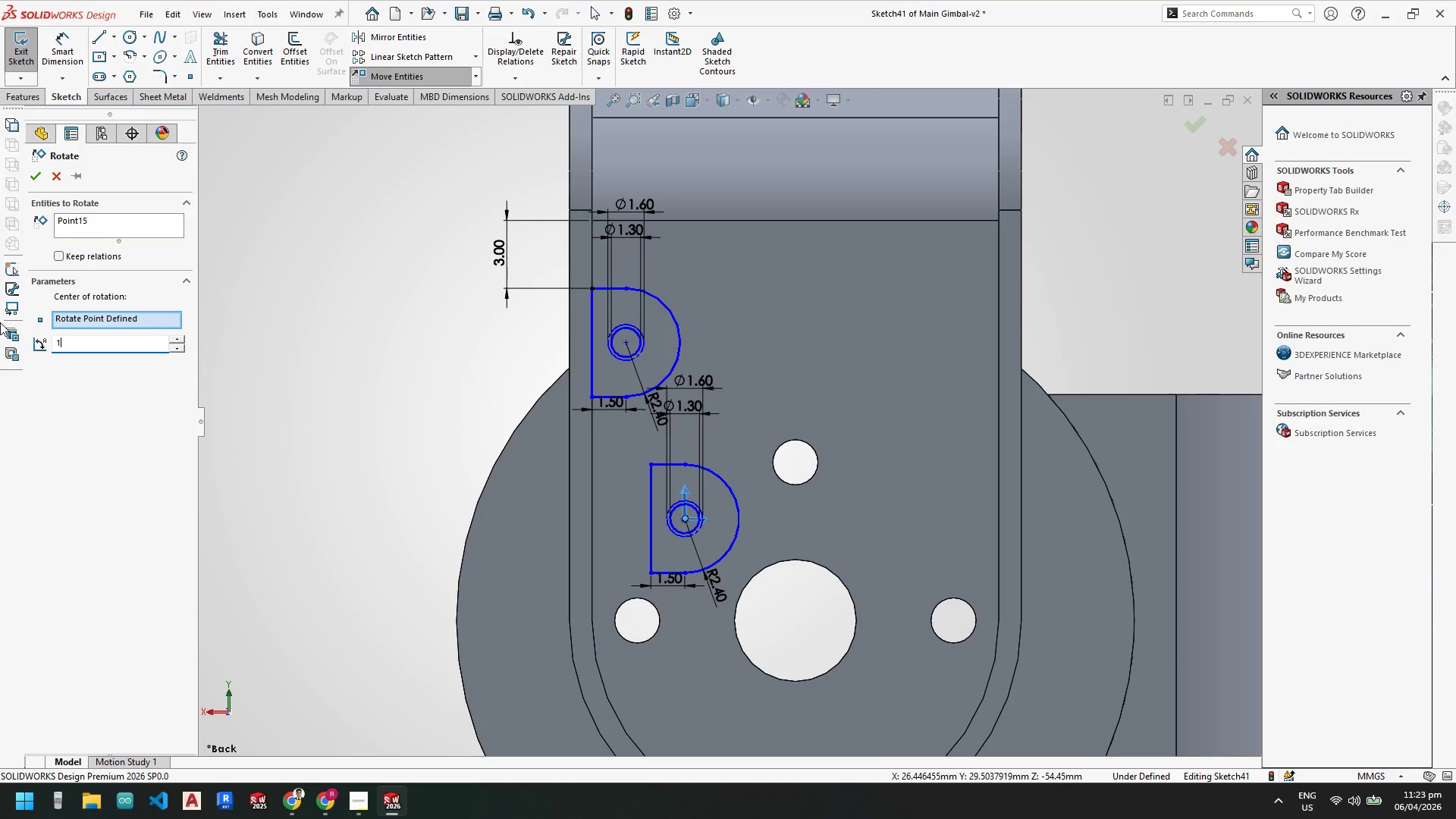 
key(Numpad3)
 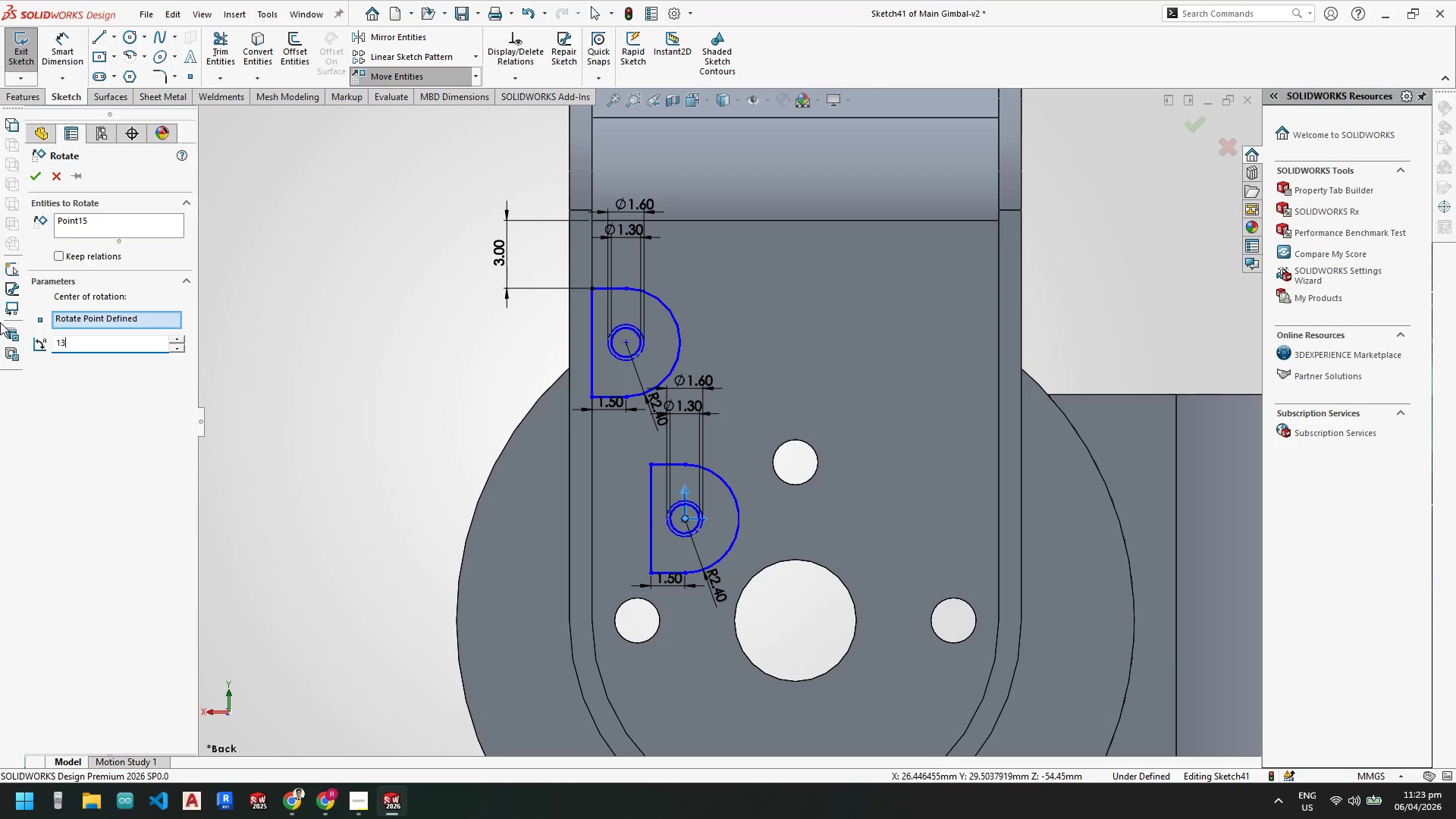 
key(Numpad5)
 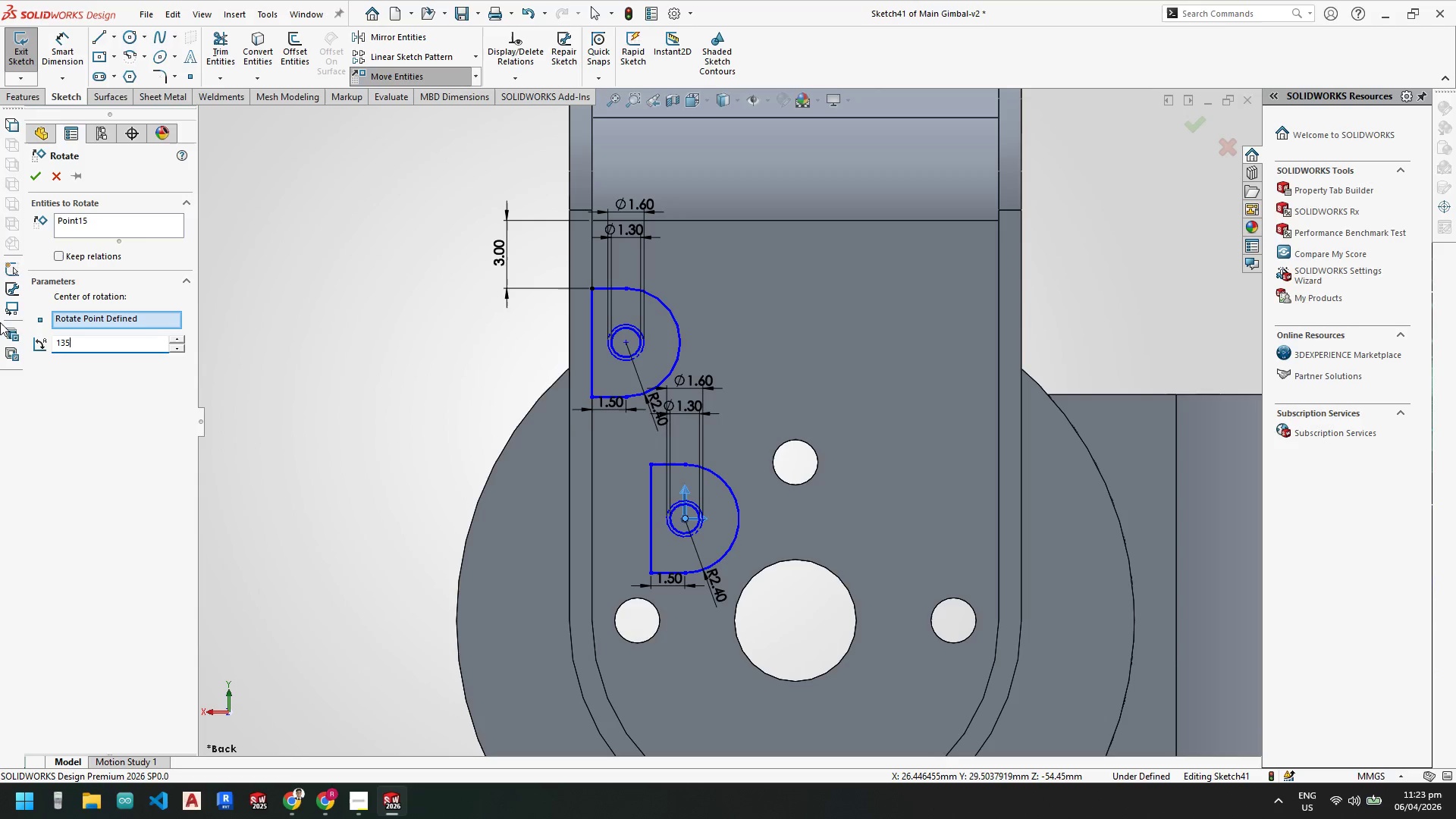 
key(NumpadEnter)
 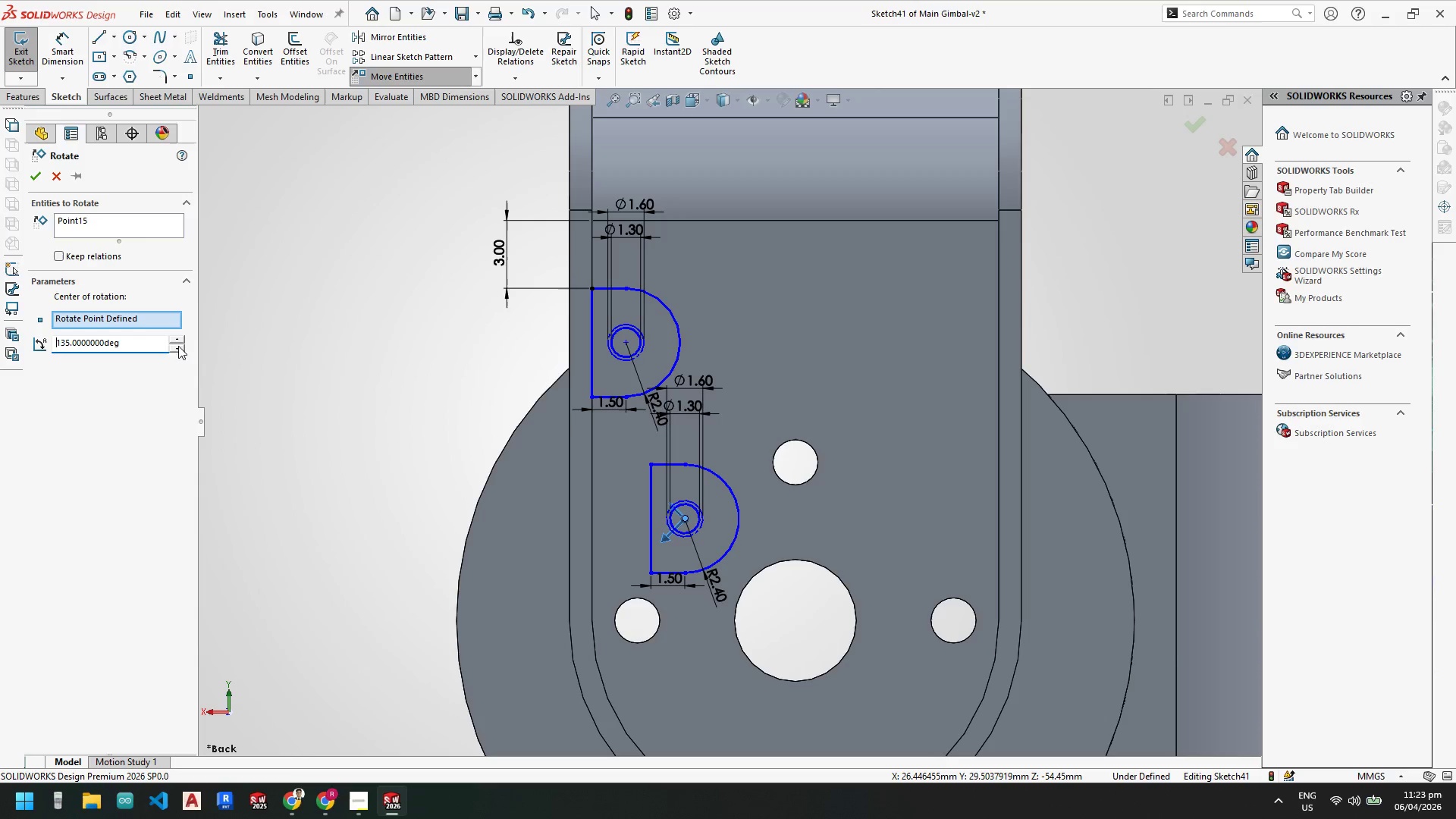 
mouse_move([71, 199])
 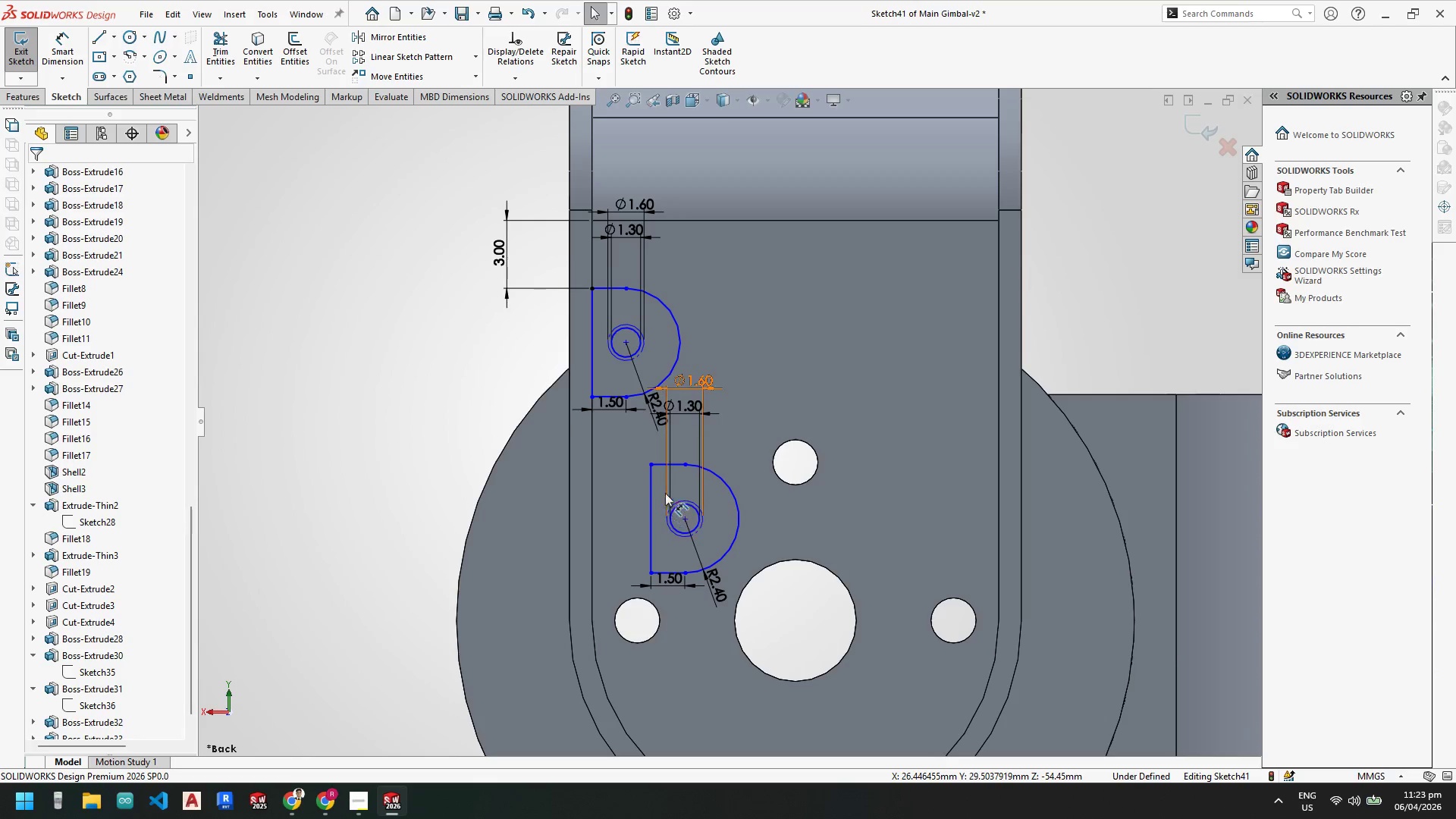 
key(Escape)
 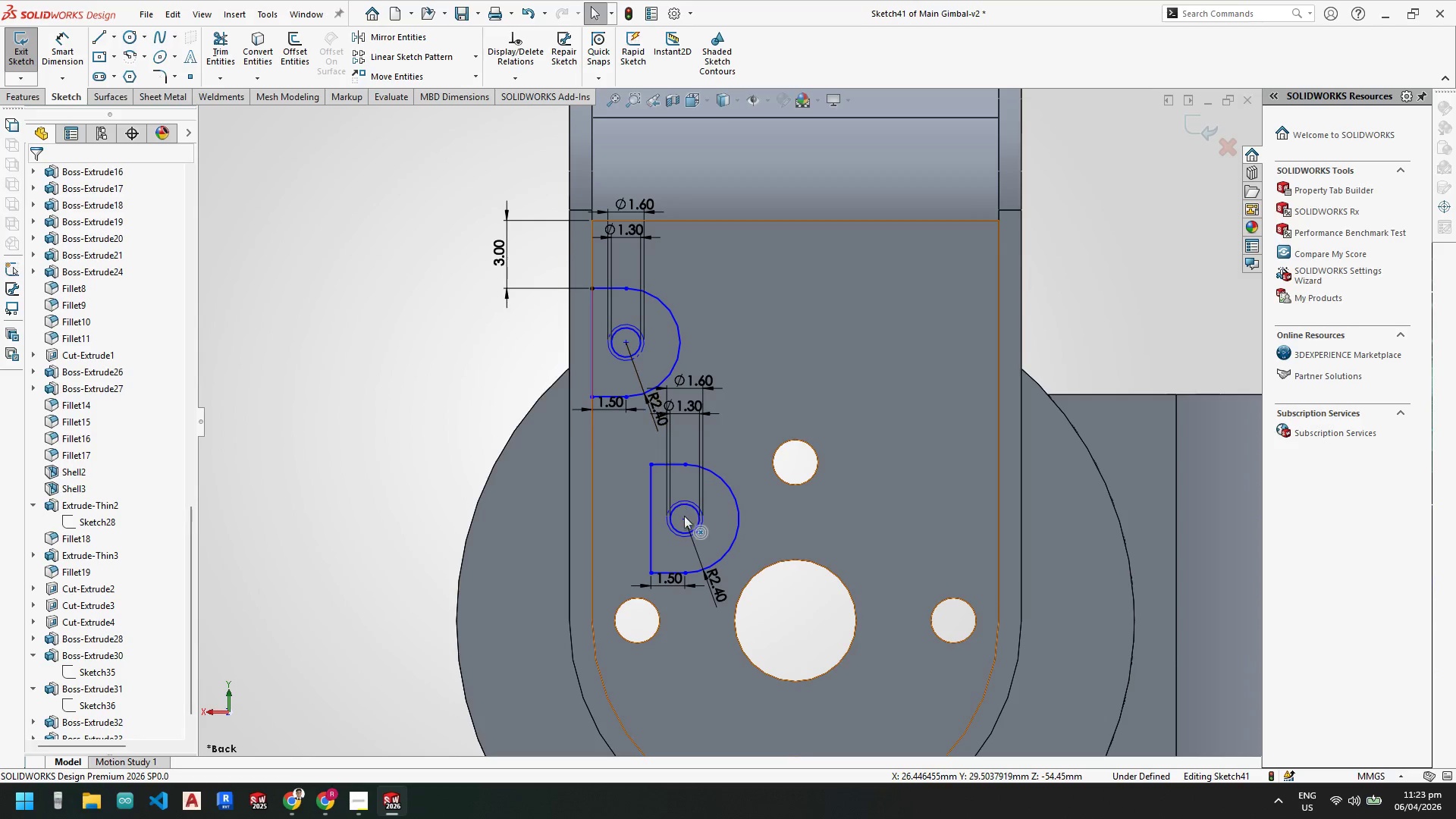 
left_click_drag(start_coordinate=[687, 517], to_coordinate=[911, 499])
 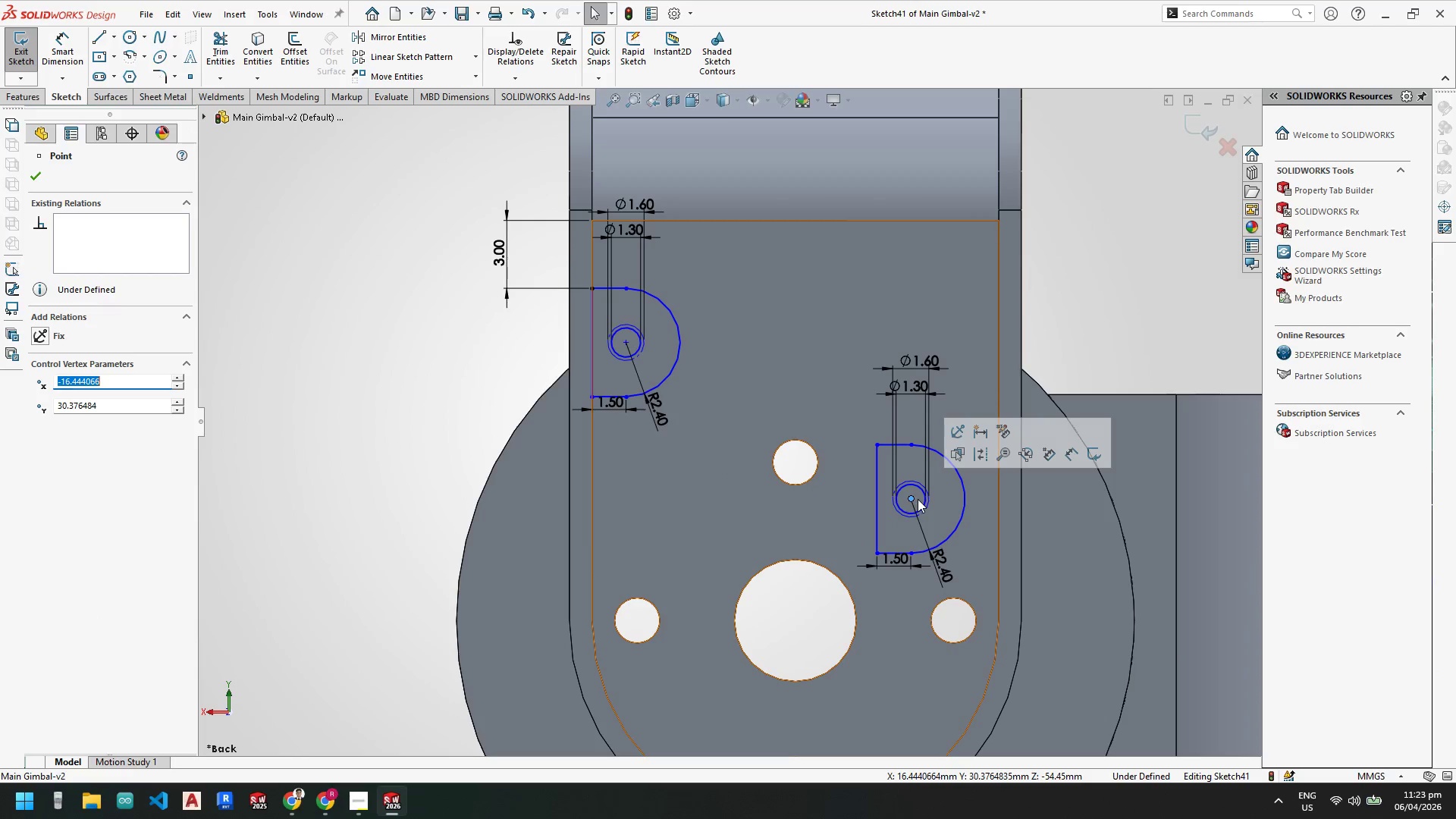 
key(Escape)
 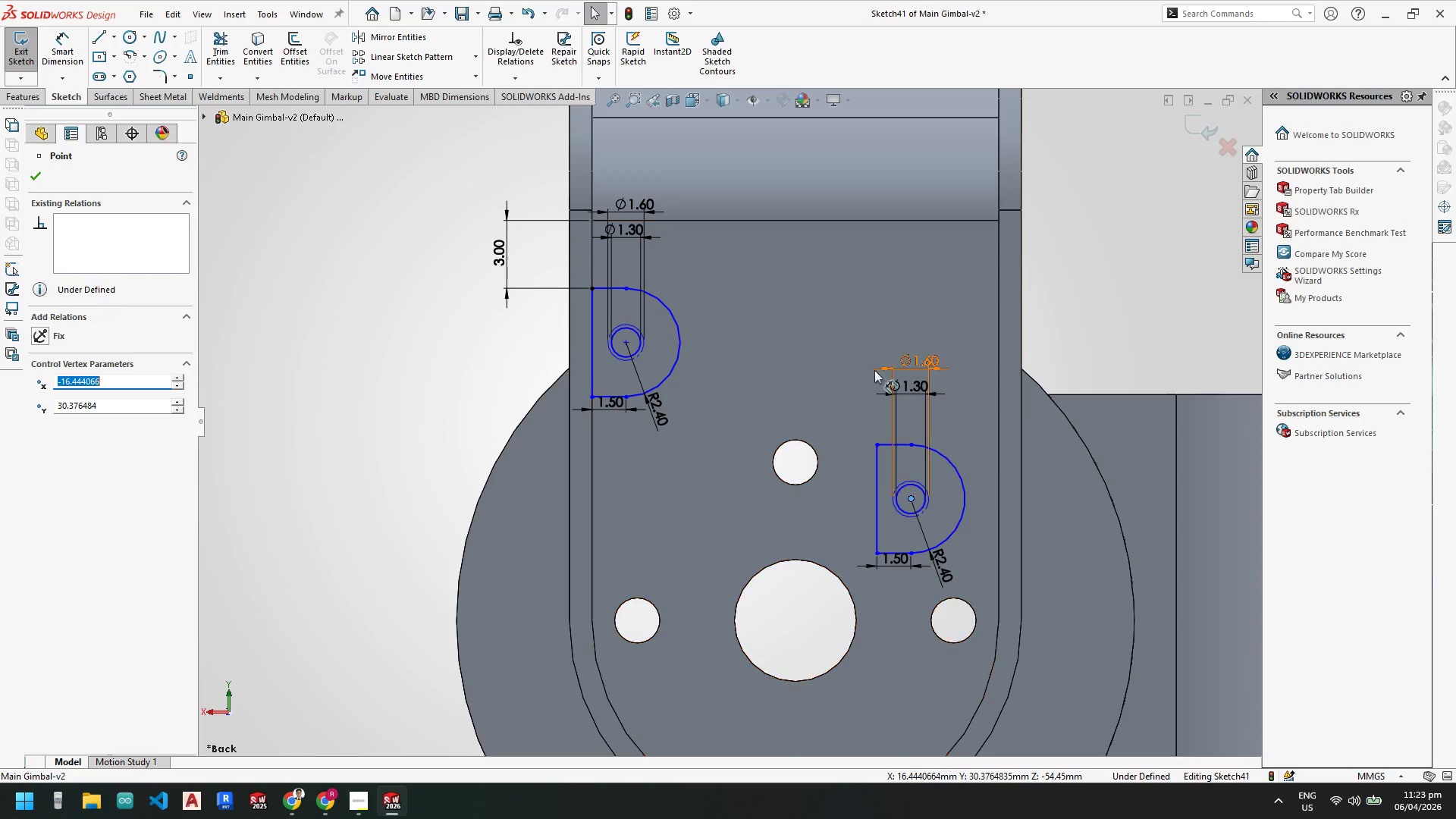 
key(Escape)
 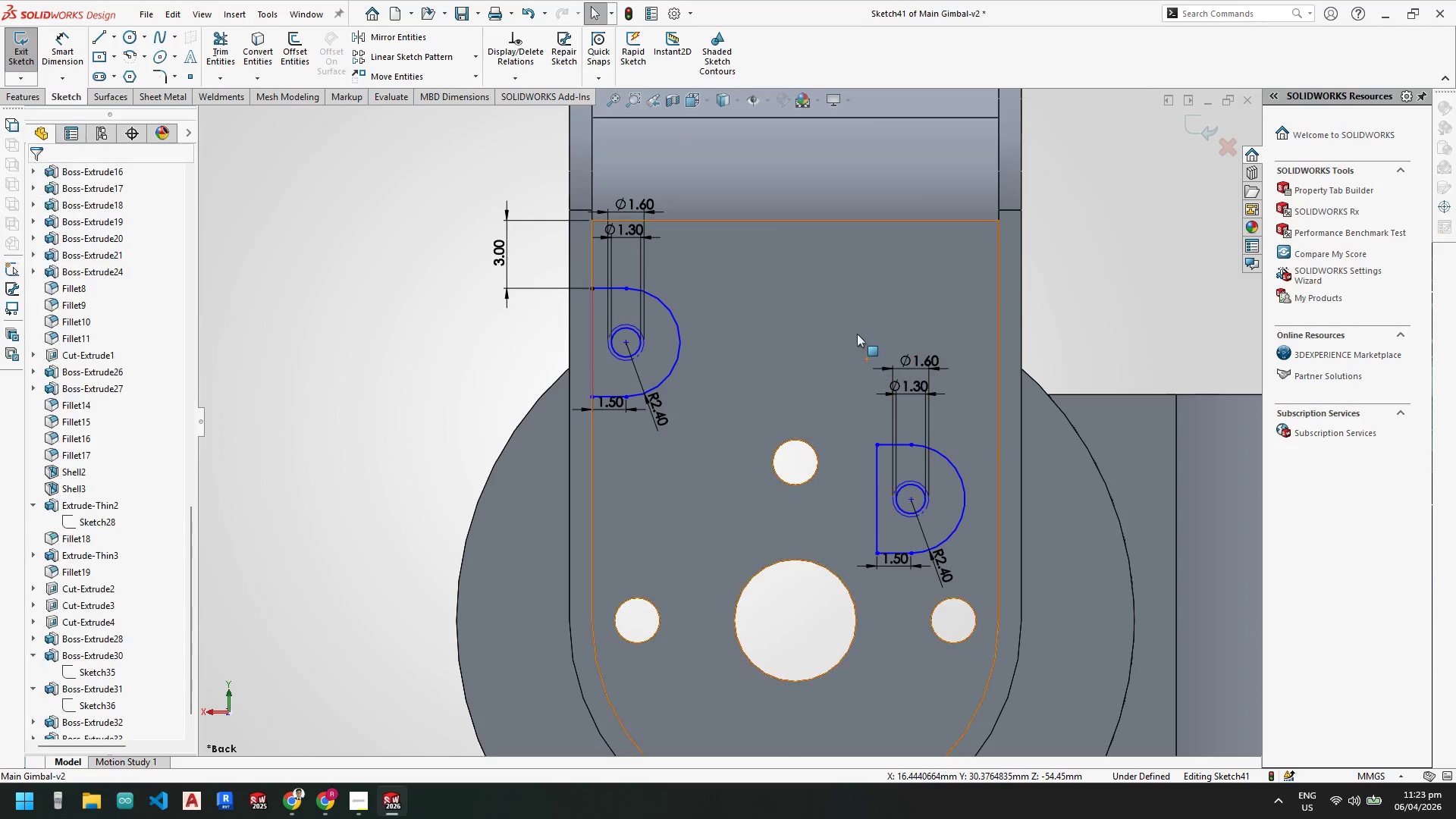 
left_click_drag(start_coordinate=[857, 334], to_coordinate=[991, 592])
 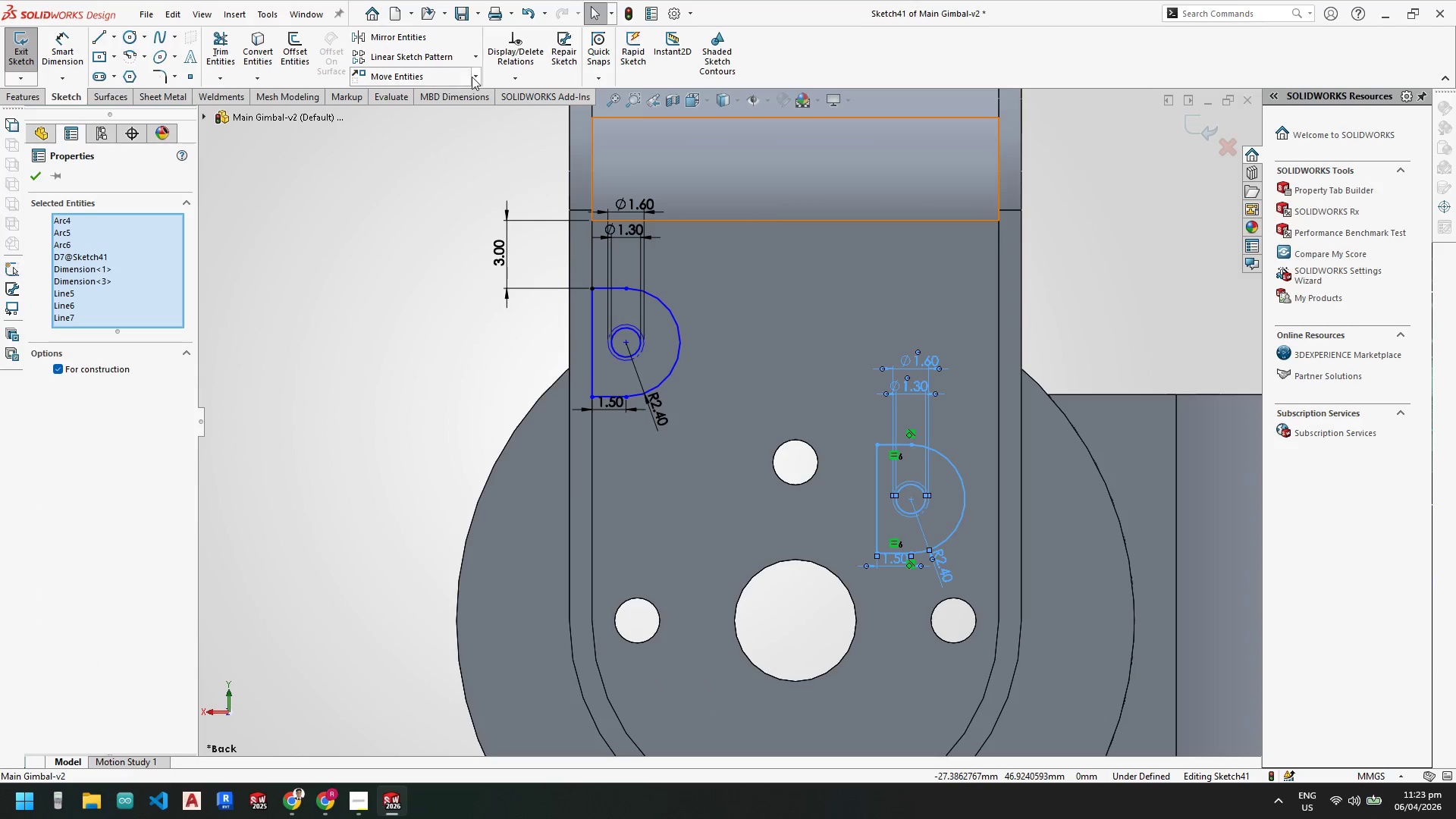 
left_click([478, 75])
 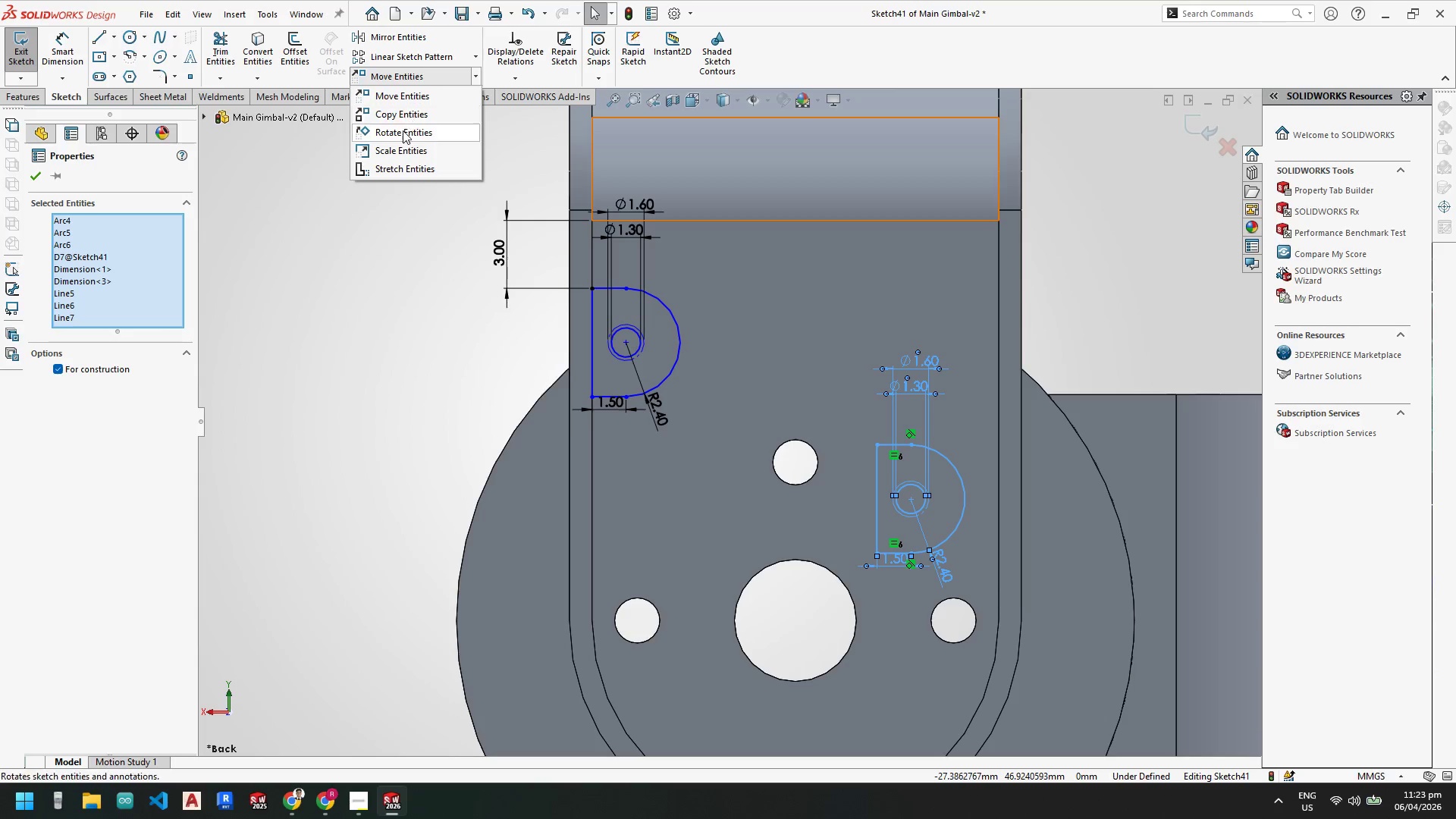 
left_click([403, 130])
 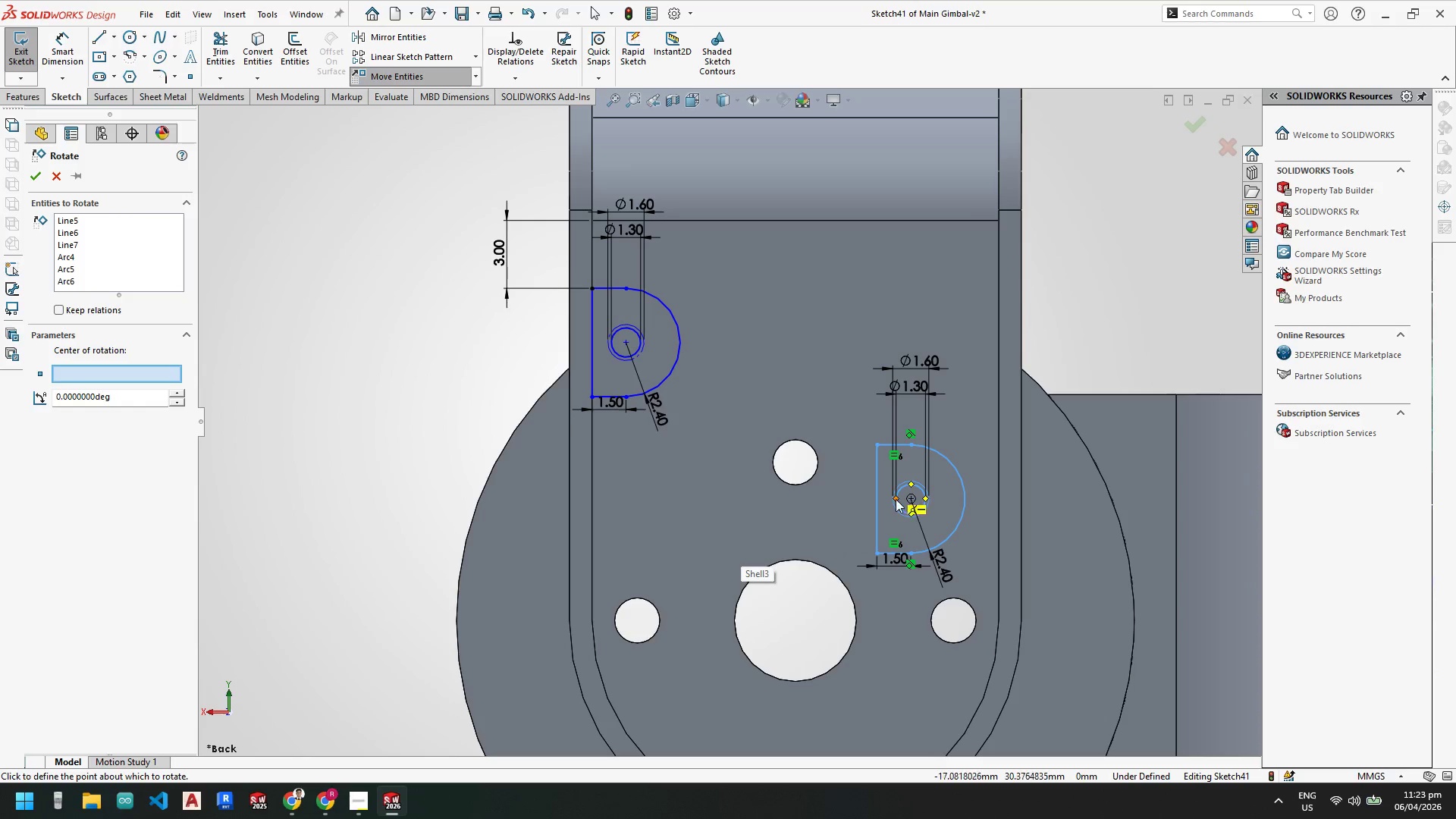 
left_click([912, 497])
 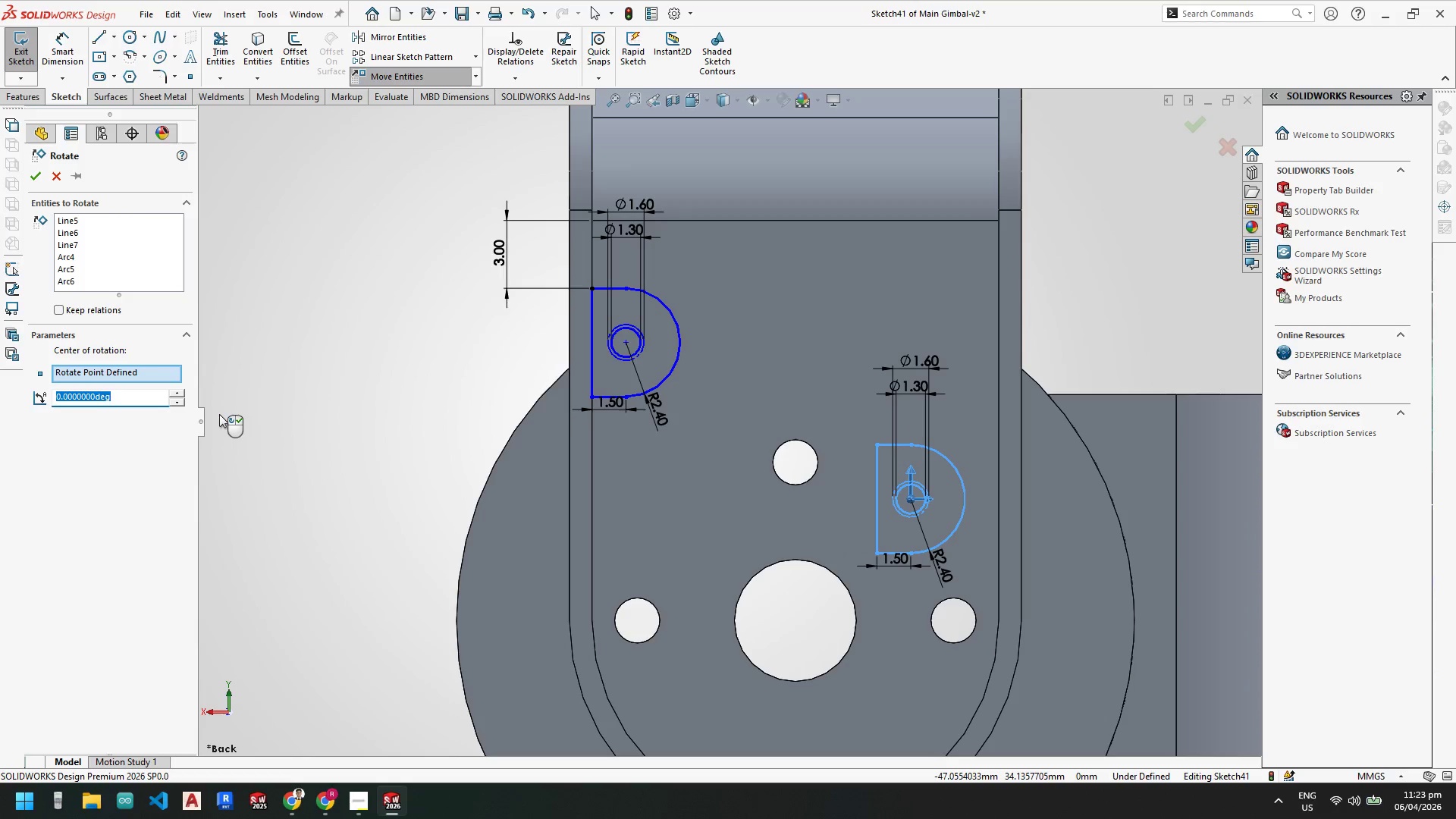 
key(Numpad1)
 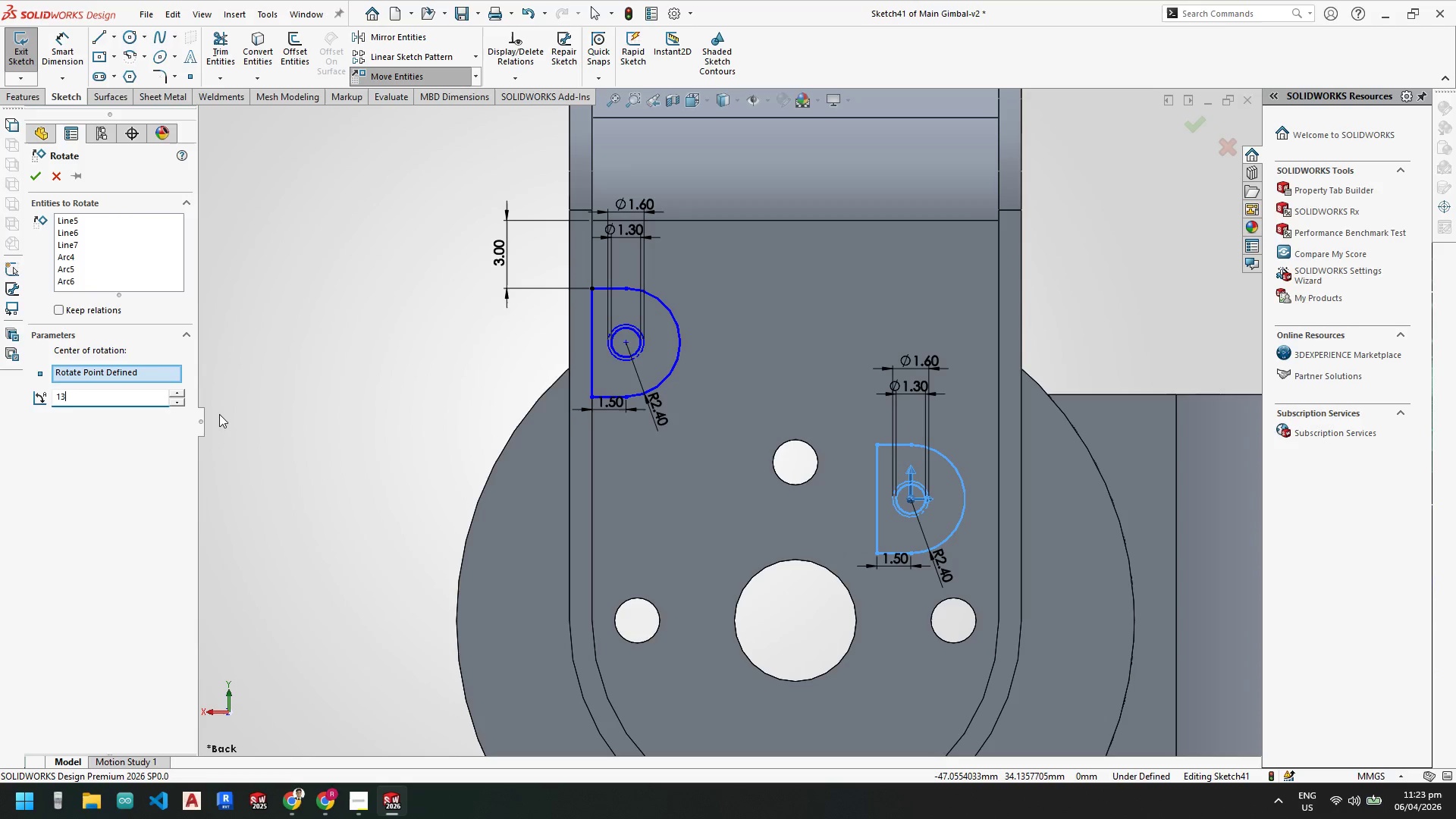 
key(Numpad3)
 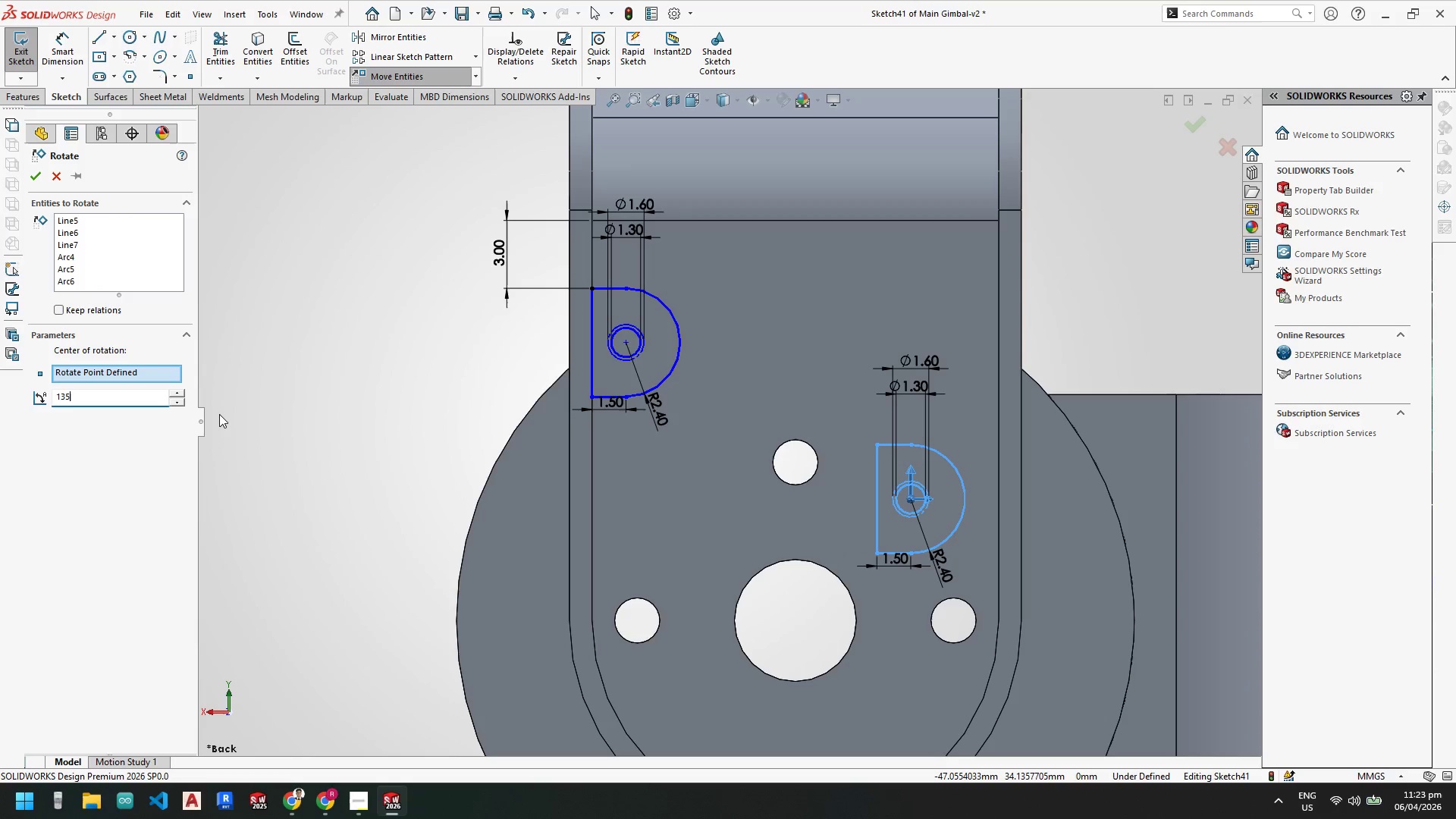 
key(Numpad5)
 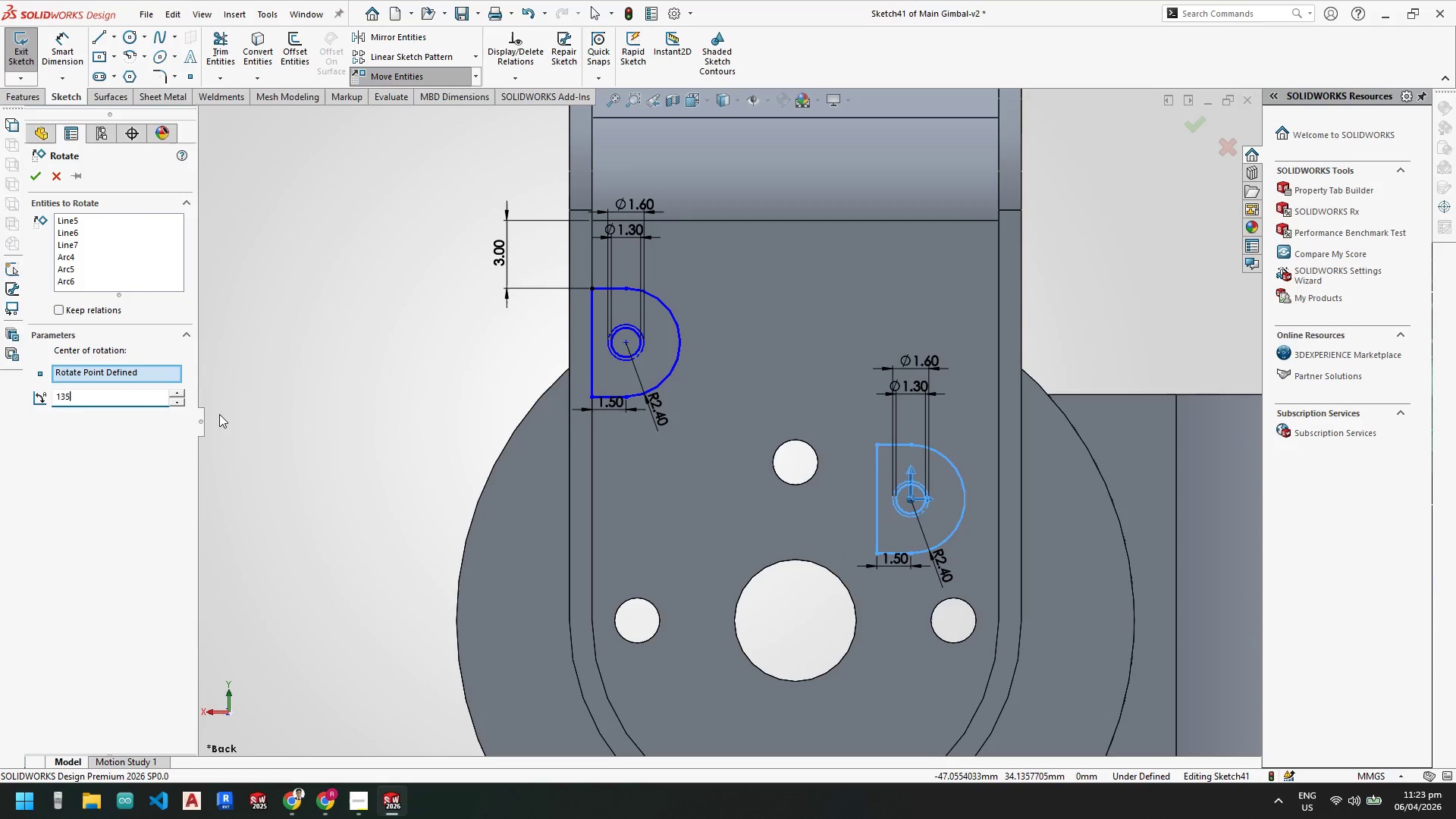 
key(NumpadEnter)
 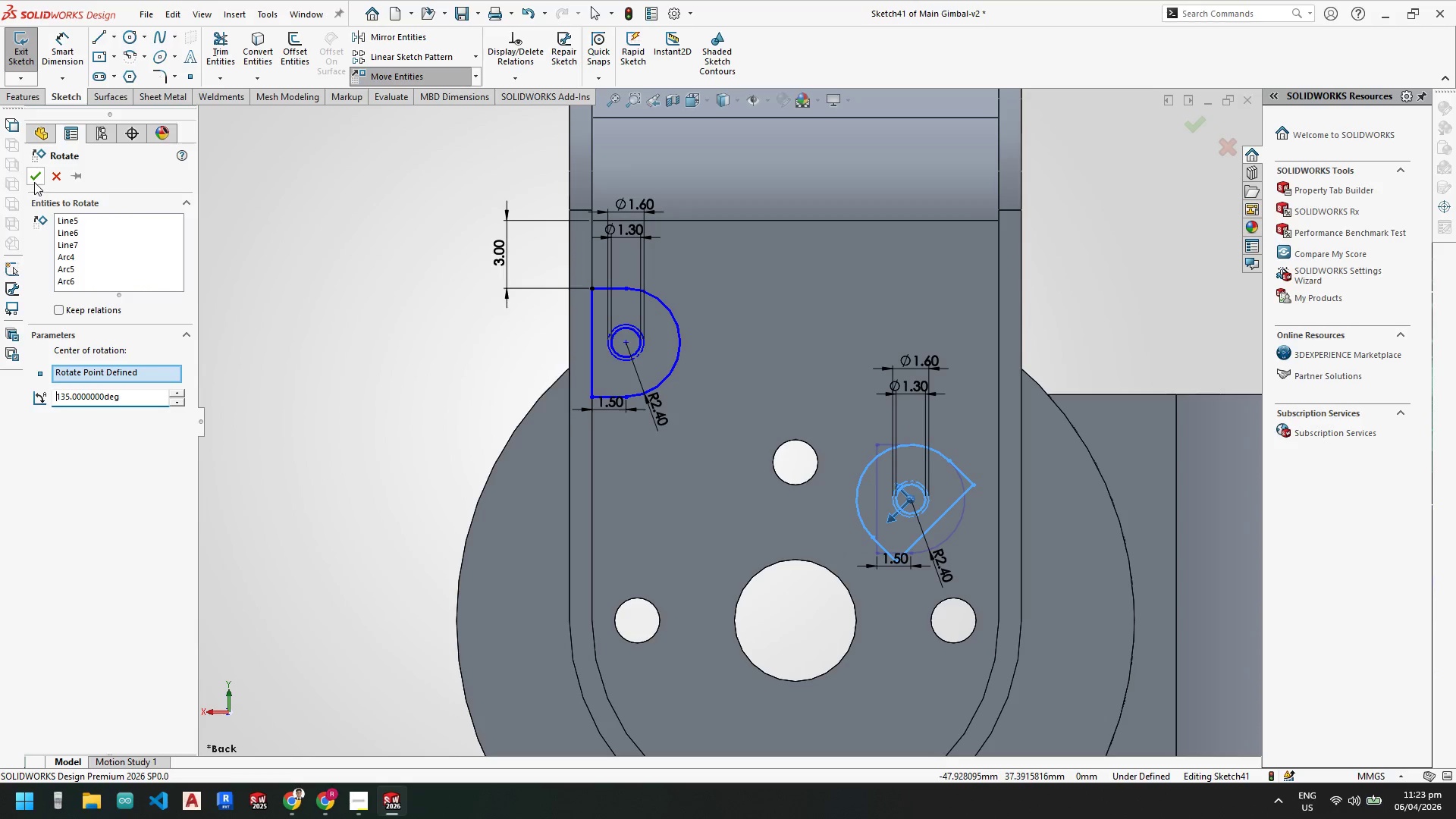 
scroll: coordinate [864, 516], scroll_direction: up, amount: 1.0
 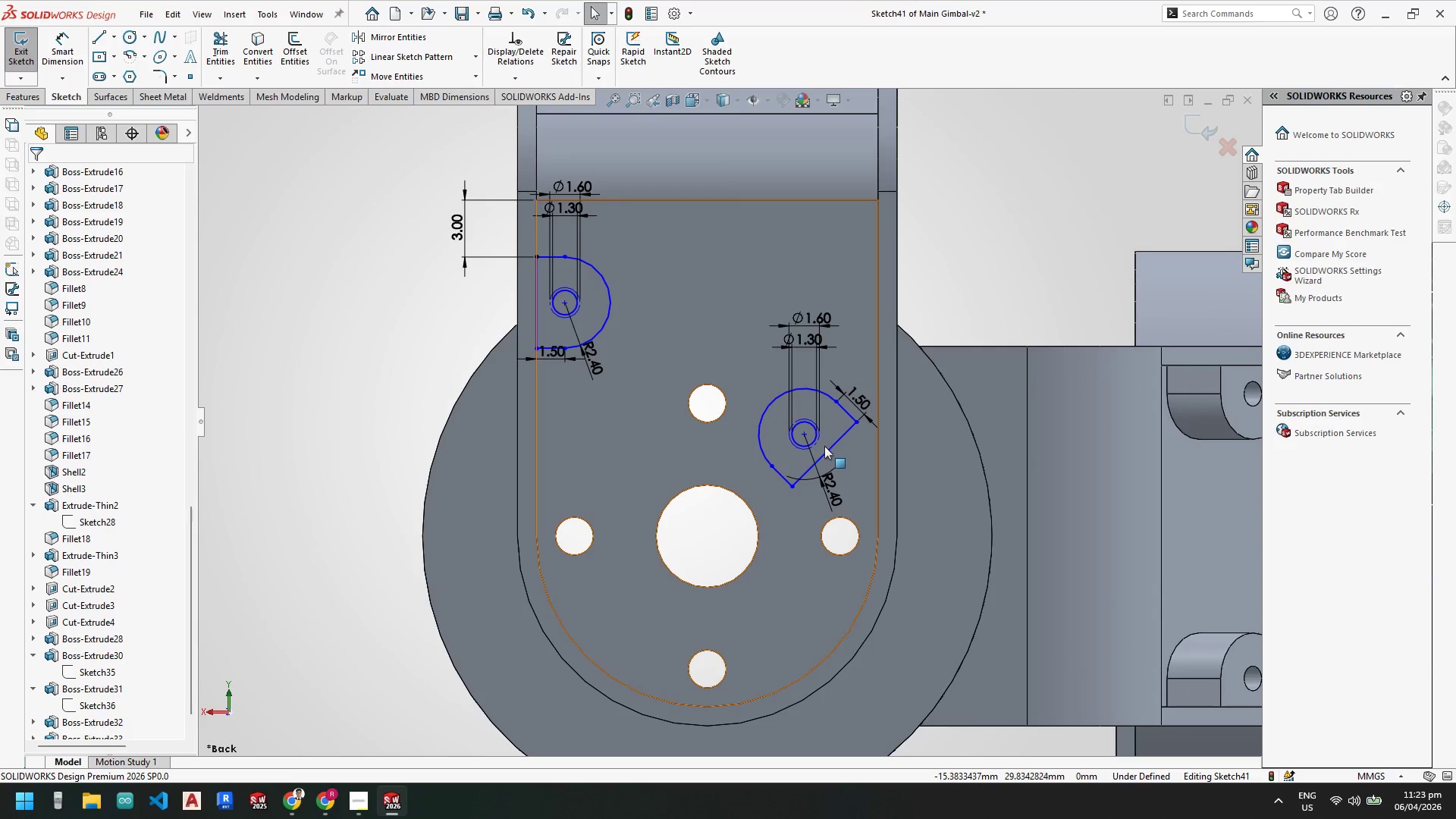 
key(Escape)
 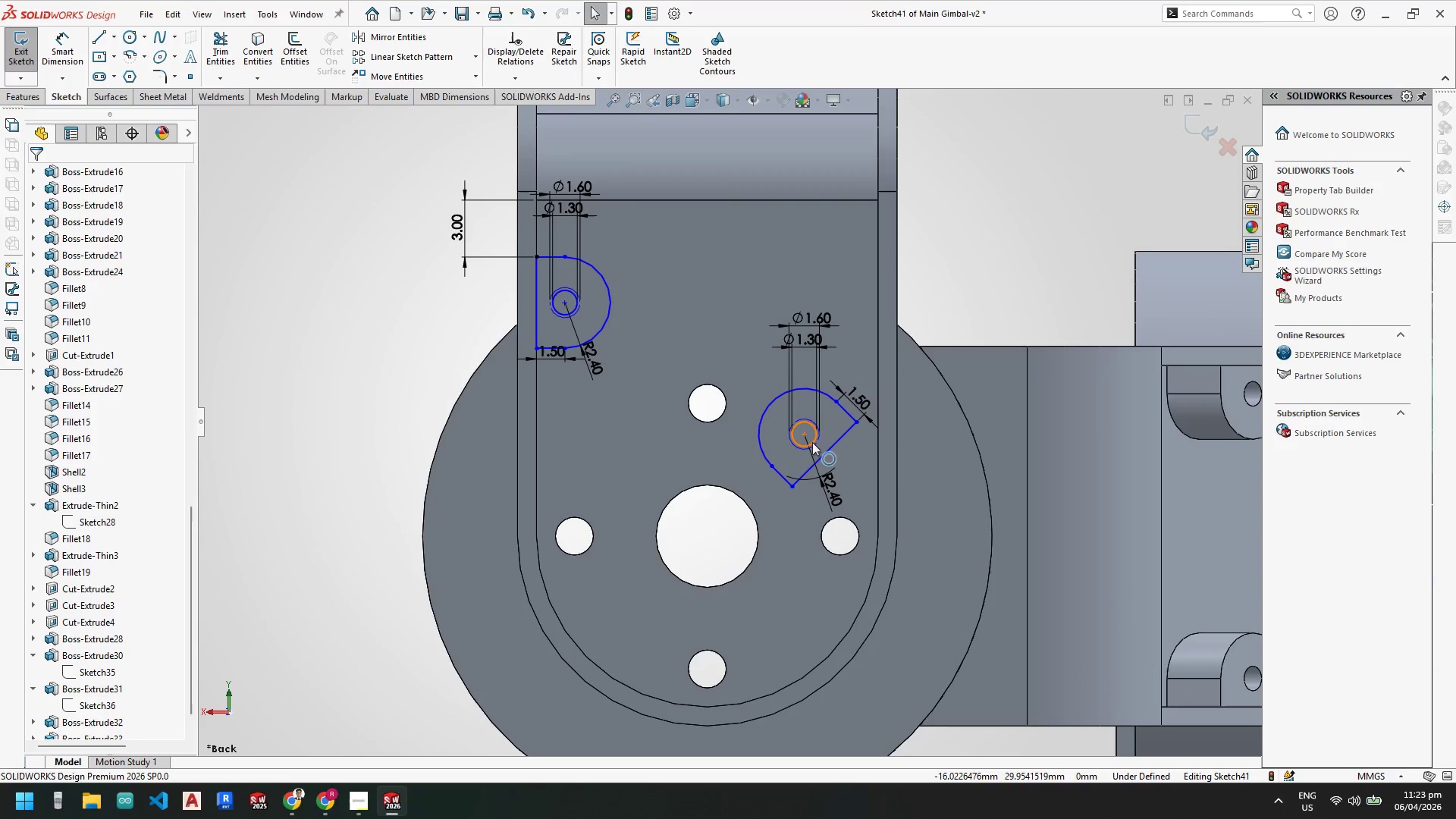 
key(Escape)
 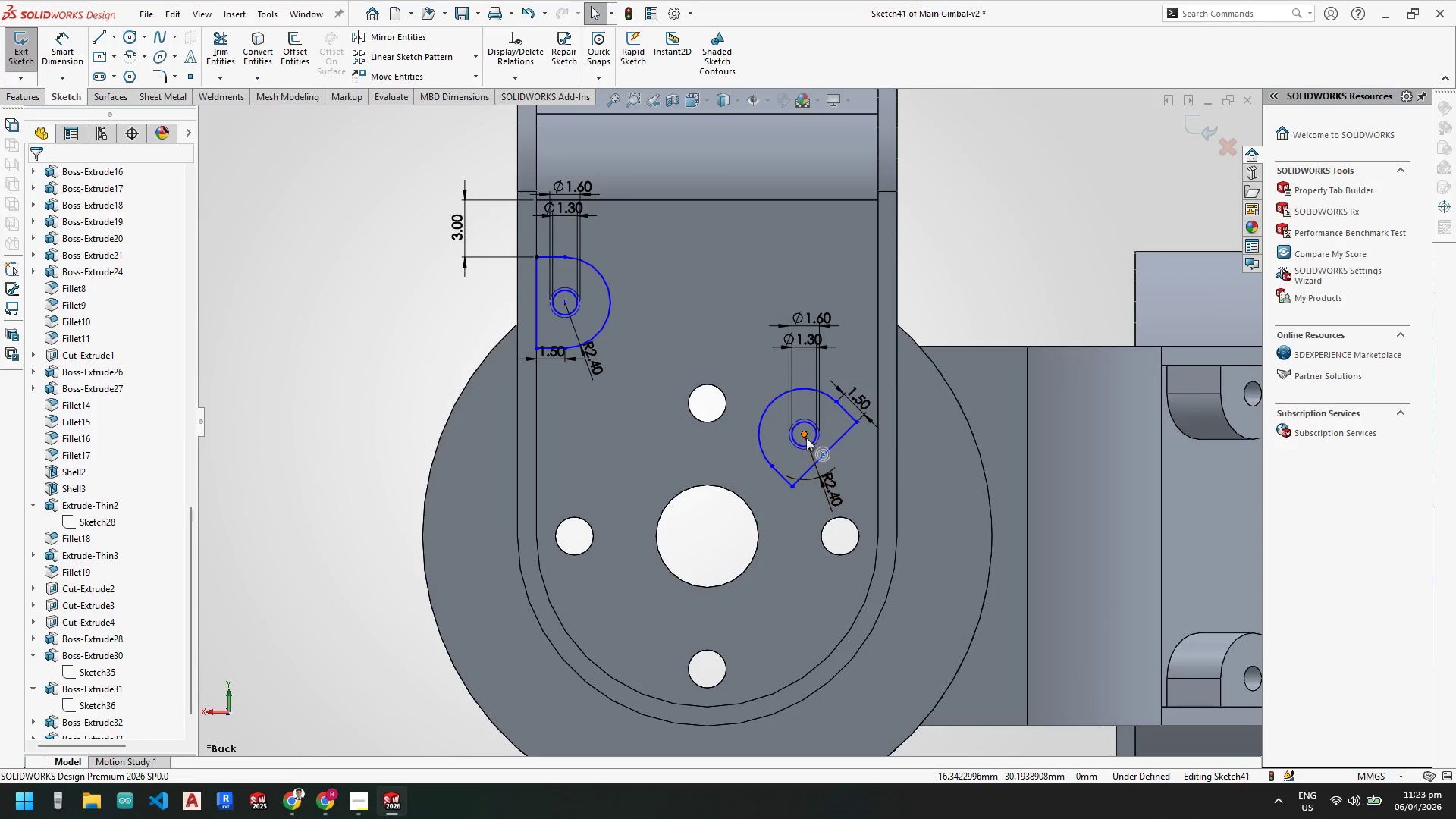 
left_click_drag(start_coordinate=[806, 437], to_coordinate=[801, 628])
 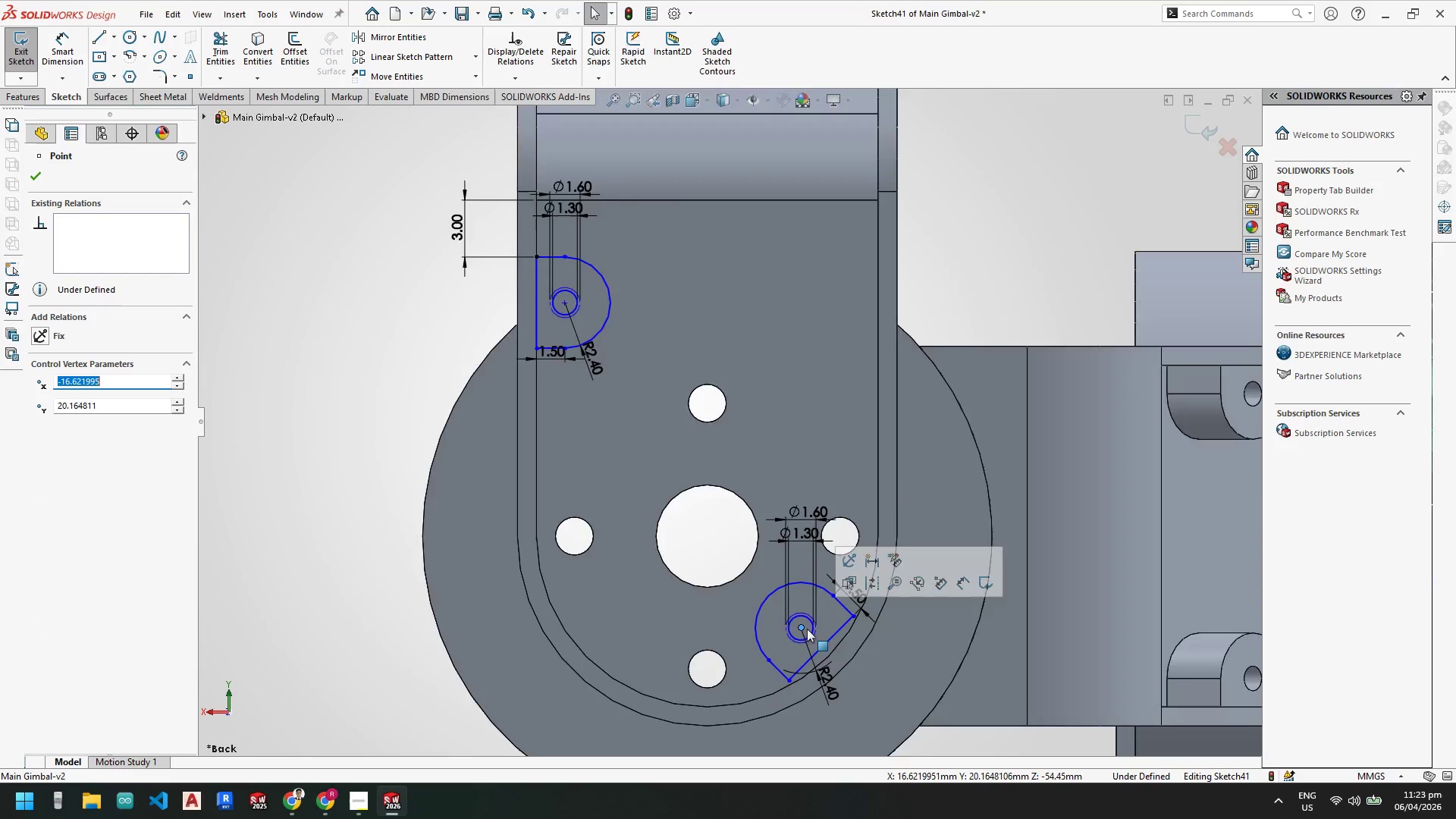 
key(Escape)
 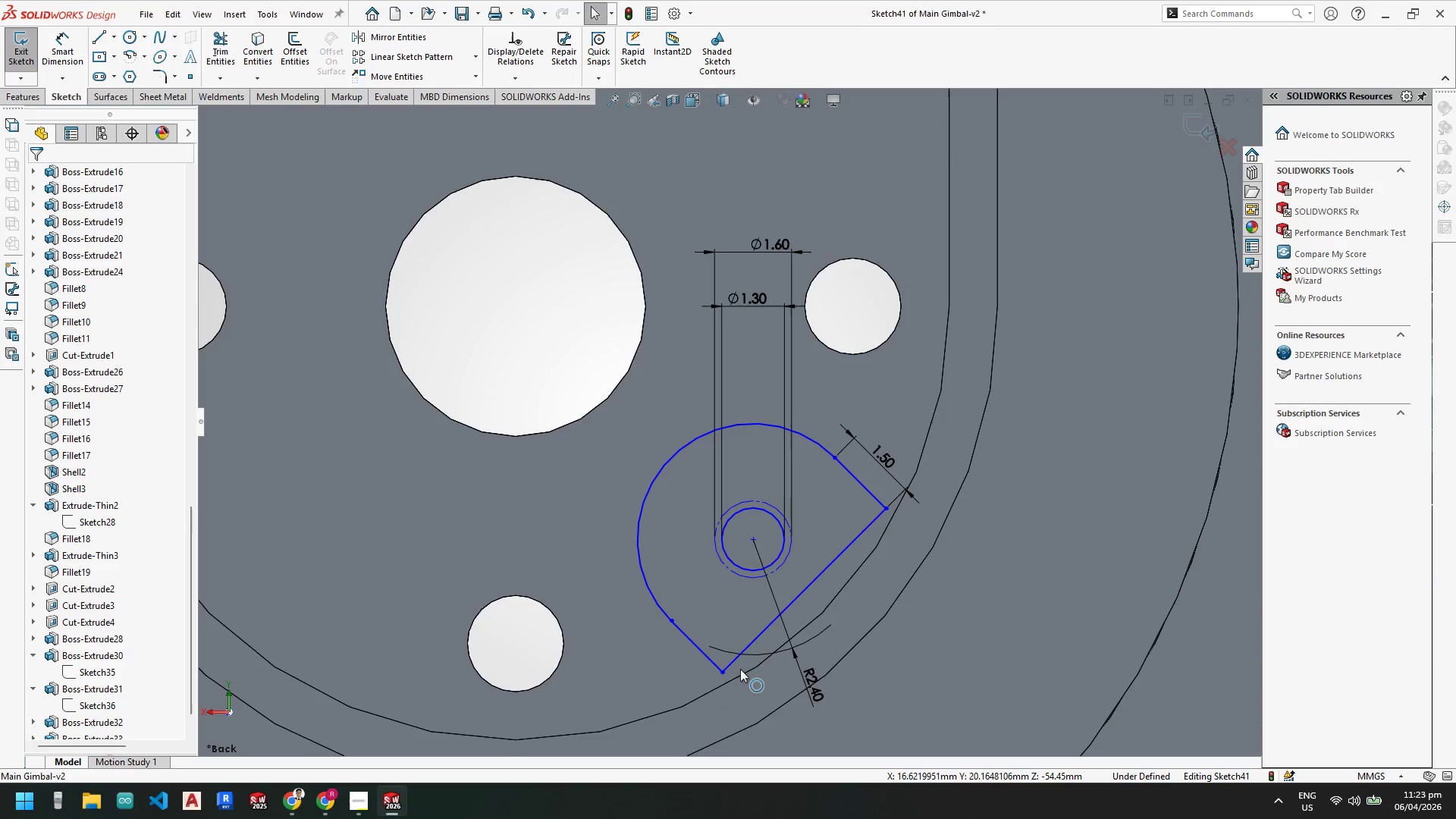 
scroll: coordinate [812, 635], scroll_direction: down, amount: 5.0
 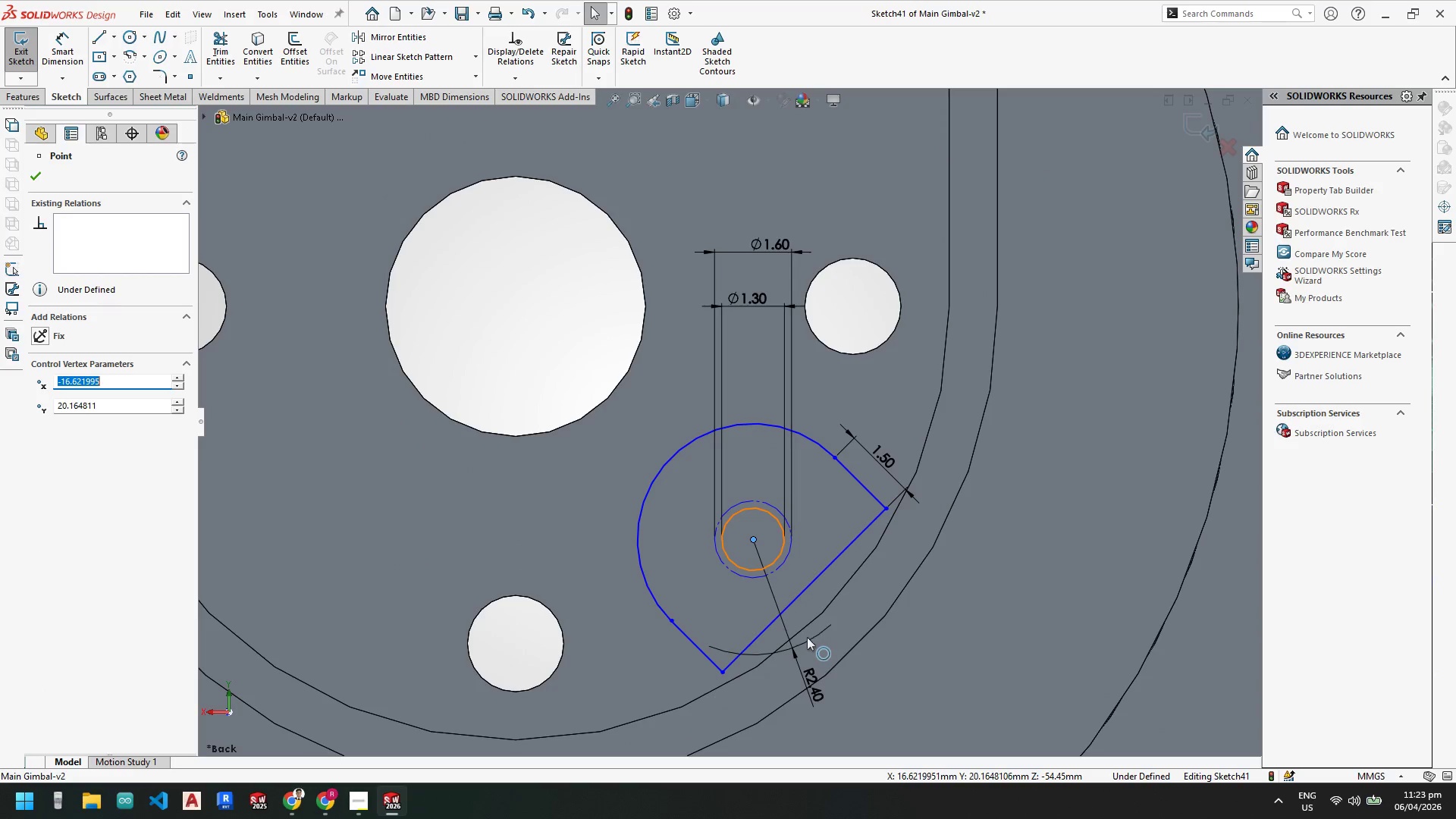 
key(Escape)
 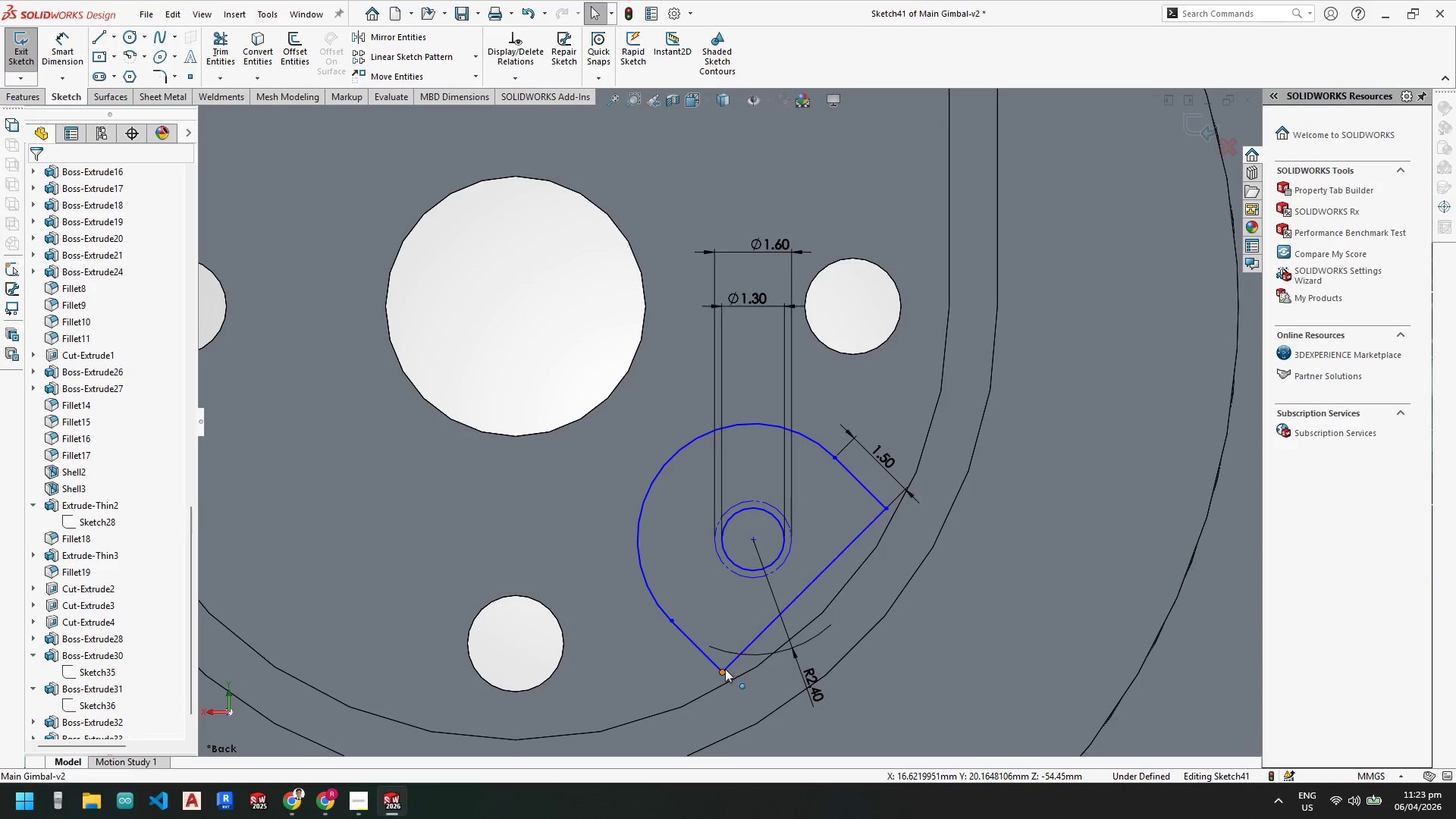 
left_click_drag(start_coordinate=[725, 670], to_coordinate=[727, 682])
 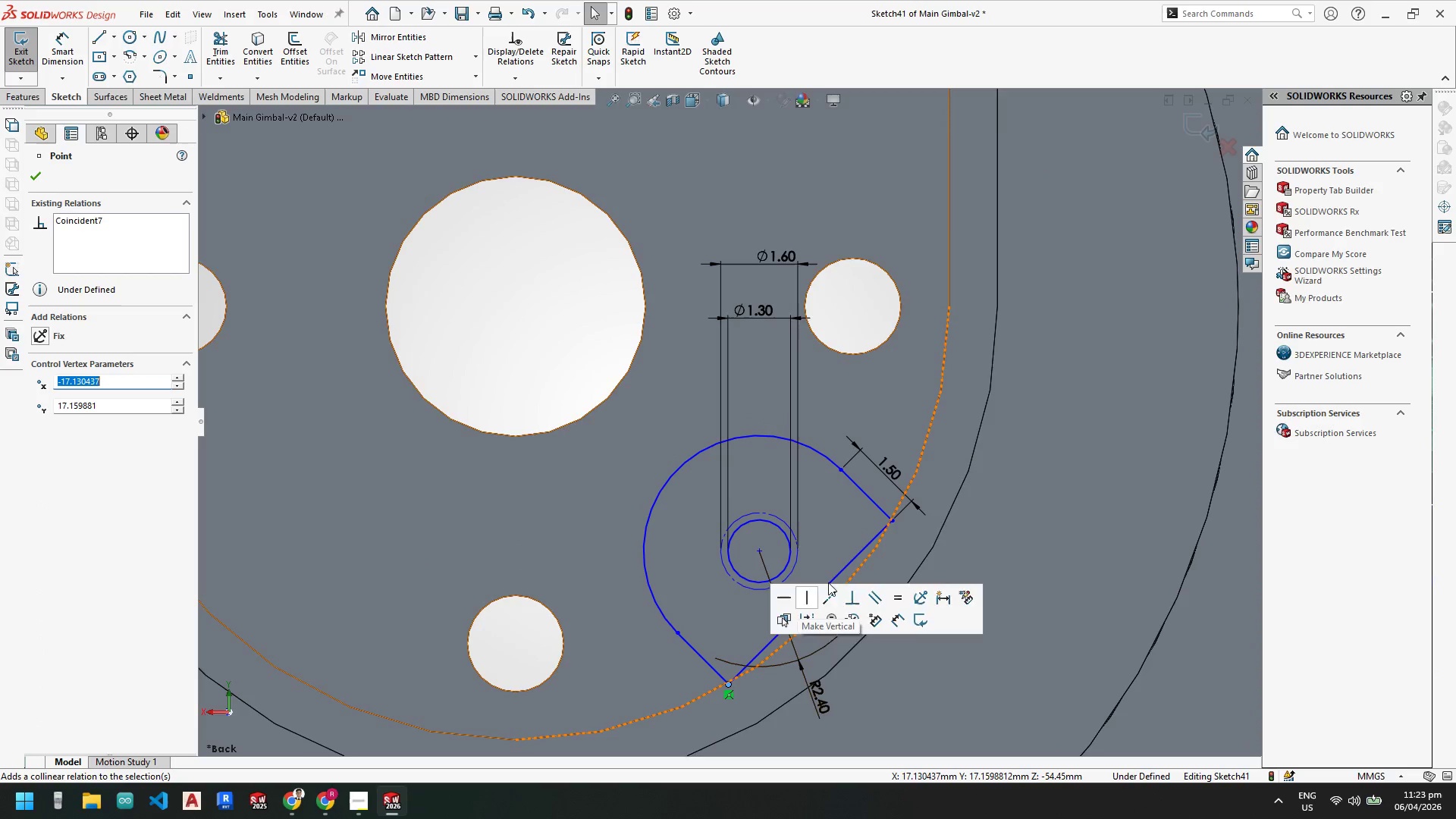 
key(Escape)
 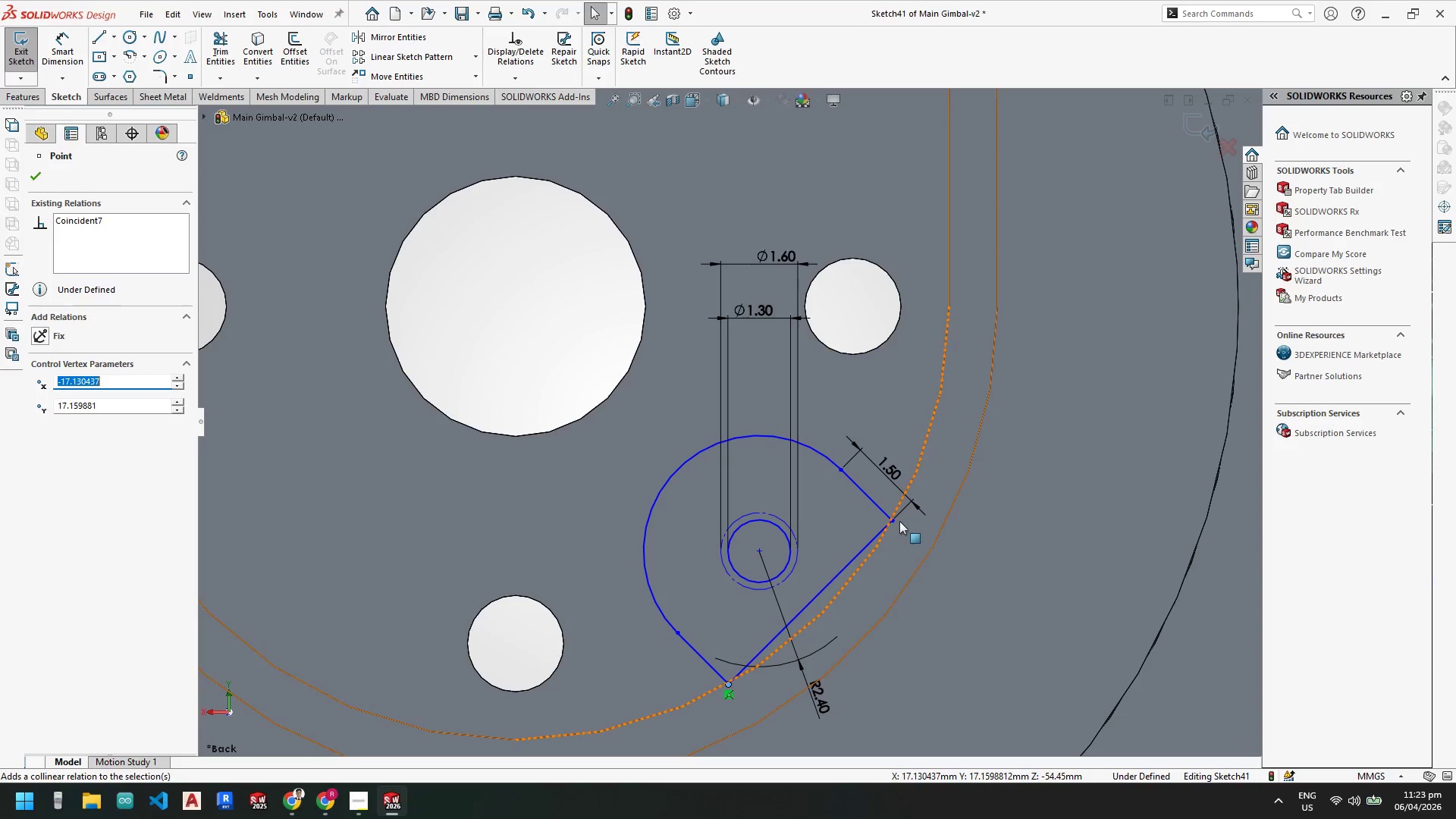 
key(Escape)
 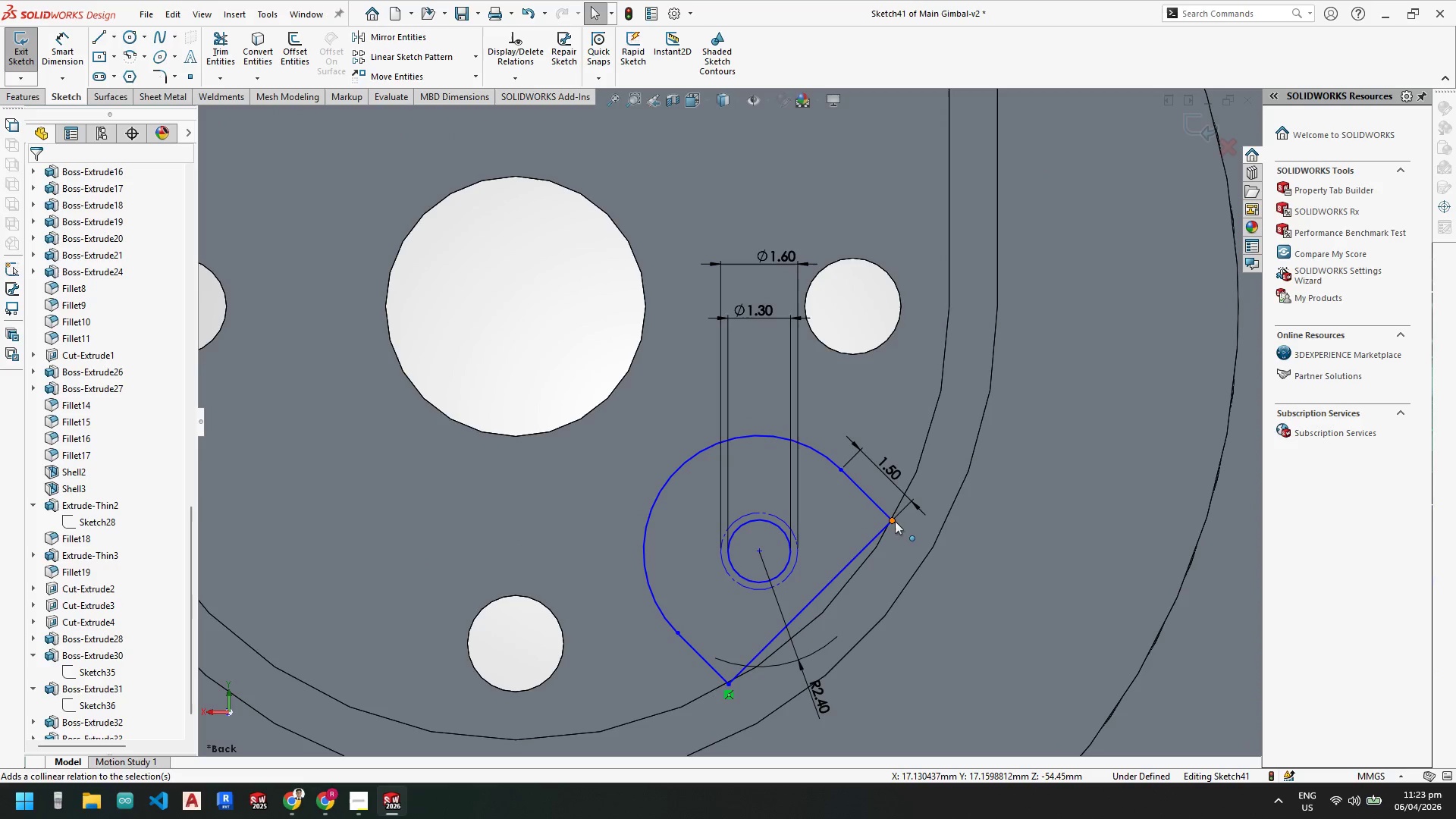 
left_click_drag(start_coordinate=[895, 521], to_coordinate=[896, 513])
 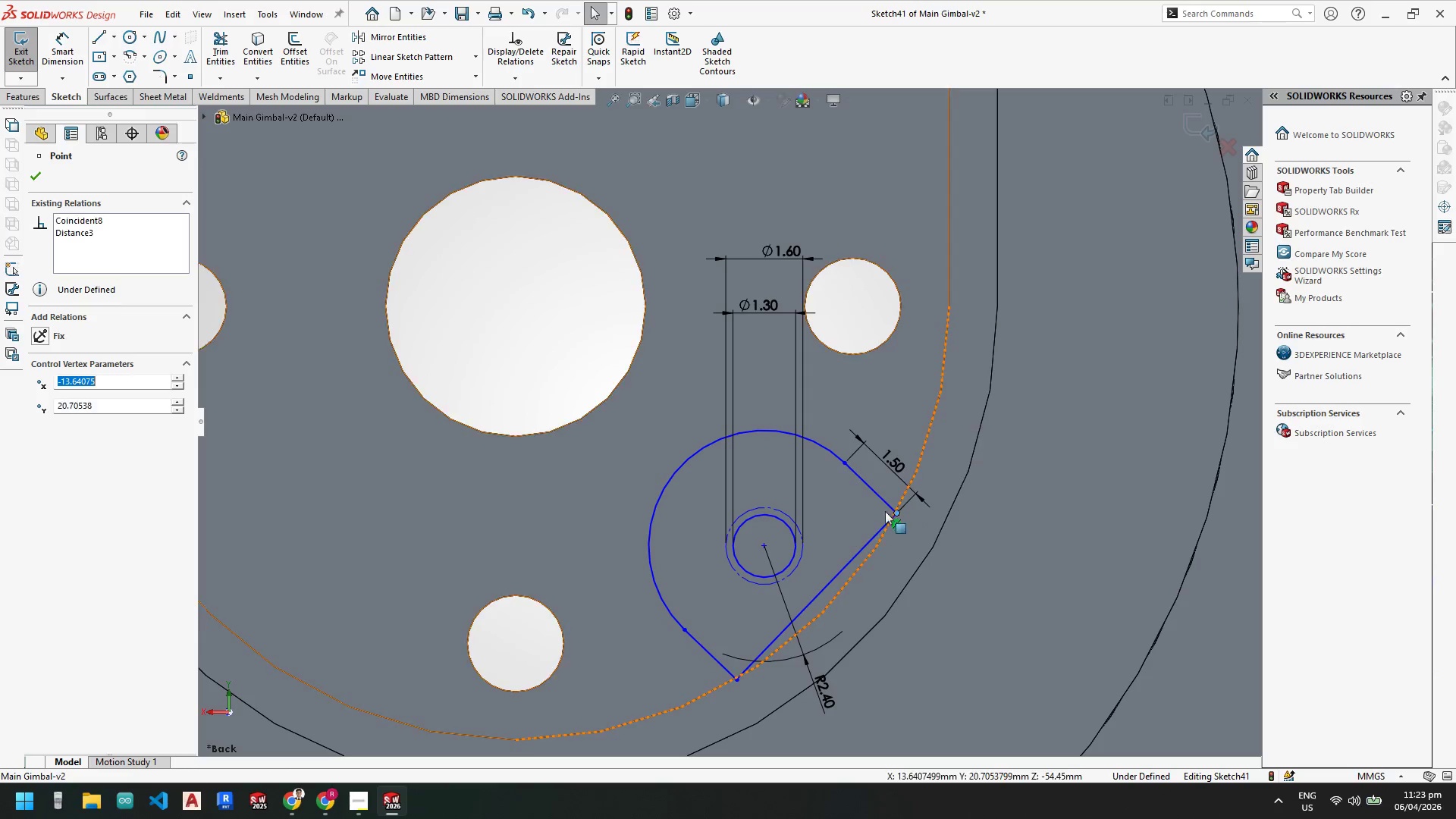 
key(Escape)
 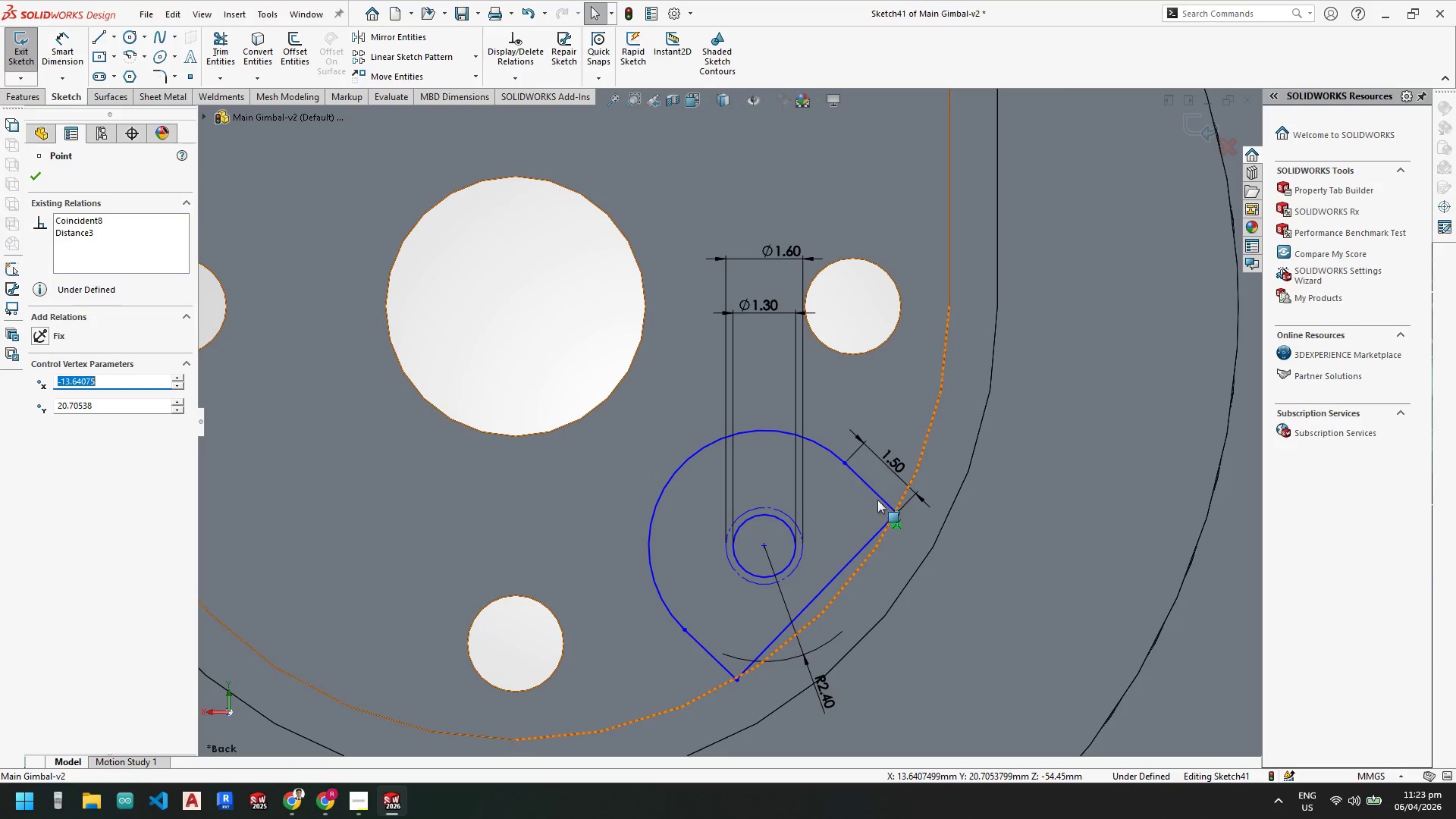 
key(Escape)
 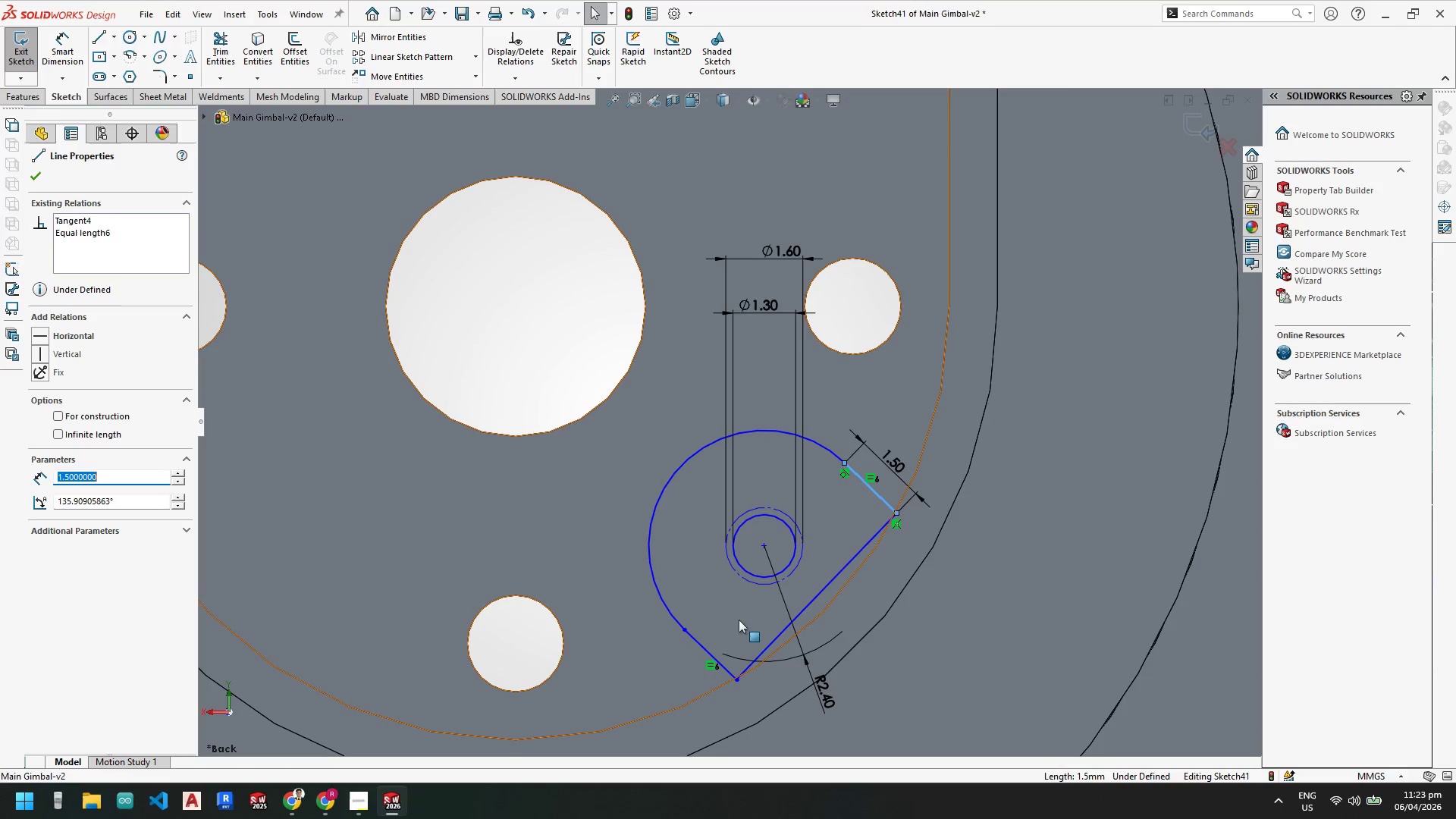 
hold_key(key=ControlLeft, duration=0.72)
left_click([699, 644])
 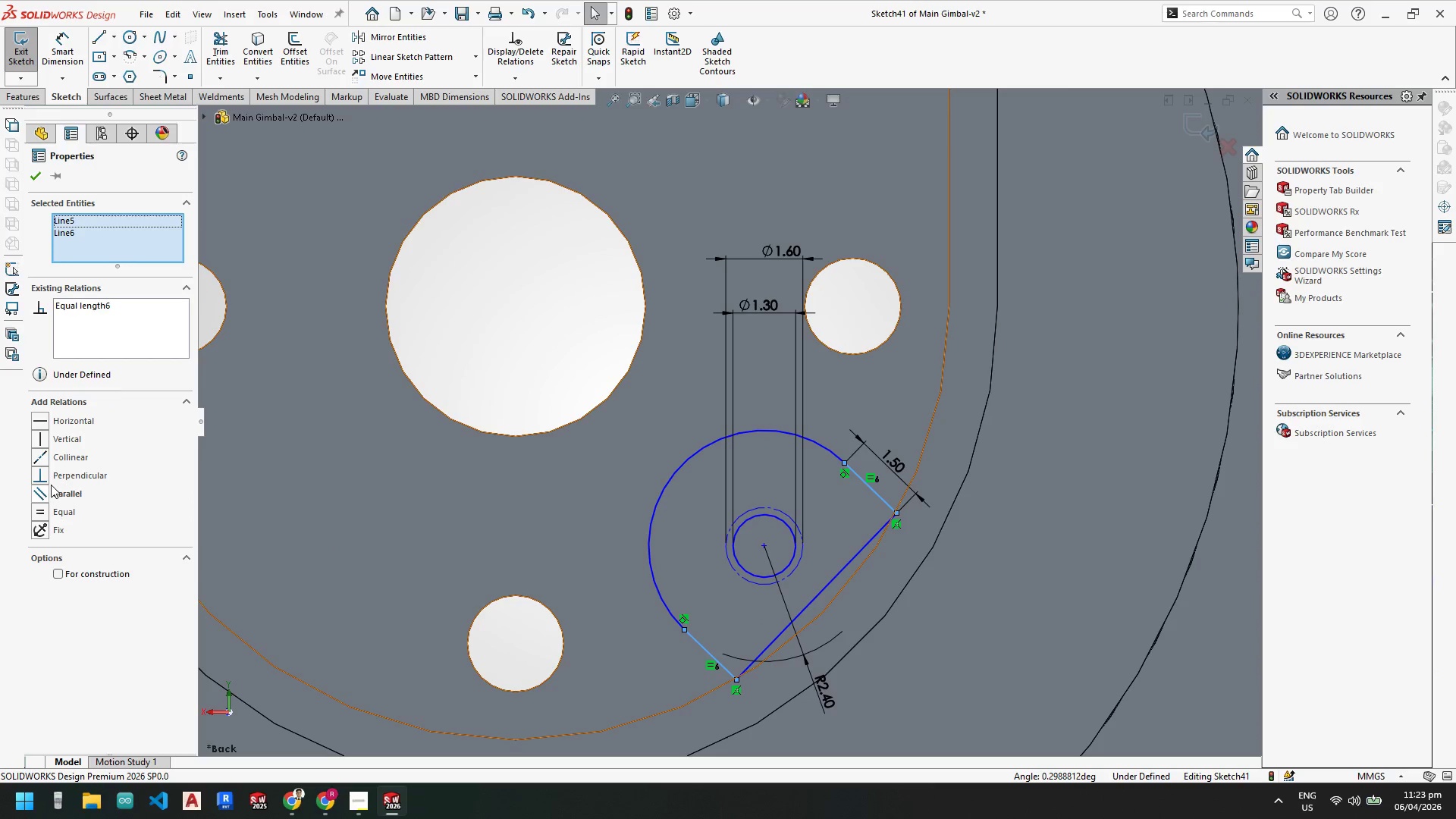 
left_click([42, 492])
 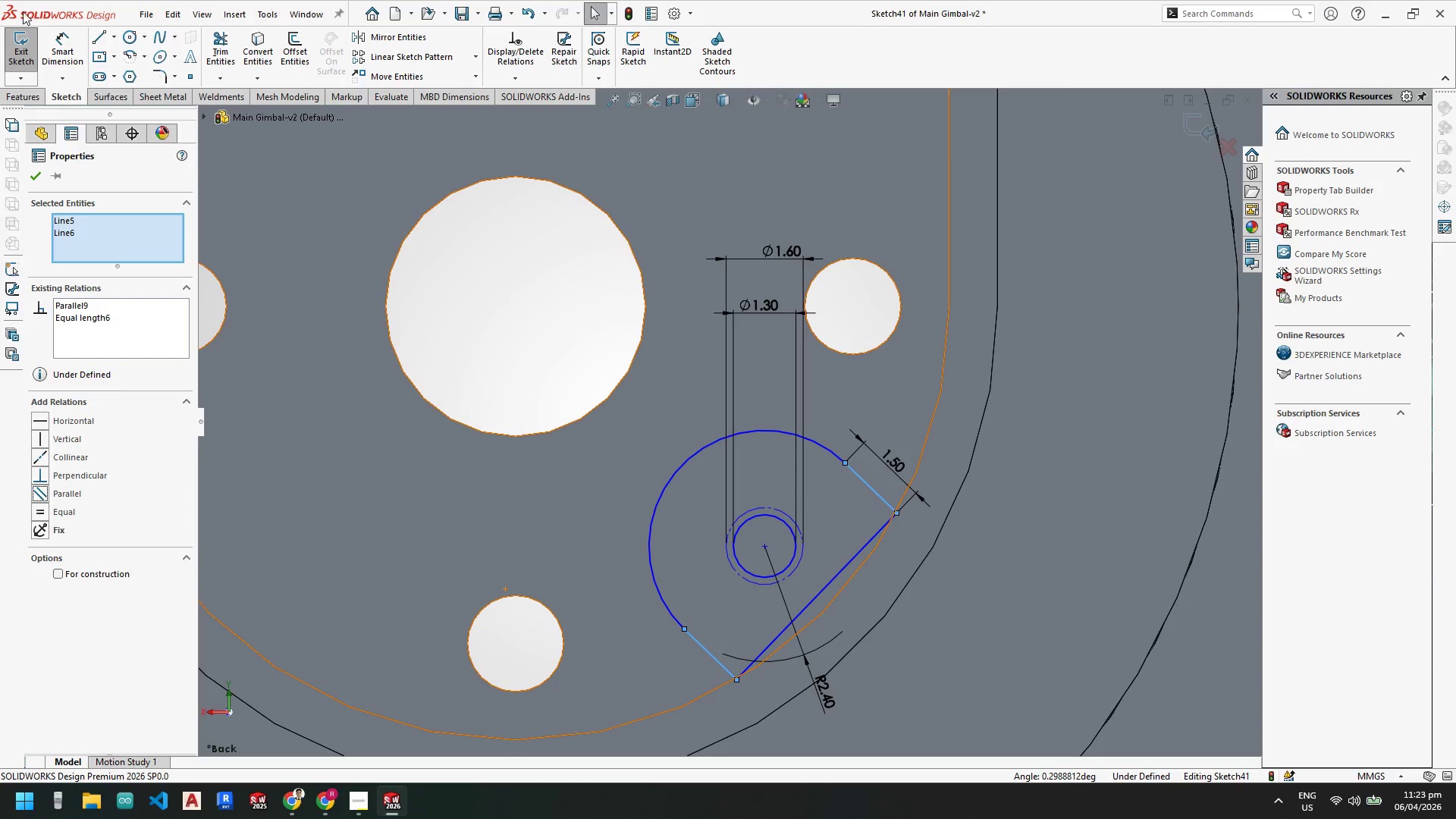 
key(Escape)
 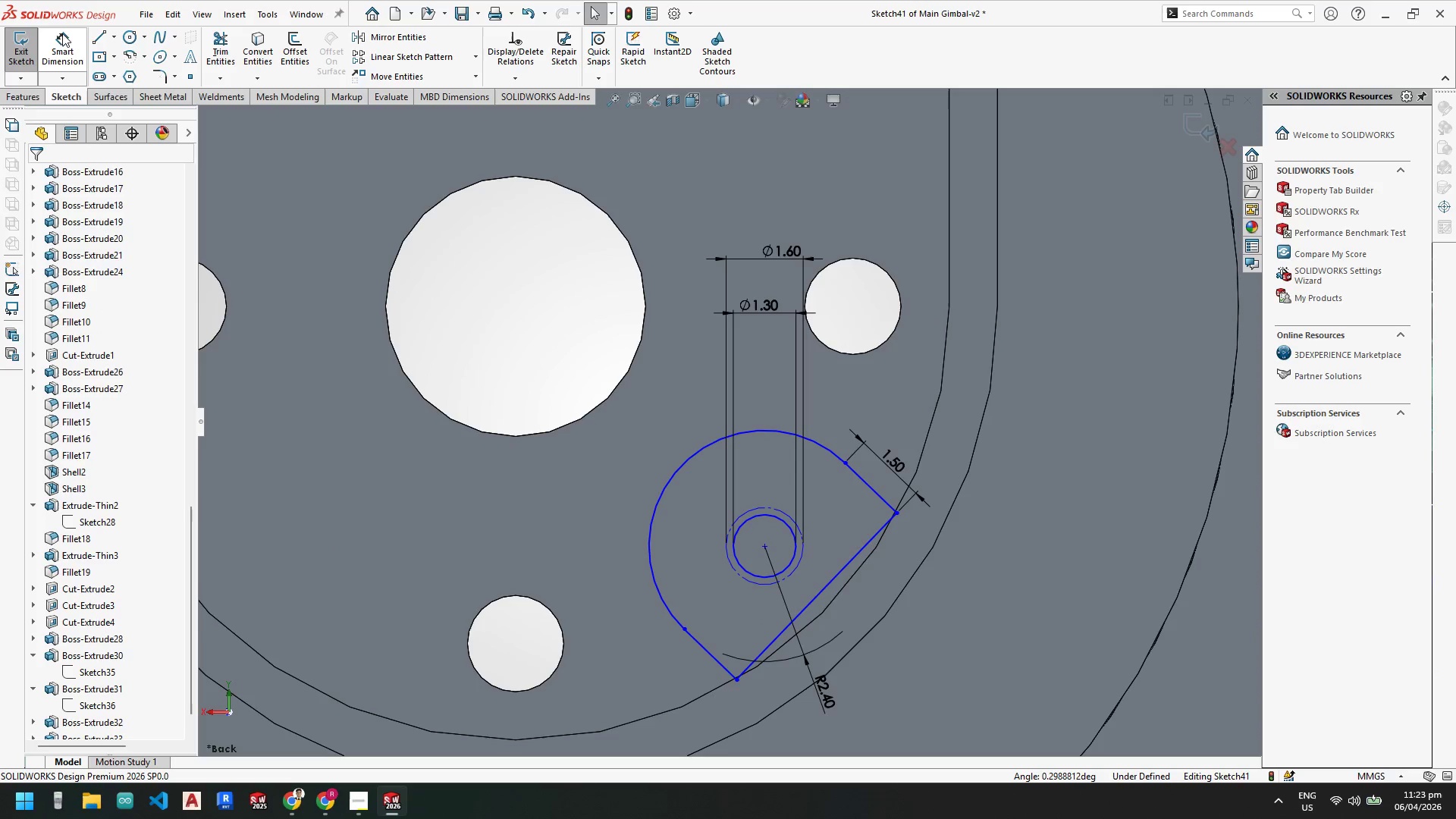 
key(Escape)
 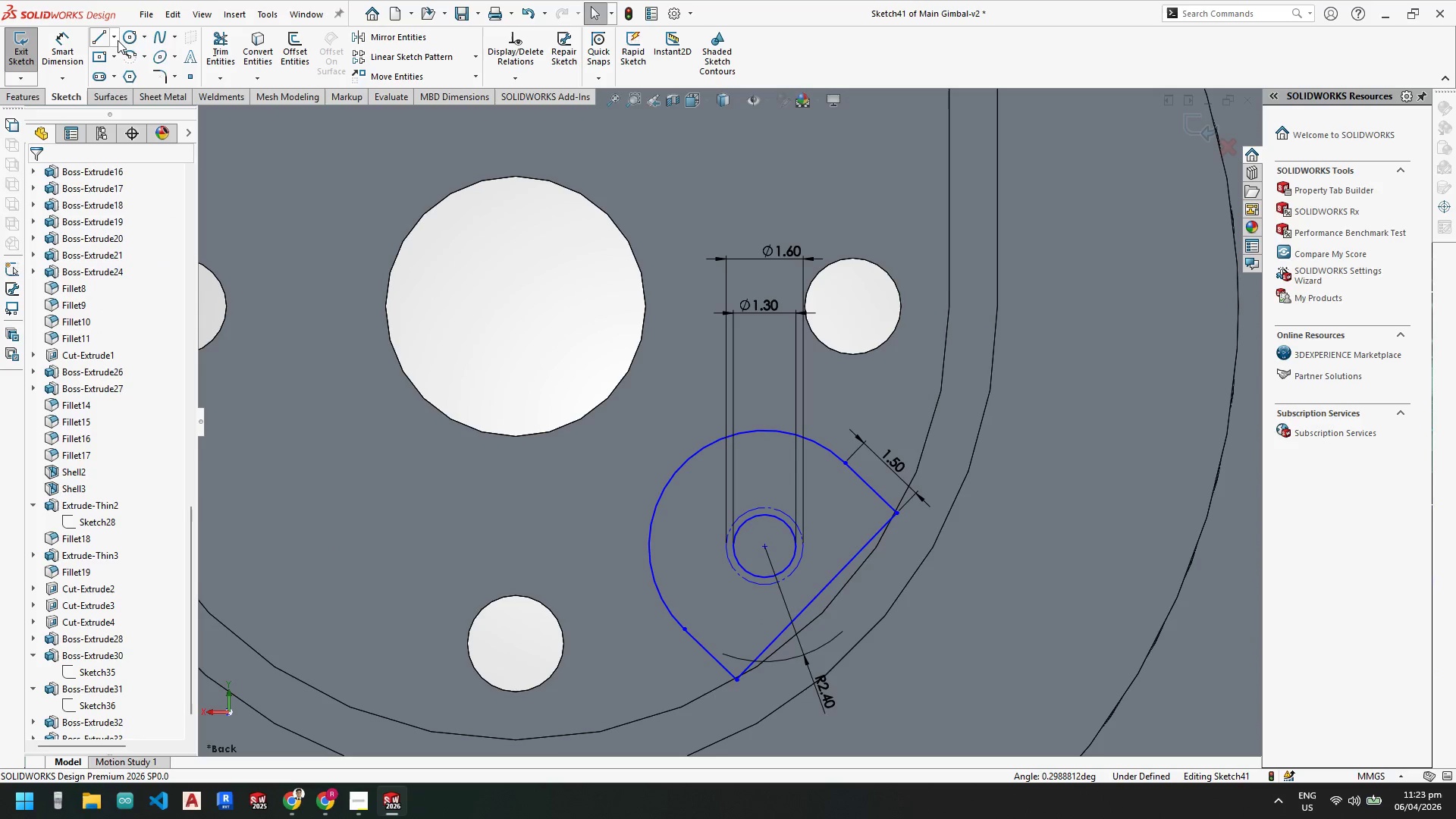 
left_click([117, 39])
 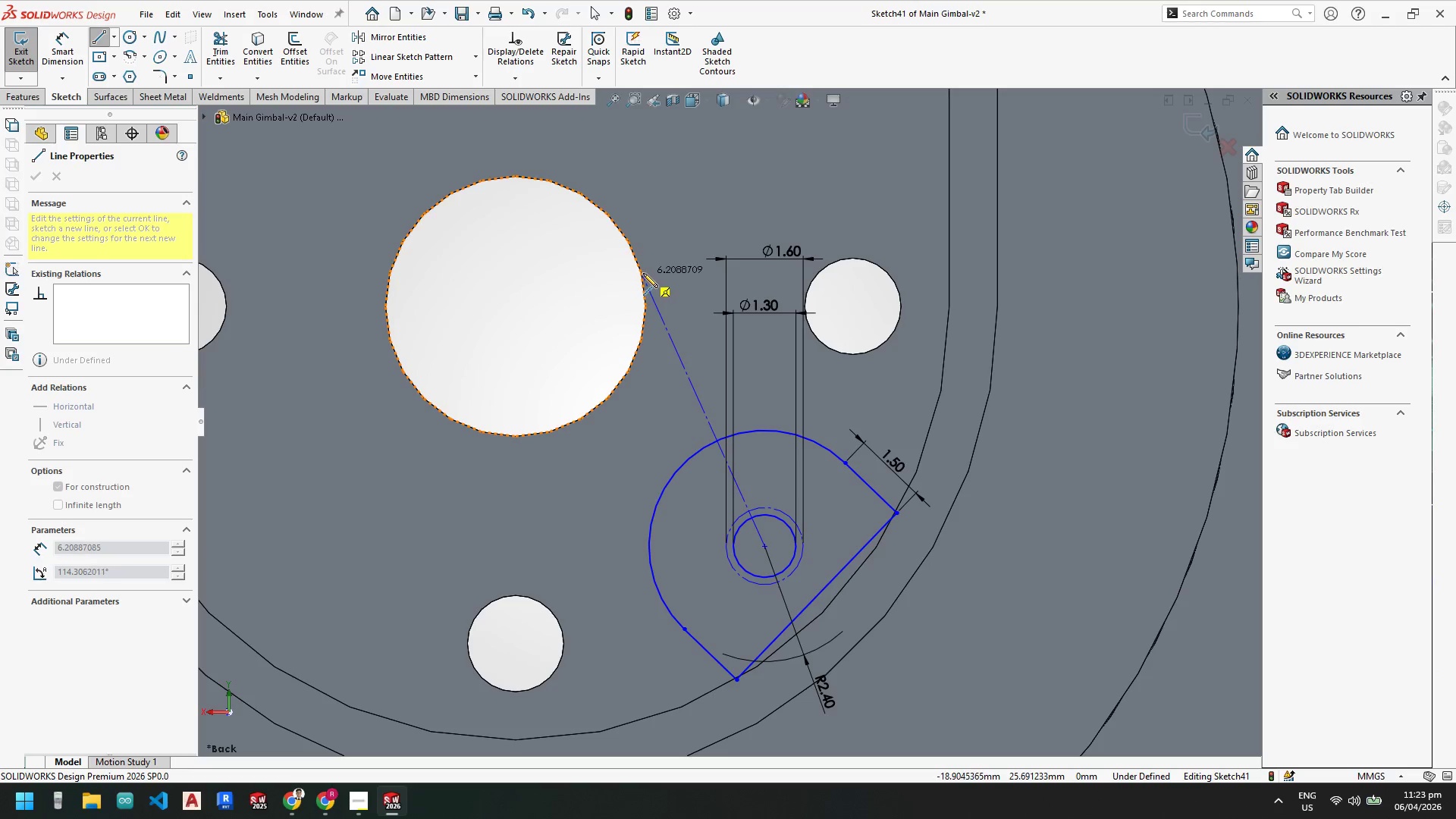 
left_click([517, 303])
 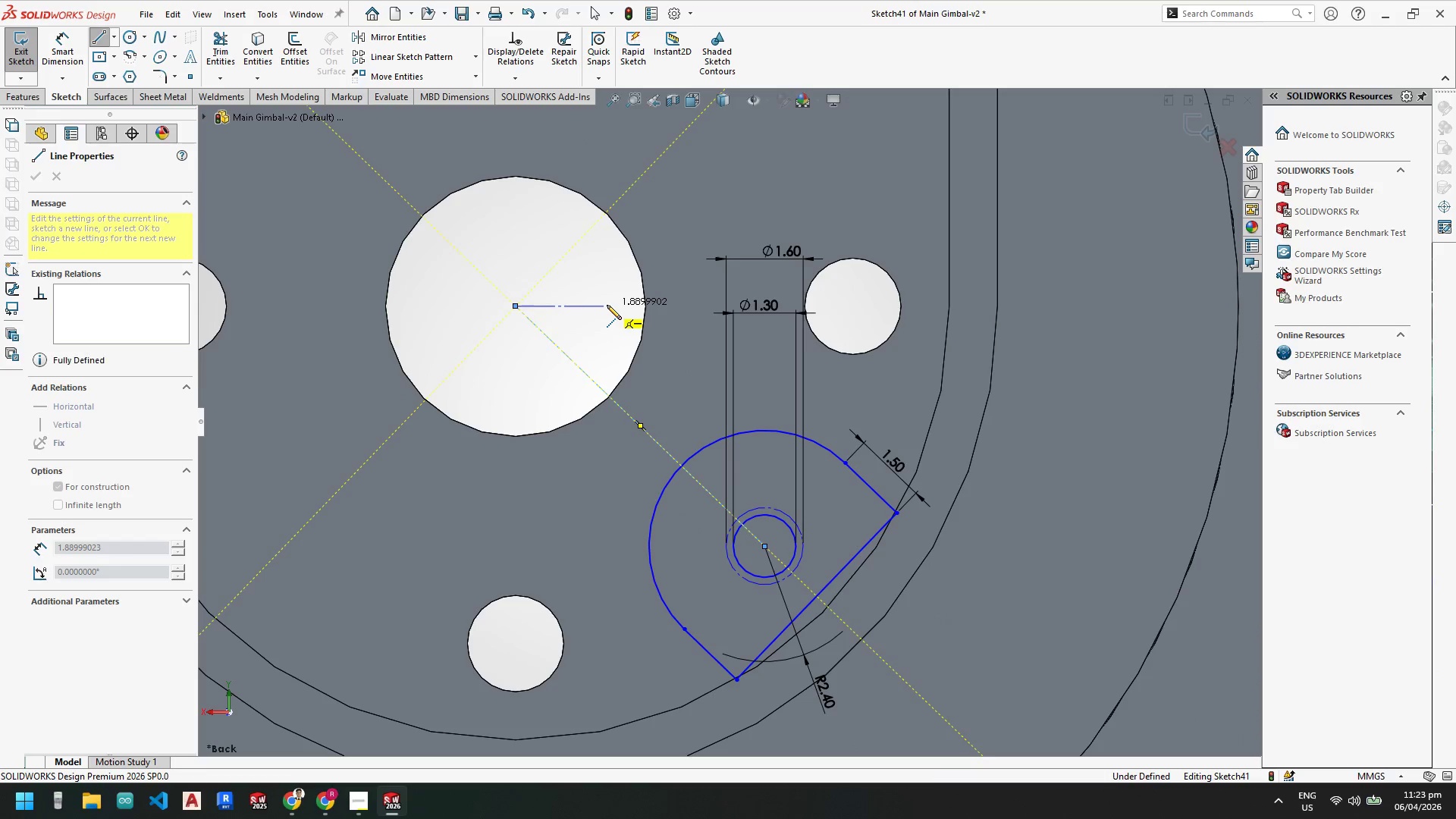 
key(Escape)
 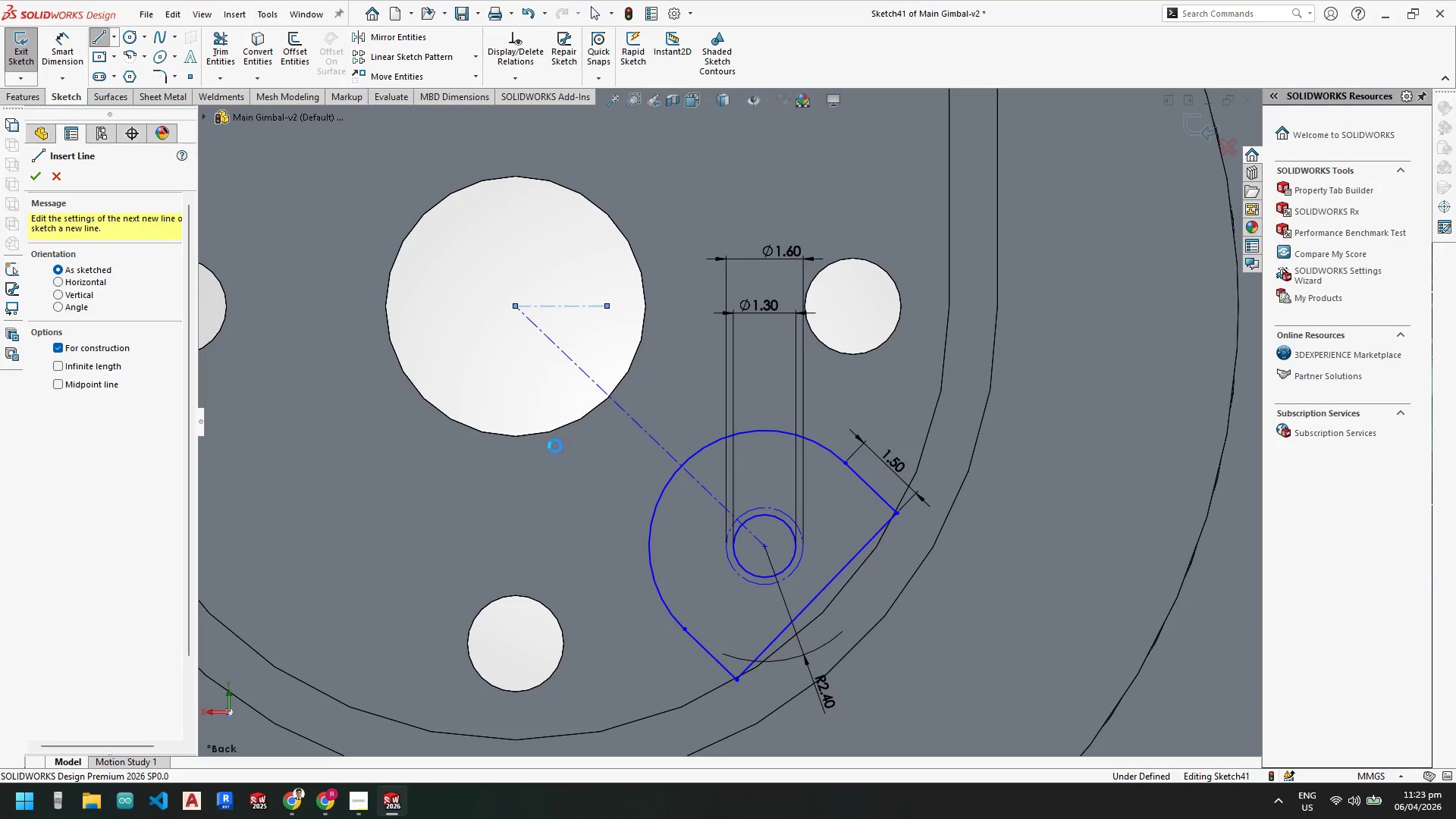 
key(Escape)
 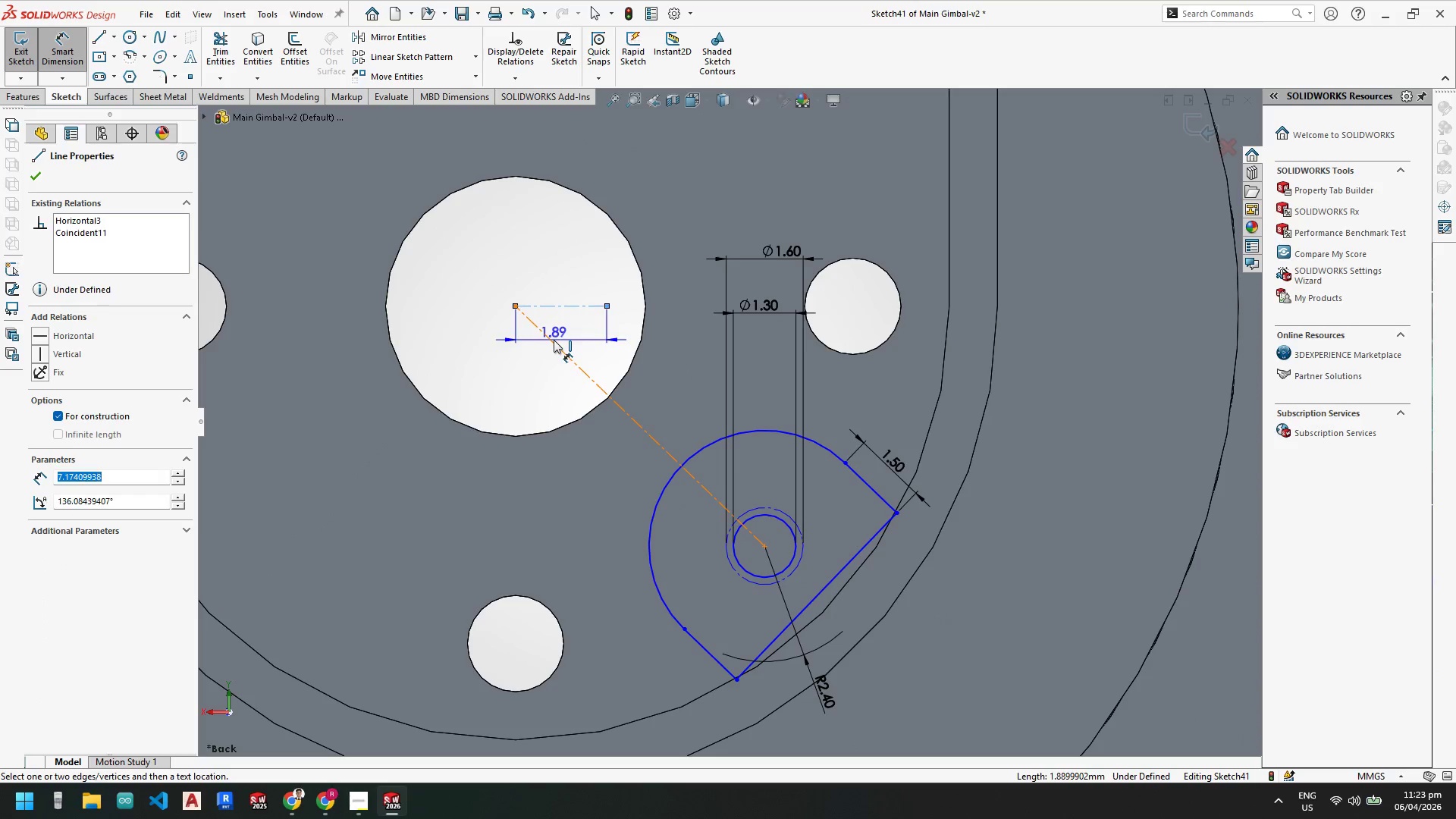 
double_click([567, 331])
 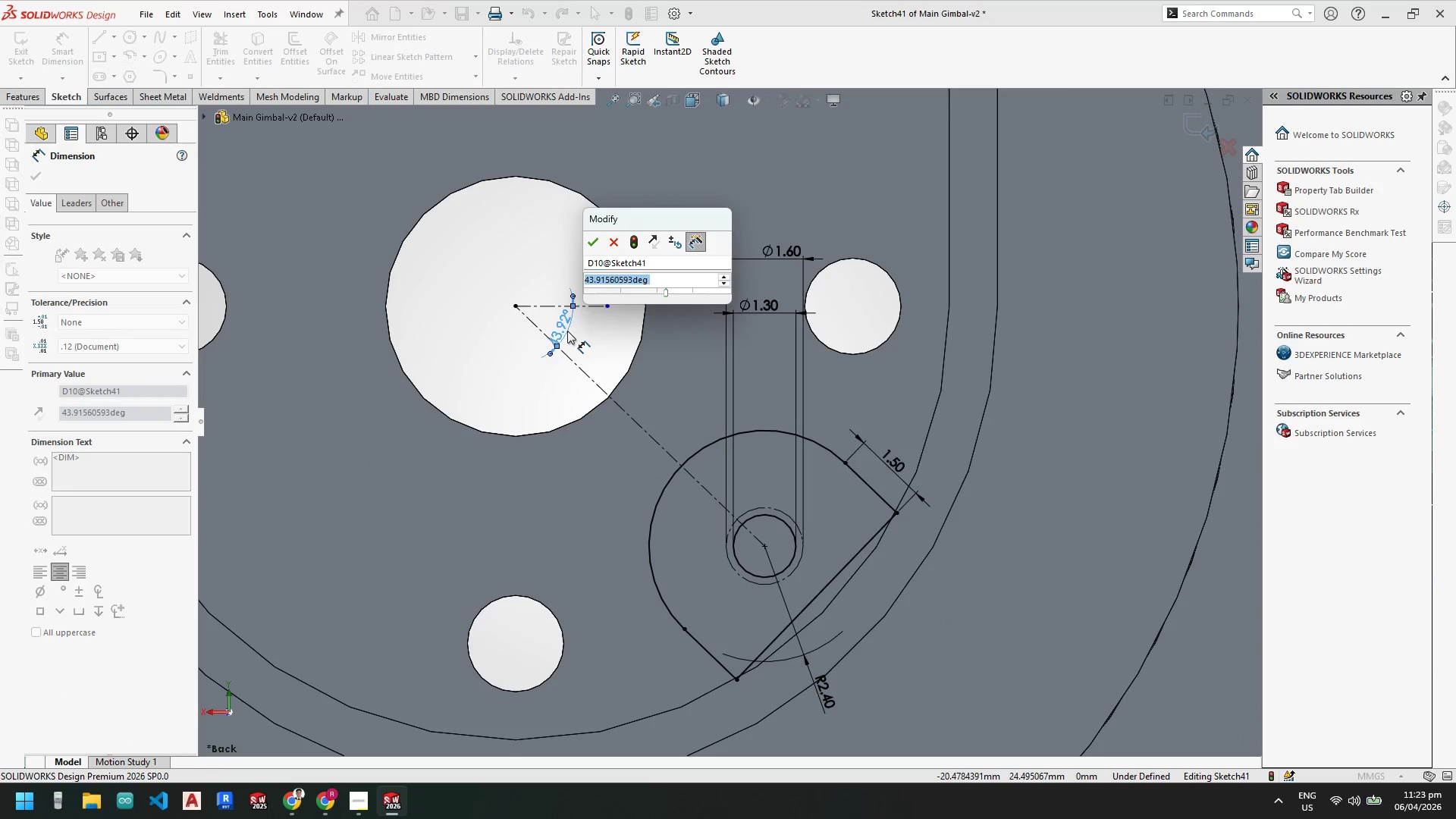 
key(Numpad4)
 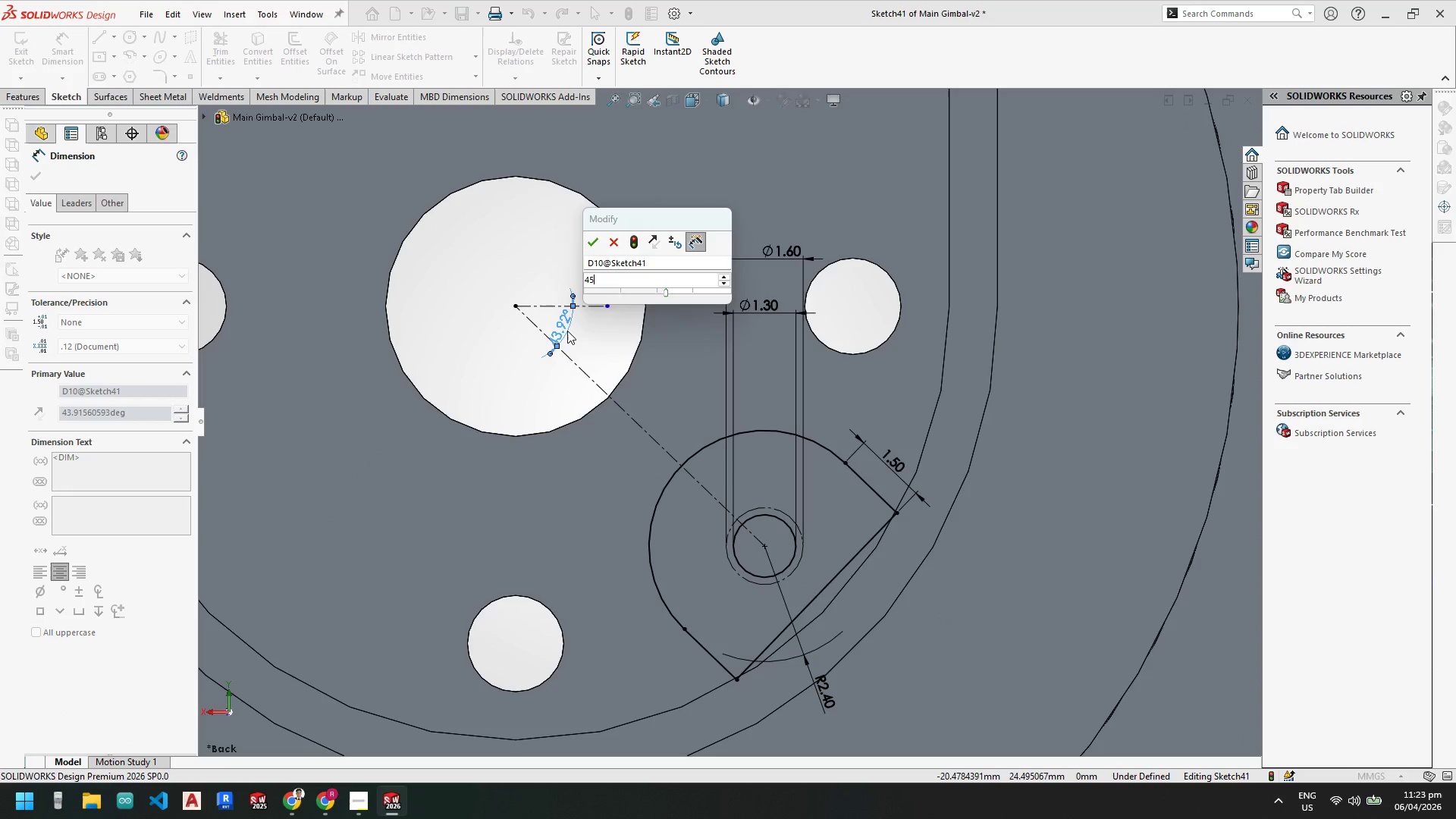 
key(Numpad5)
 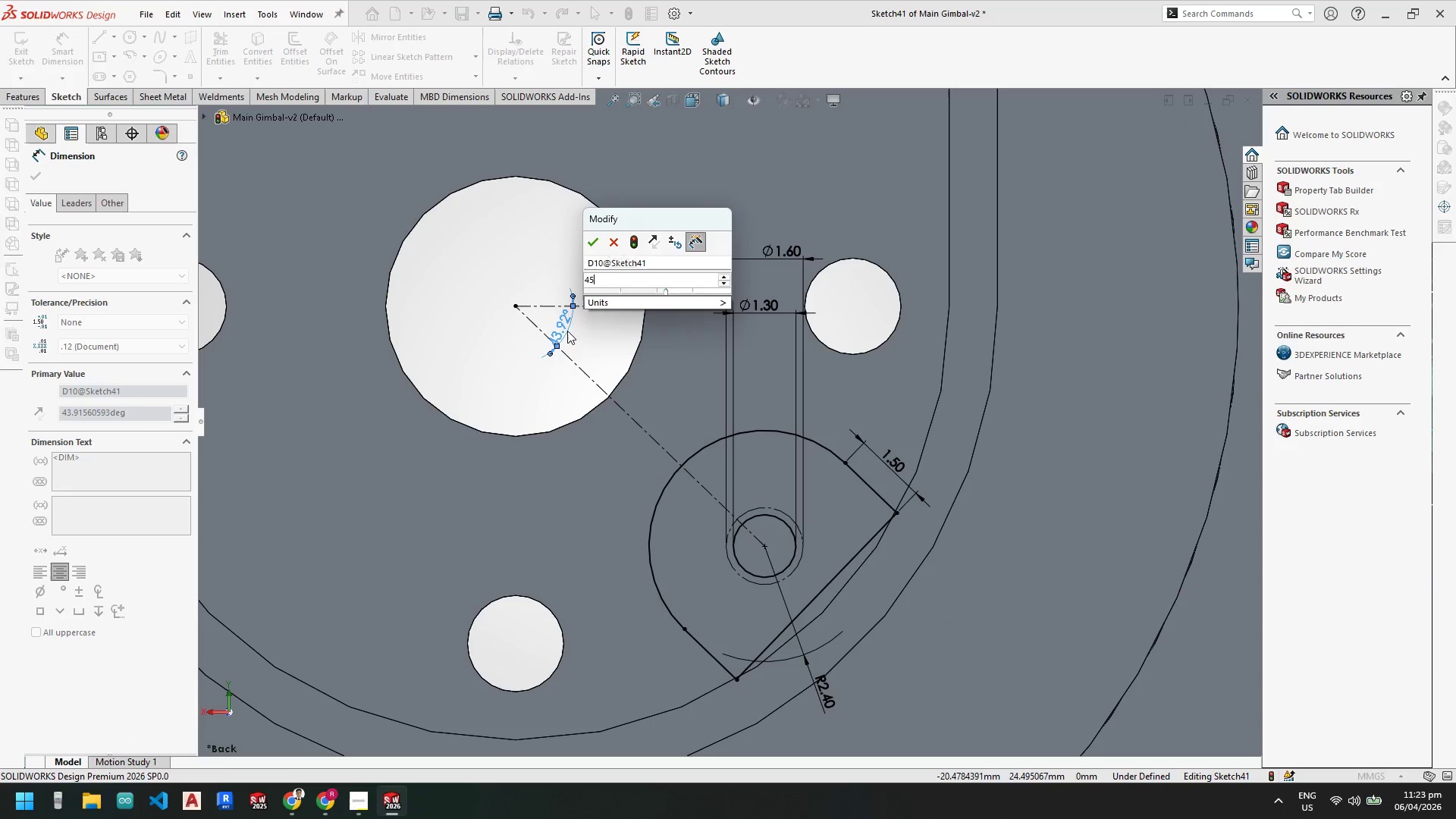 
key(NumpadEnter)
 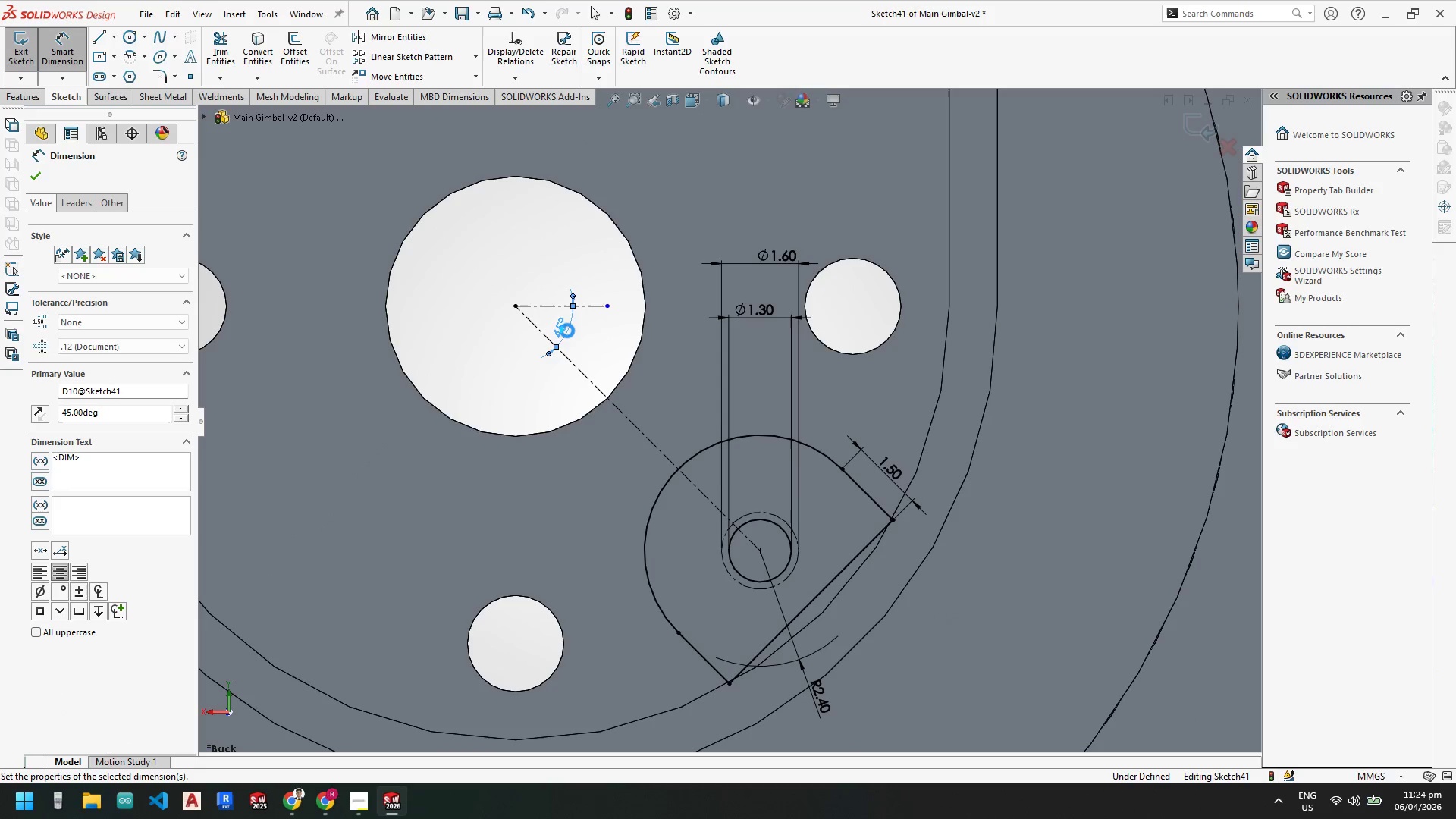 
key(Escape)
 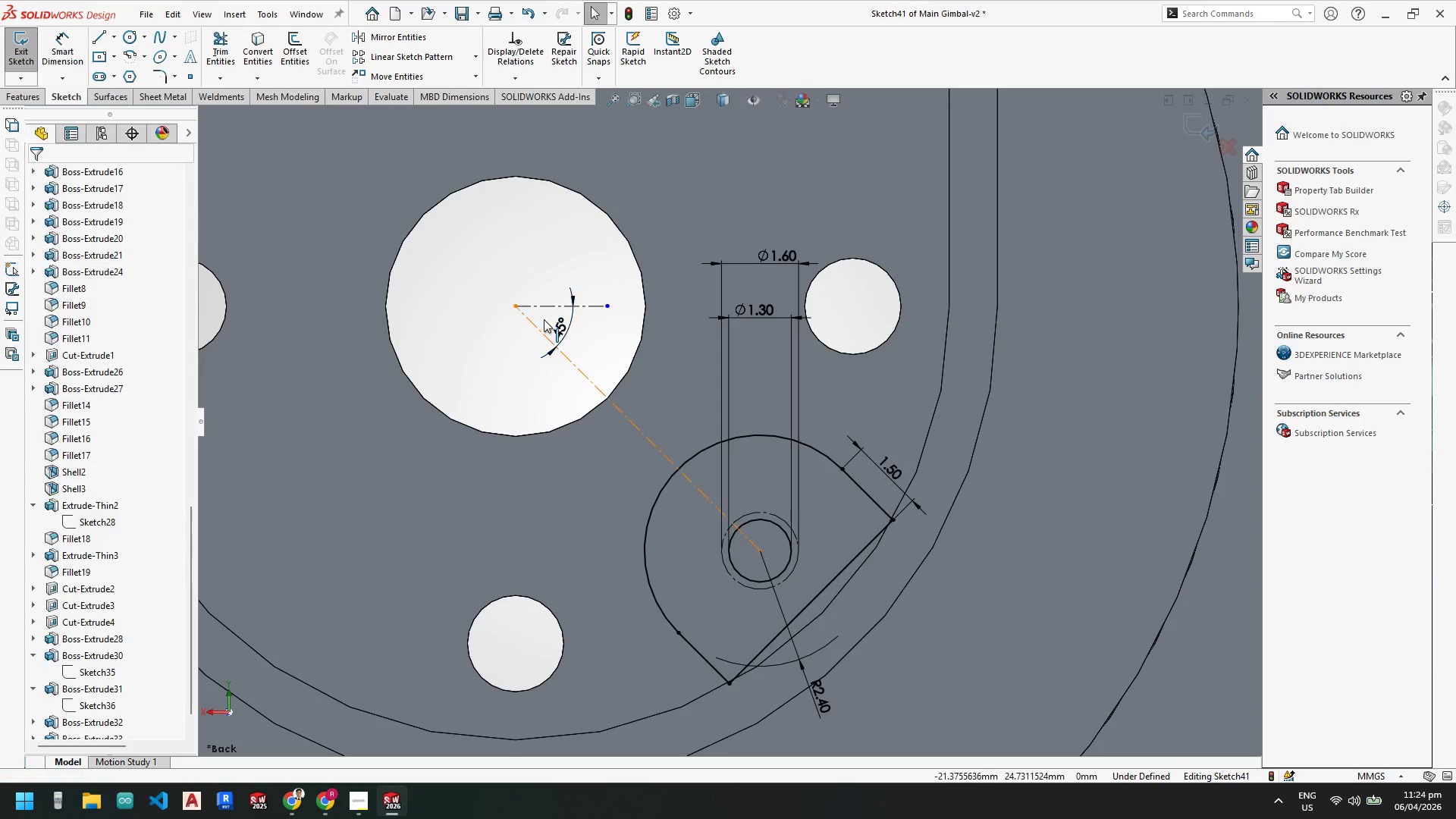 
key(Escape)
 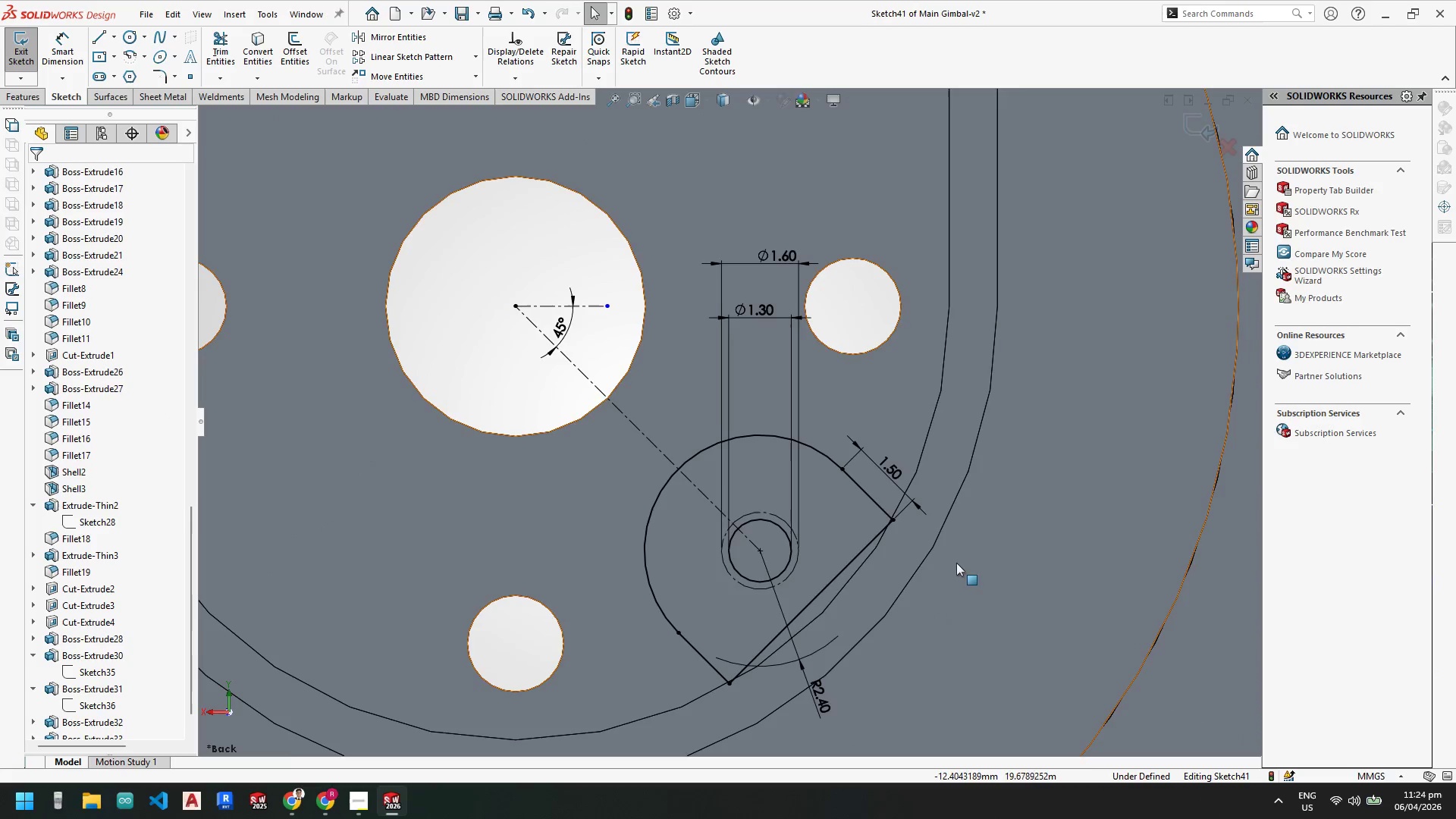 
scroll: coordinate [848, 467], scroll_direction: up, amount: 3.0
 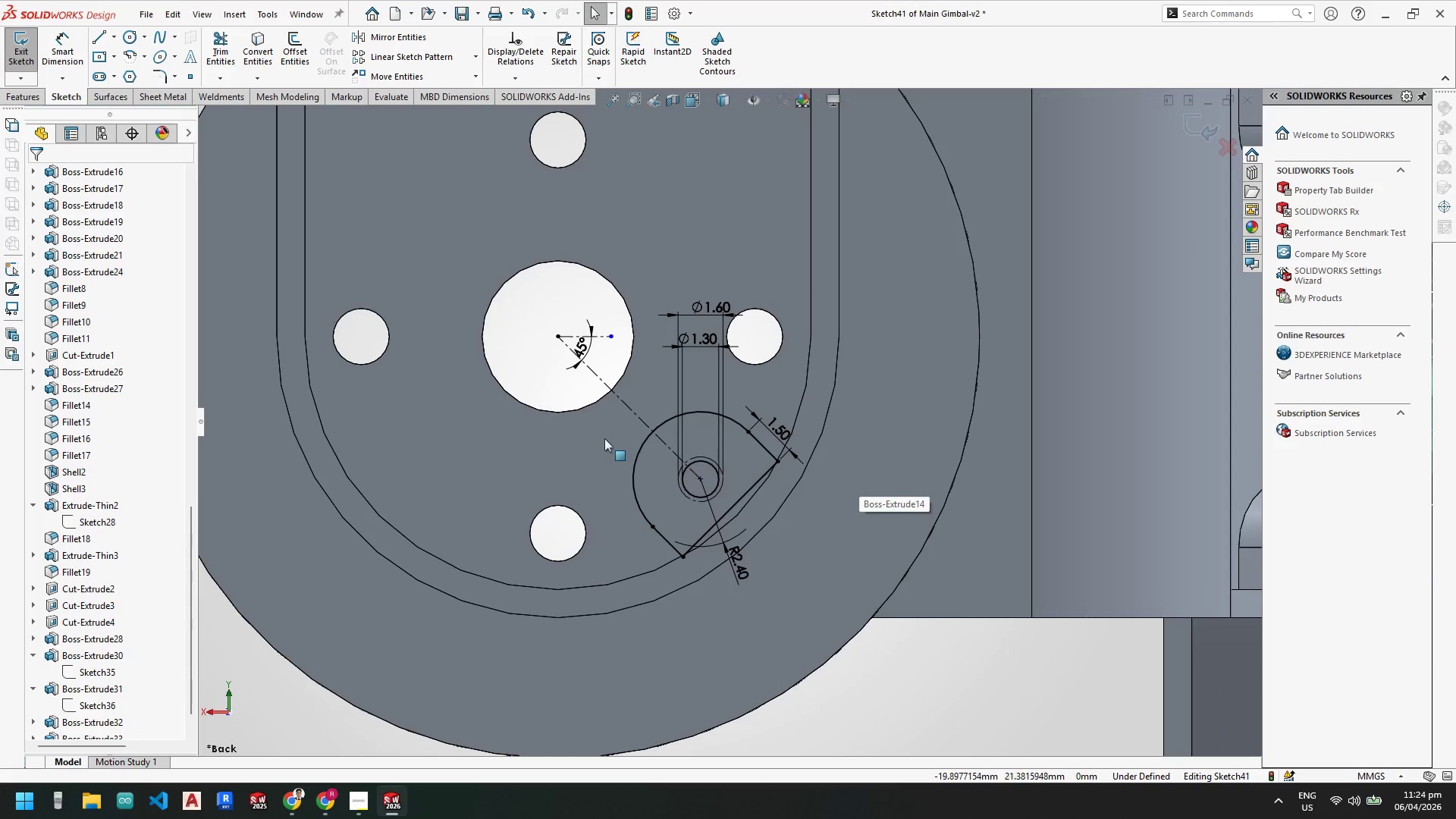 
key(Escape)
 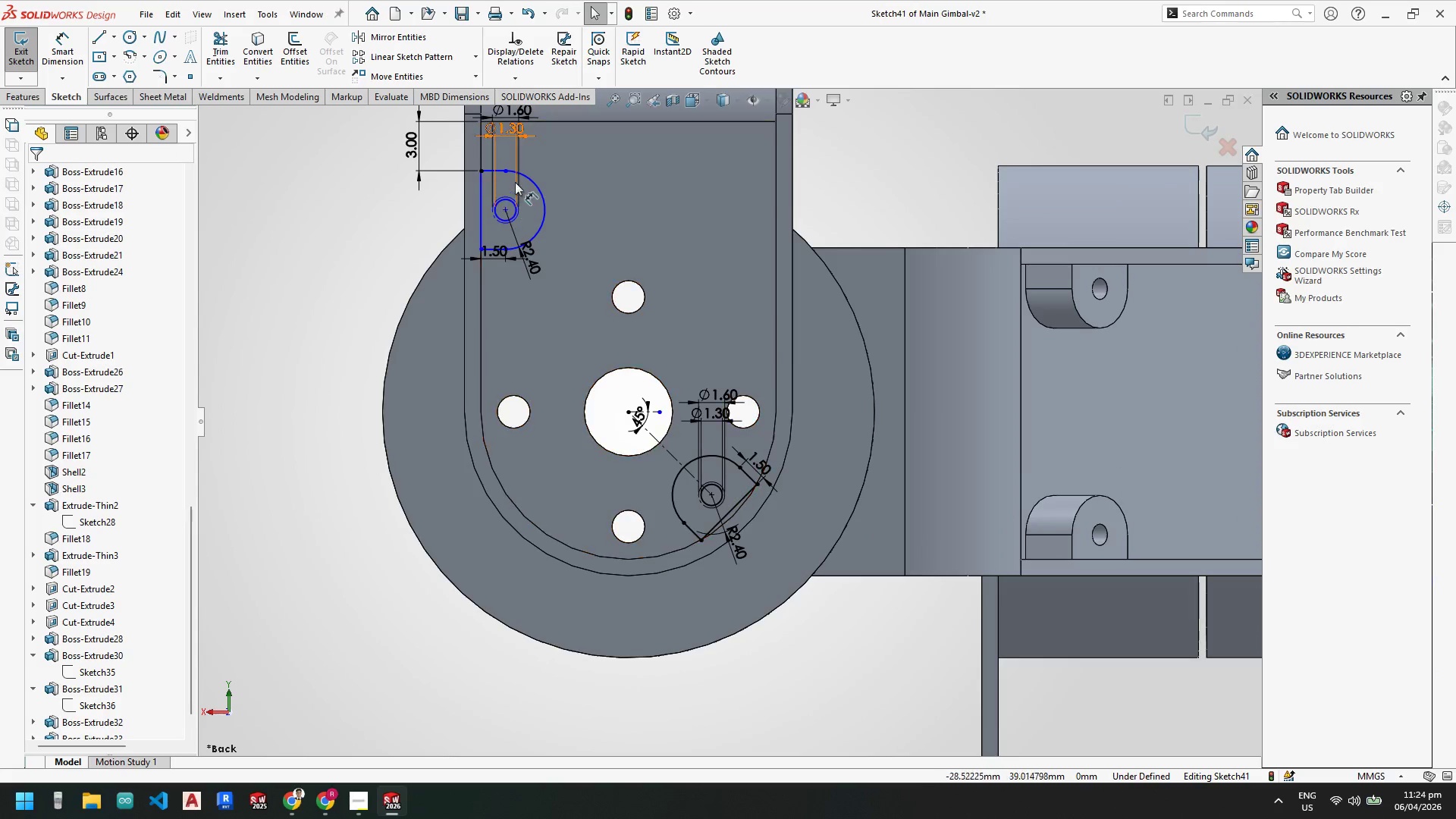 
scroll: coordinate [728, 351], scroll_direction: up, amount: 3.0
 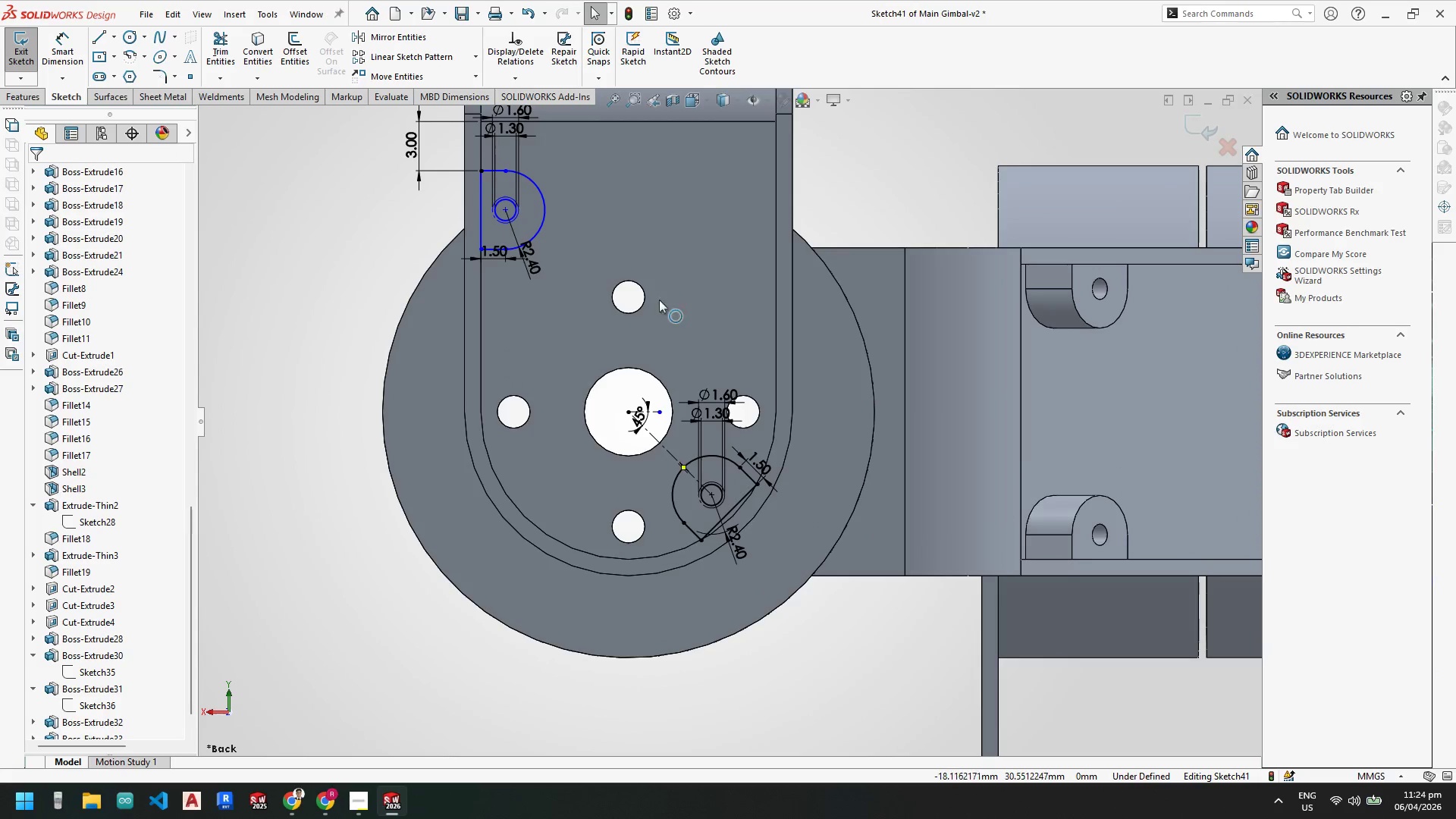 
key(Escape)
 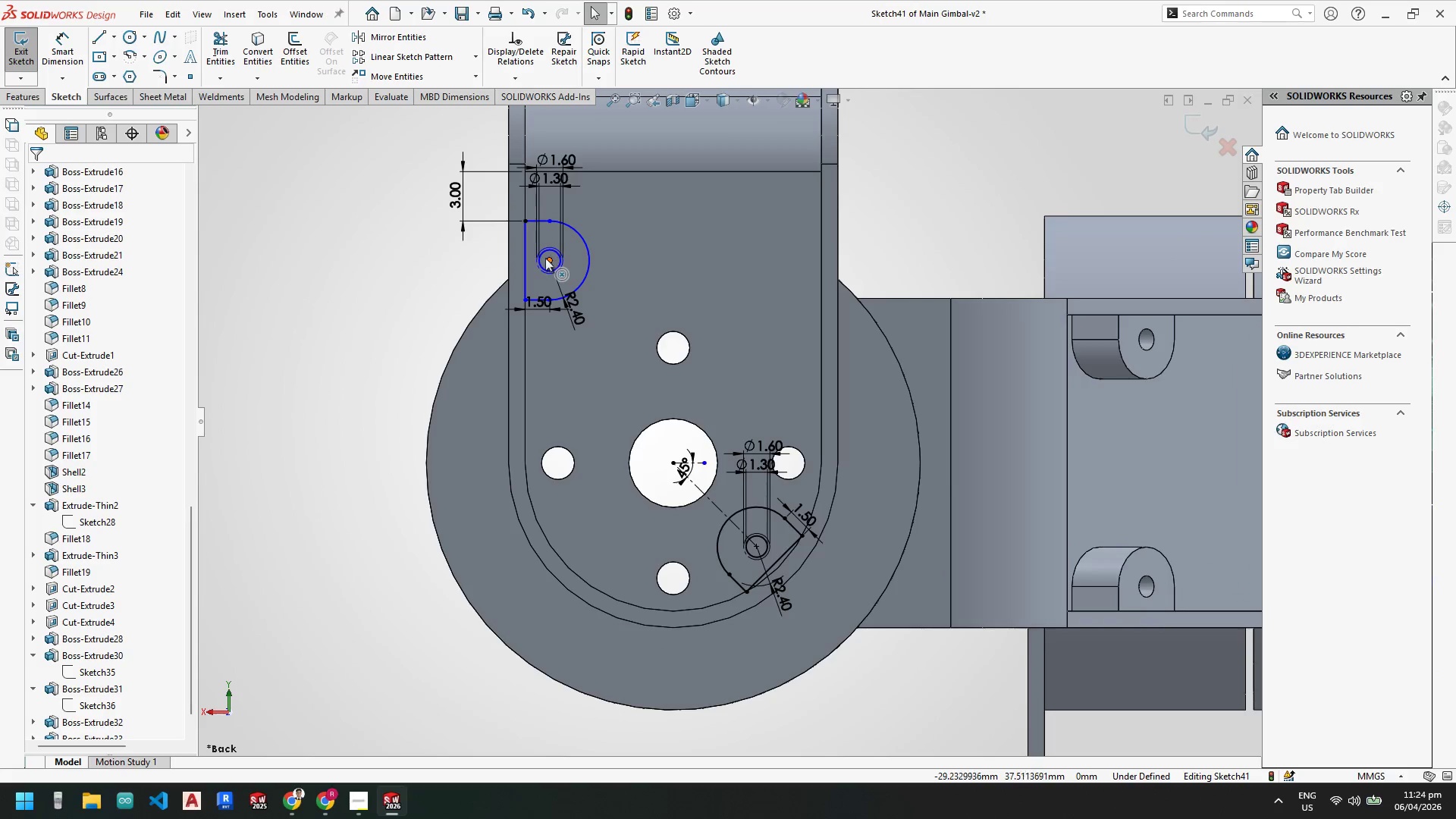 
scroll: coordinate [531, 206], scroll_direction: none, amount: 0.0
 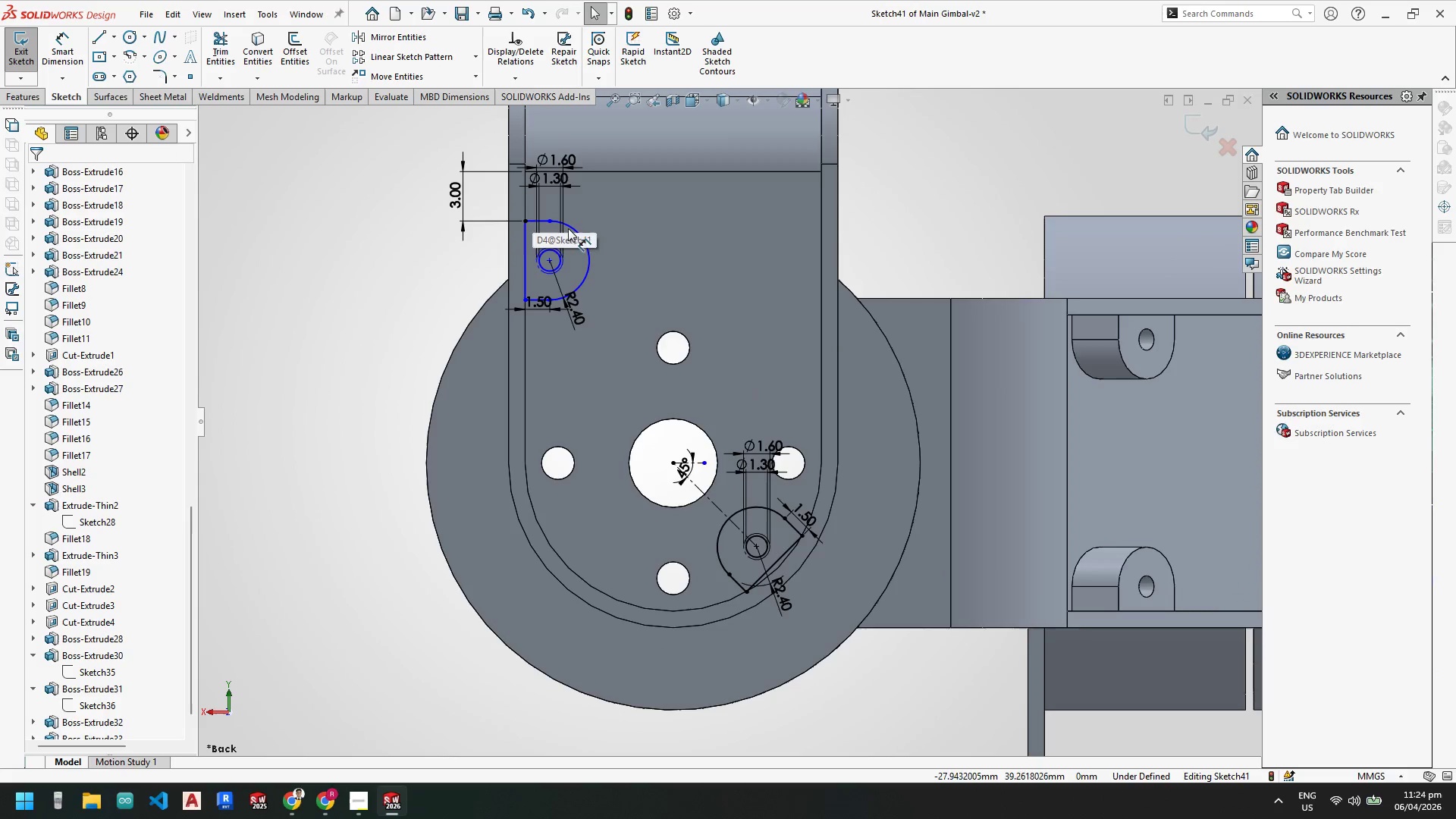 
left_click_drag(start_coordinate=[544, 258], to_coordinate=[549, 261])
 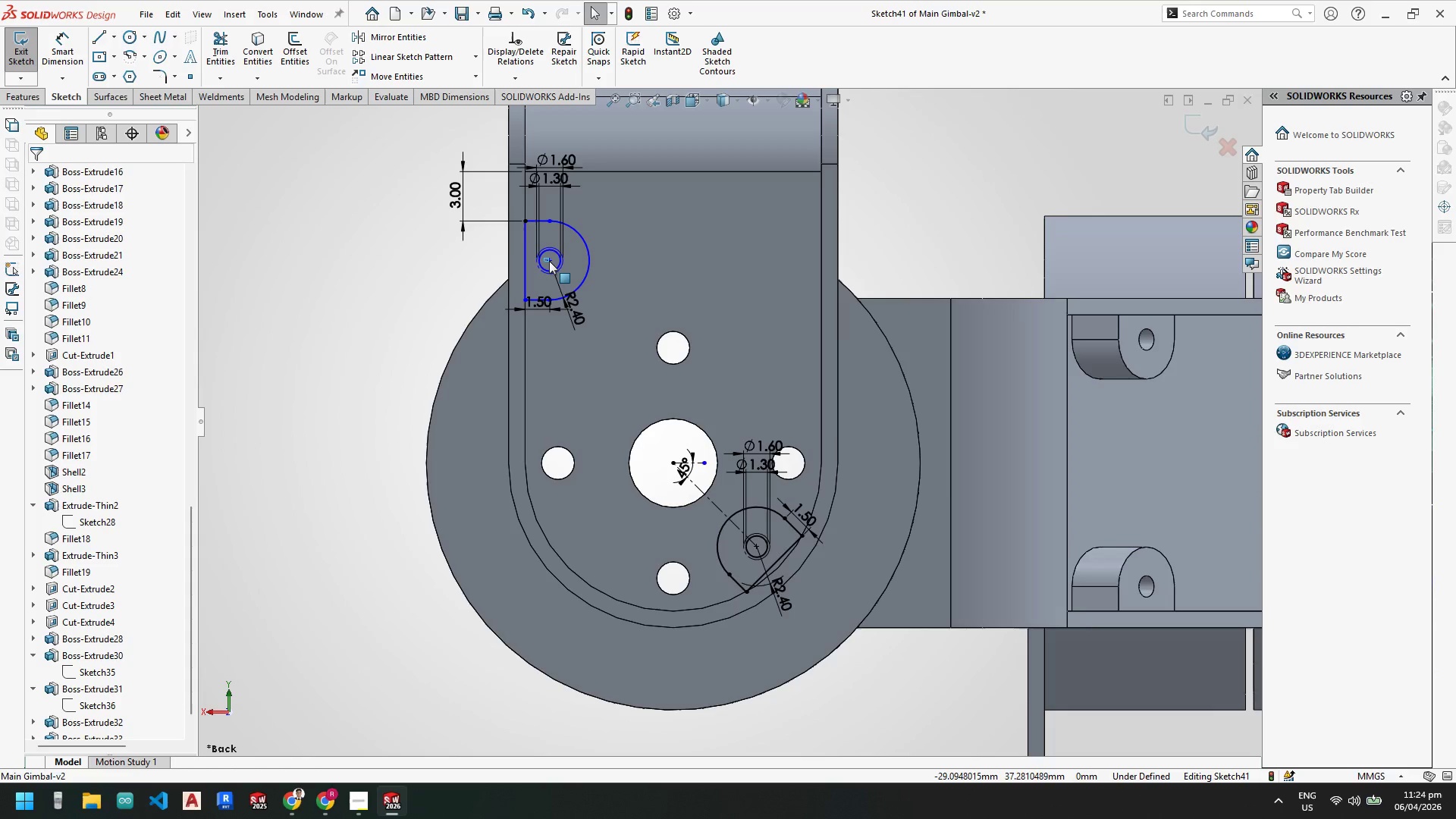 
key(Escape)
 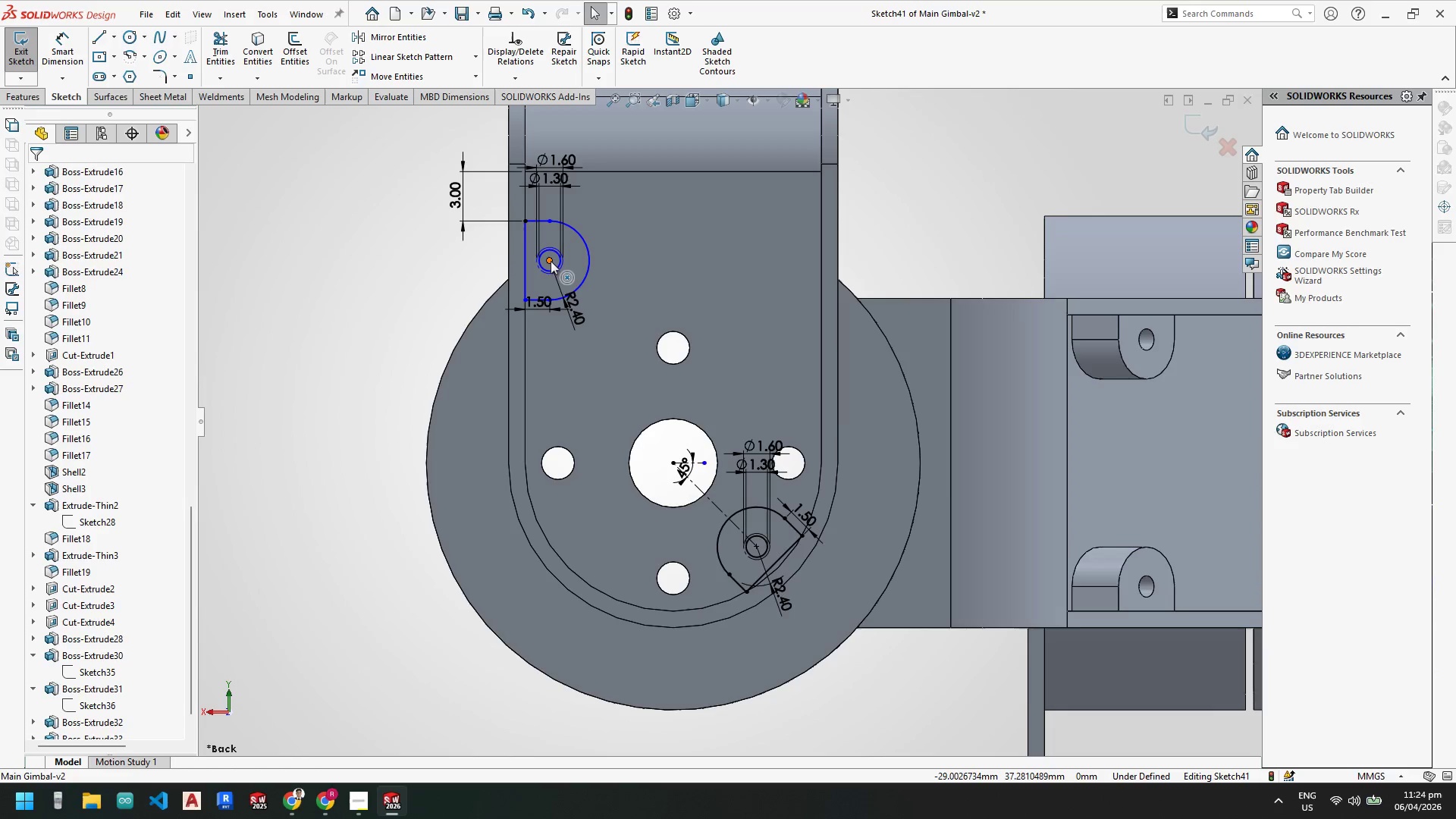 
left_click_drag(start_coordinate=[551, 261], to_coordinate=[610, 288])
 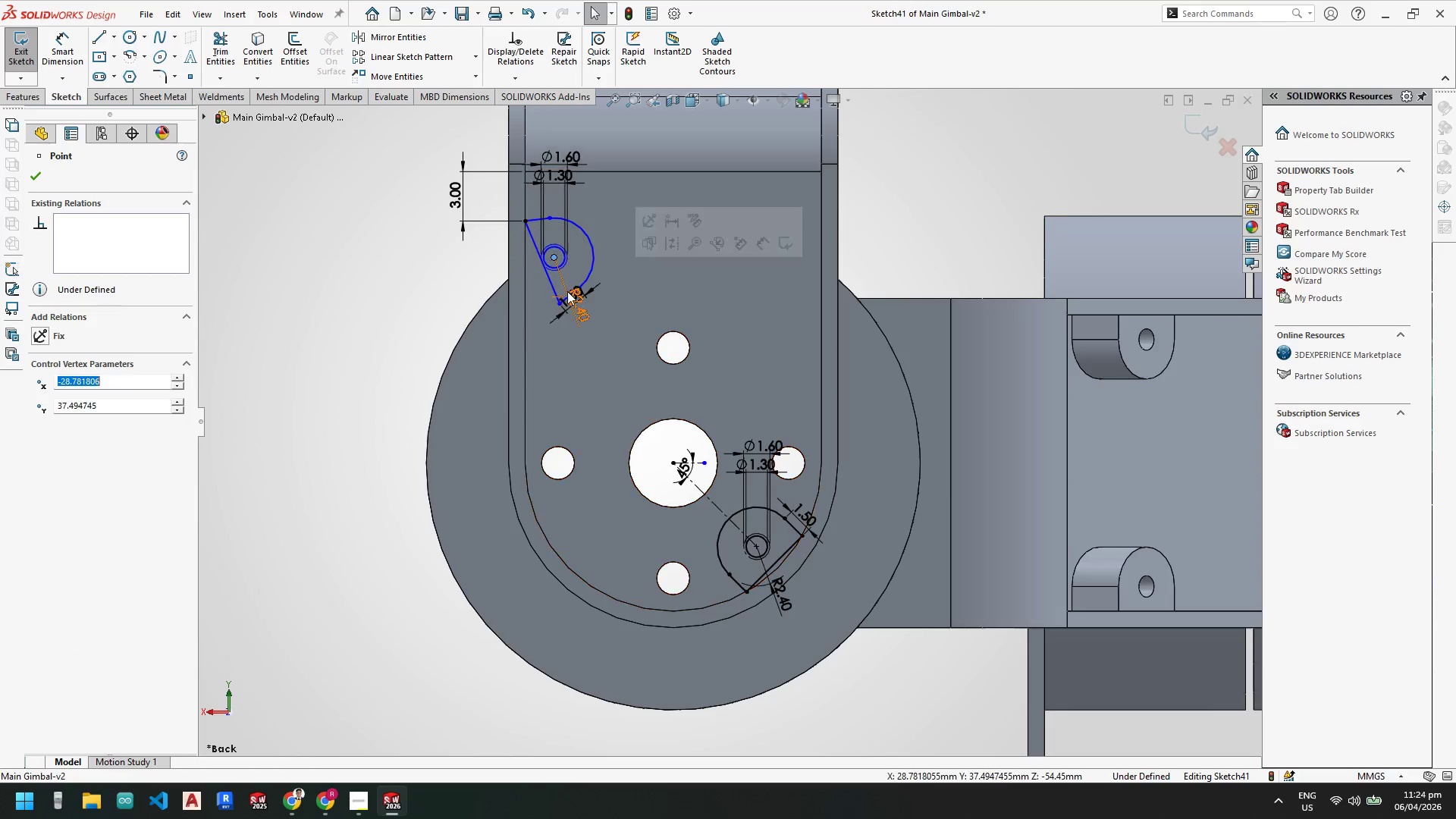 
key(Escape)
 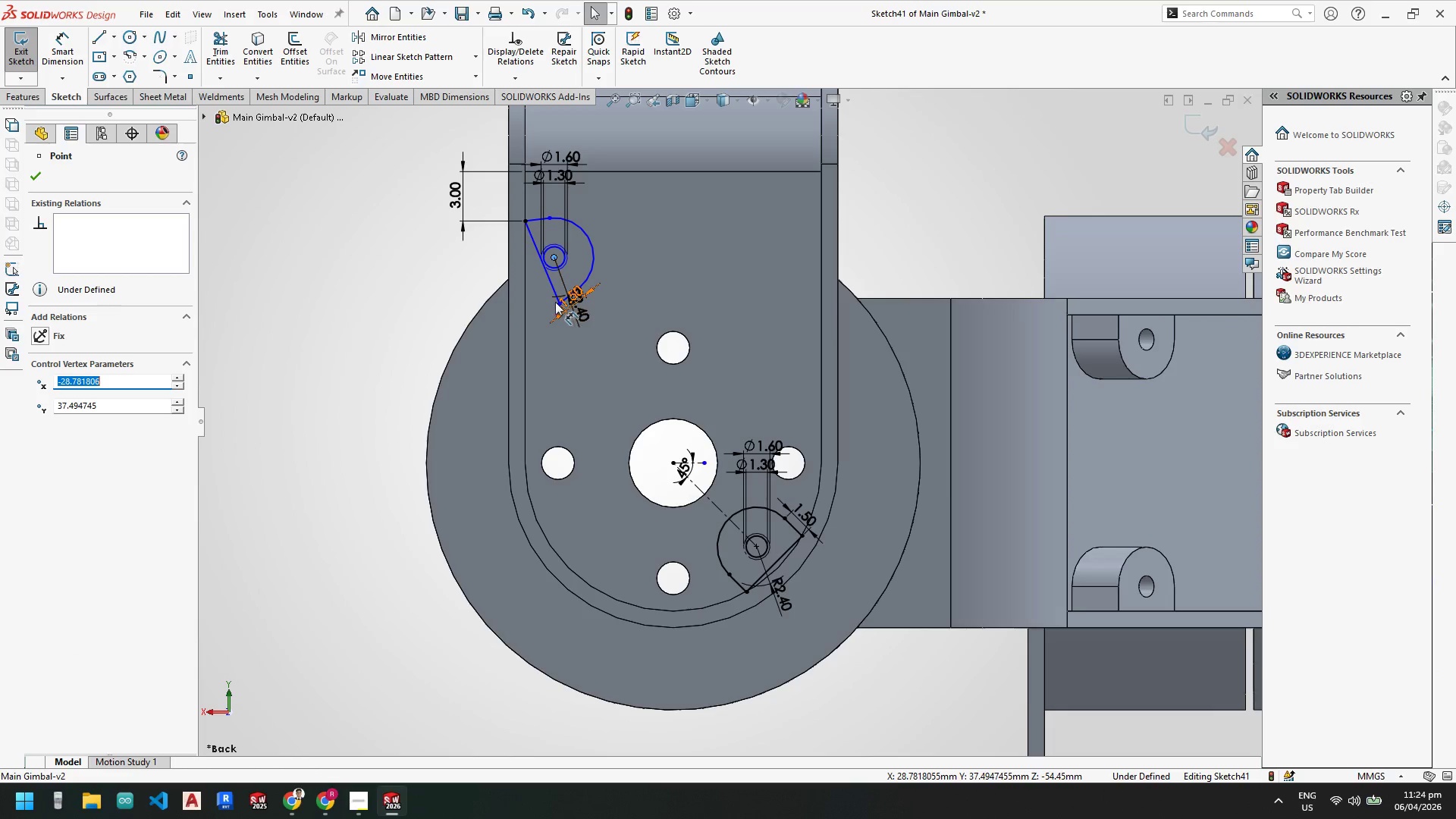 
left_click([555, 302])
 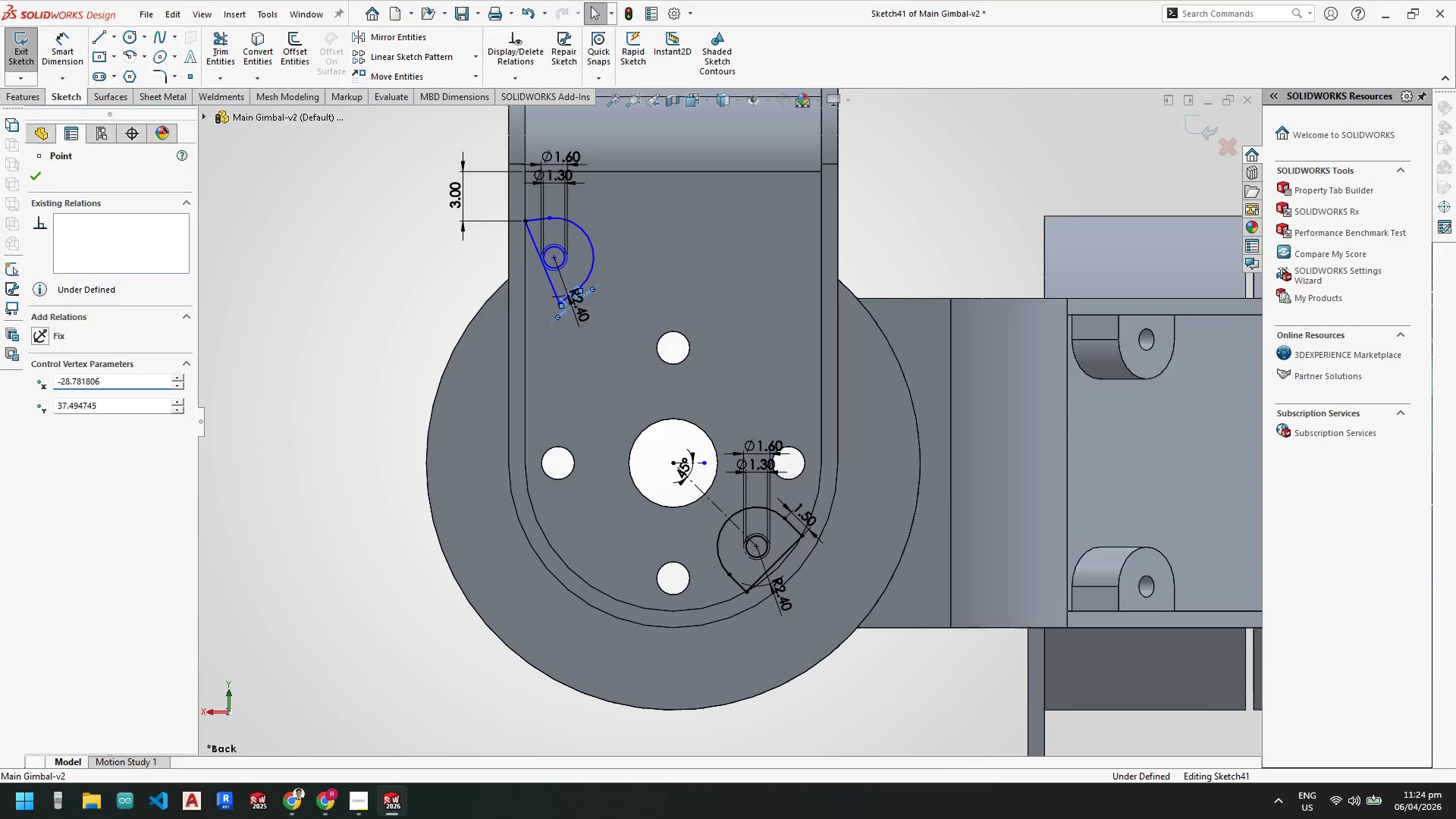 
key(Escape)
 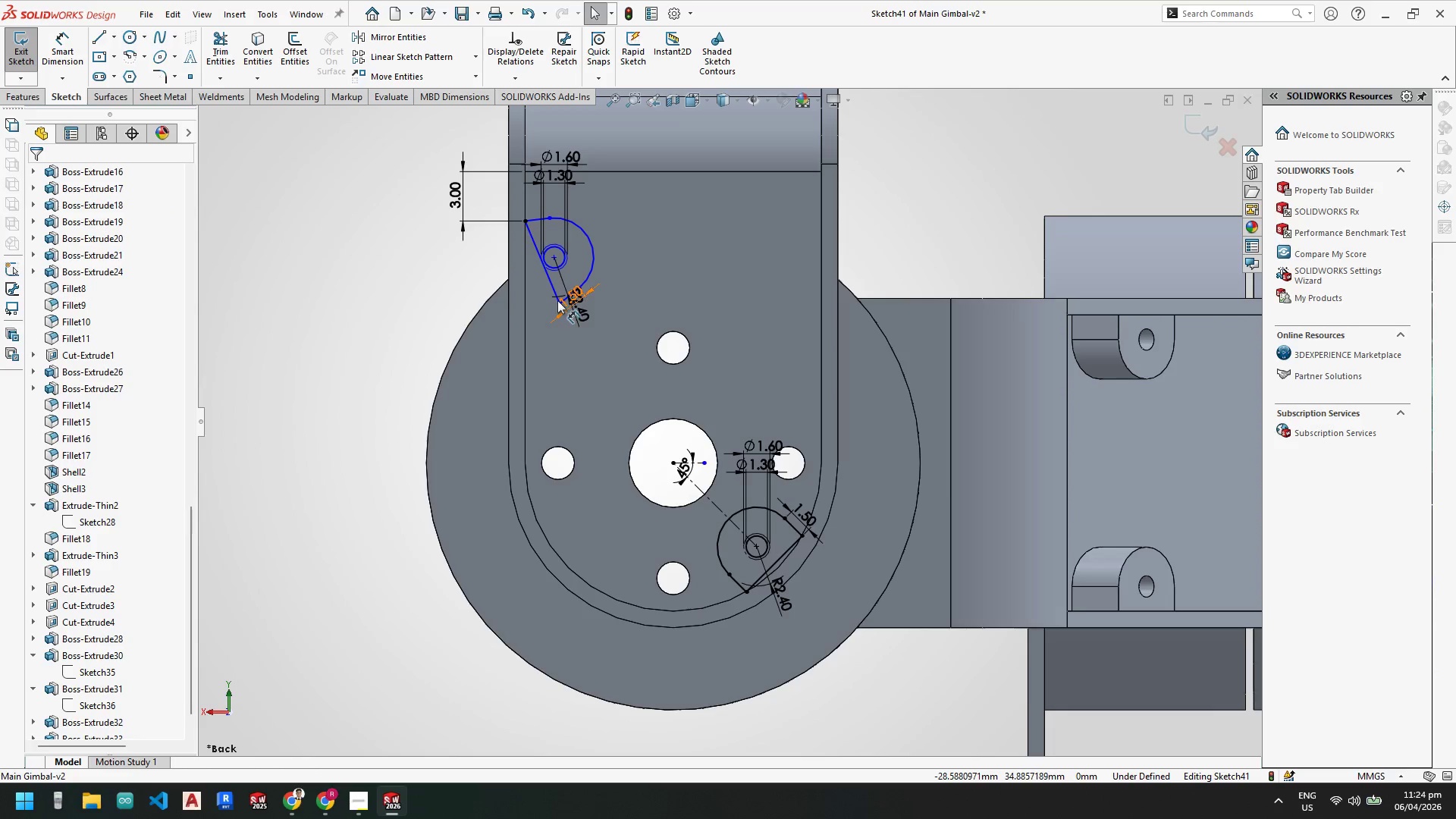 
key(Escape)
 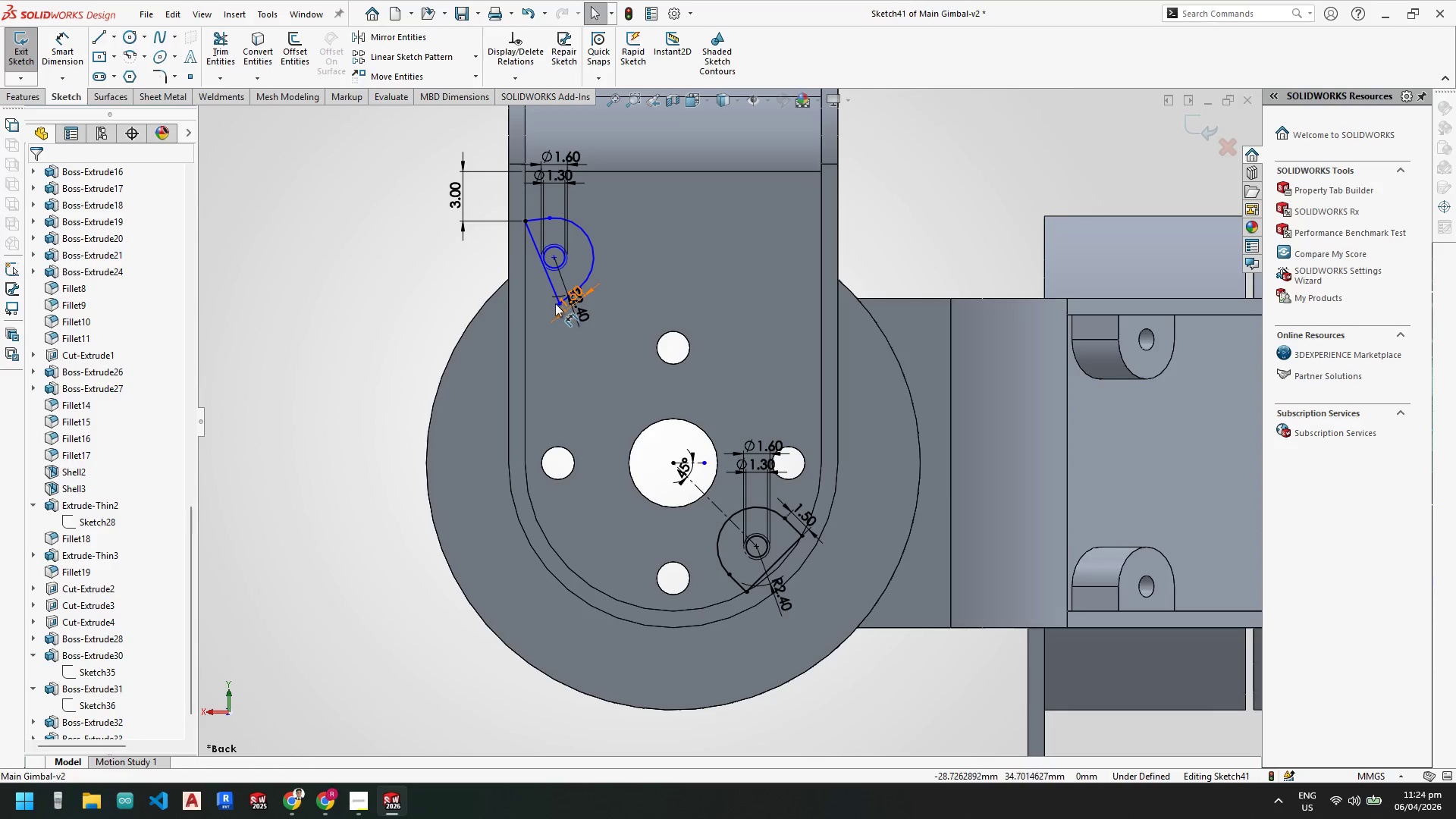 
key(Escape)
 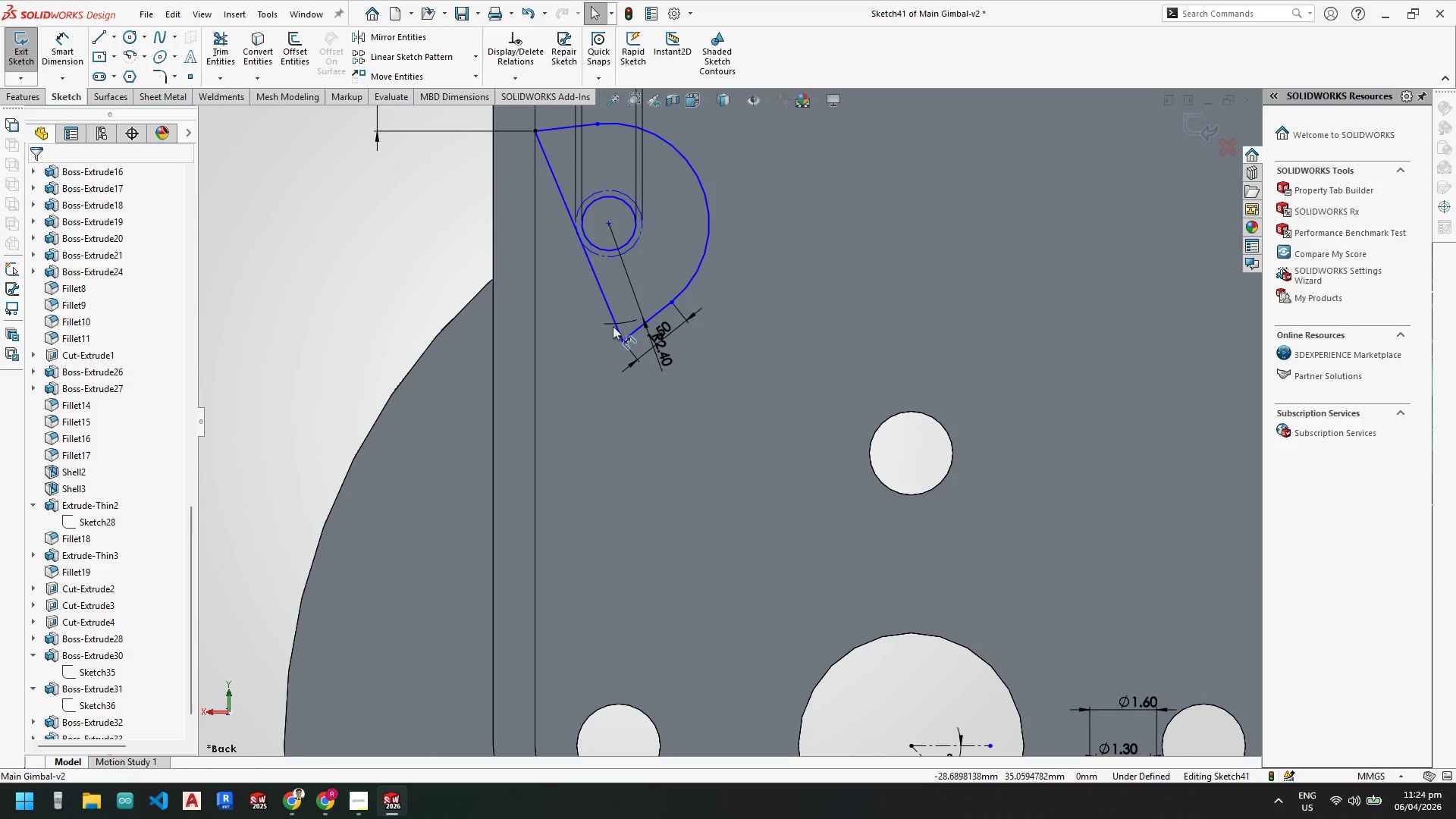 
key(Escape)
 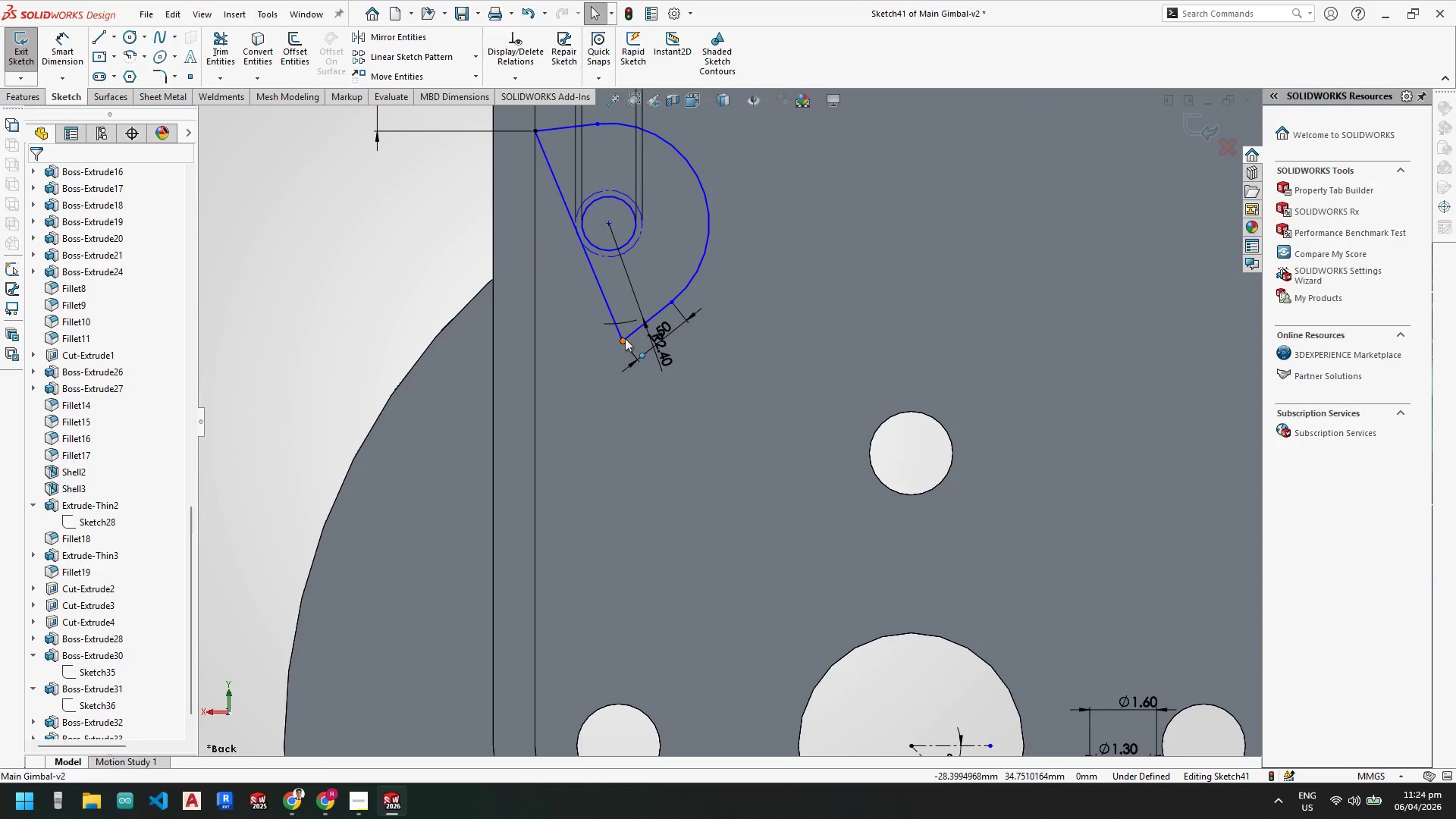 
scroll: coordinate [579, 315], scroll_direction: down, amount: 5.0
 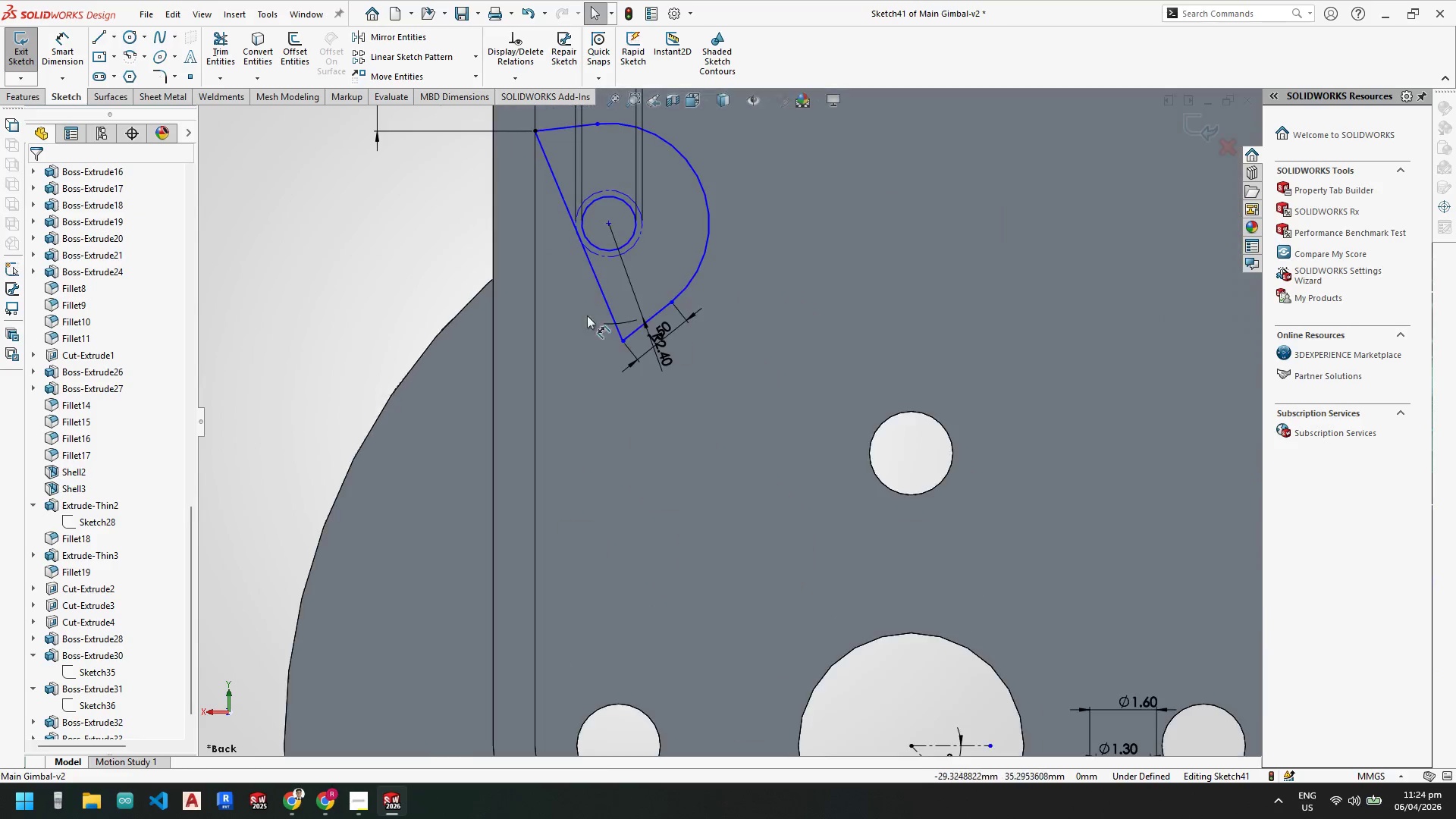 
left_click_drag(start_coordinate=[623, 340], to_coordinate=[536, 344])
 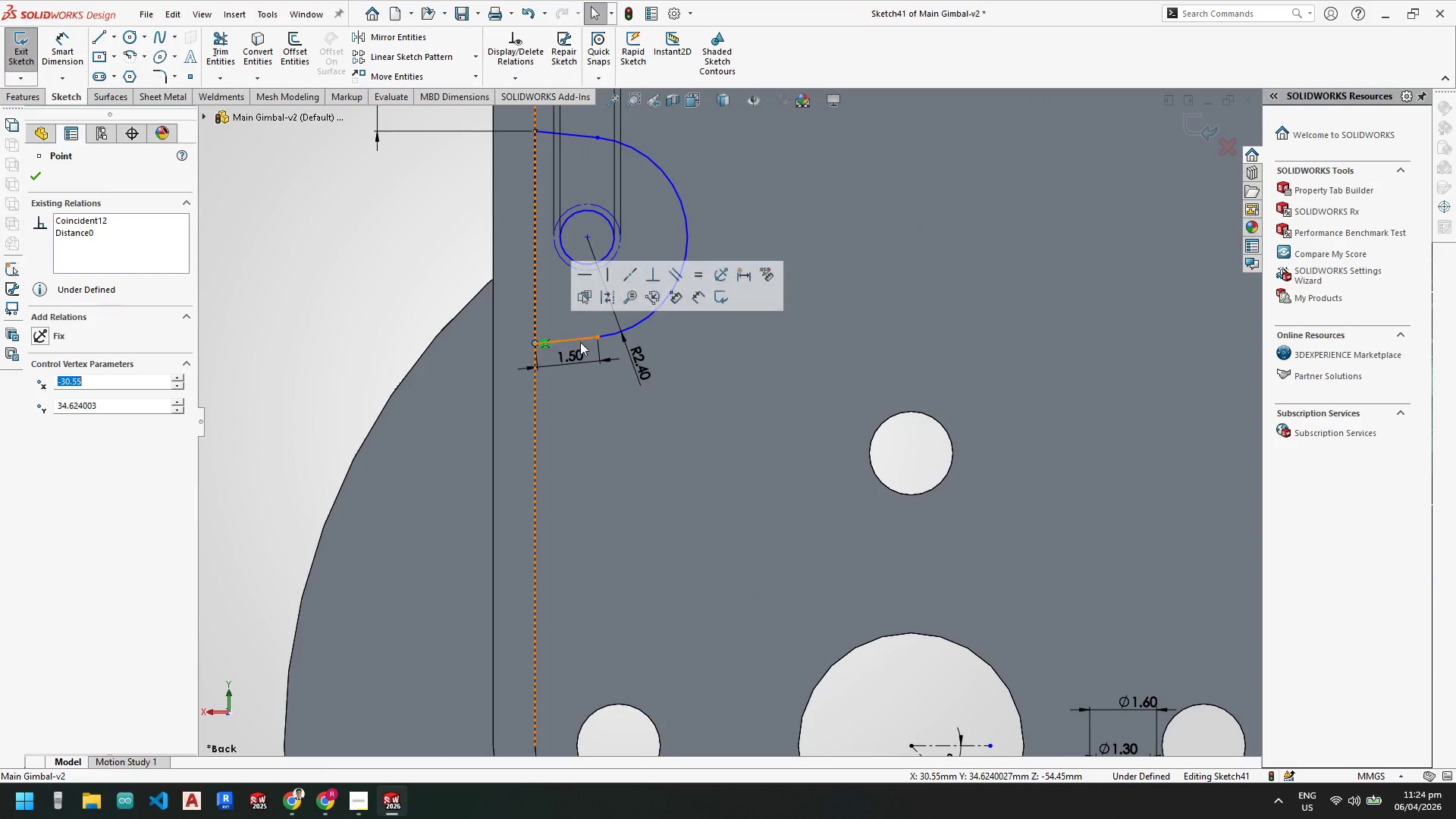 
key(Escape)
 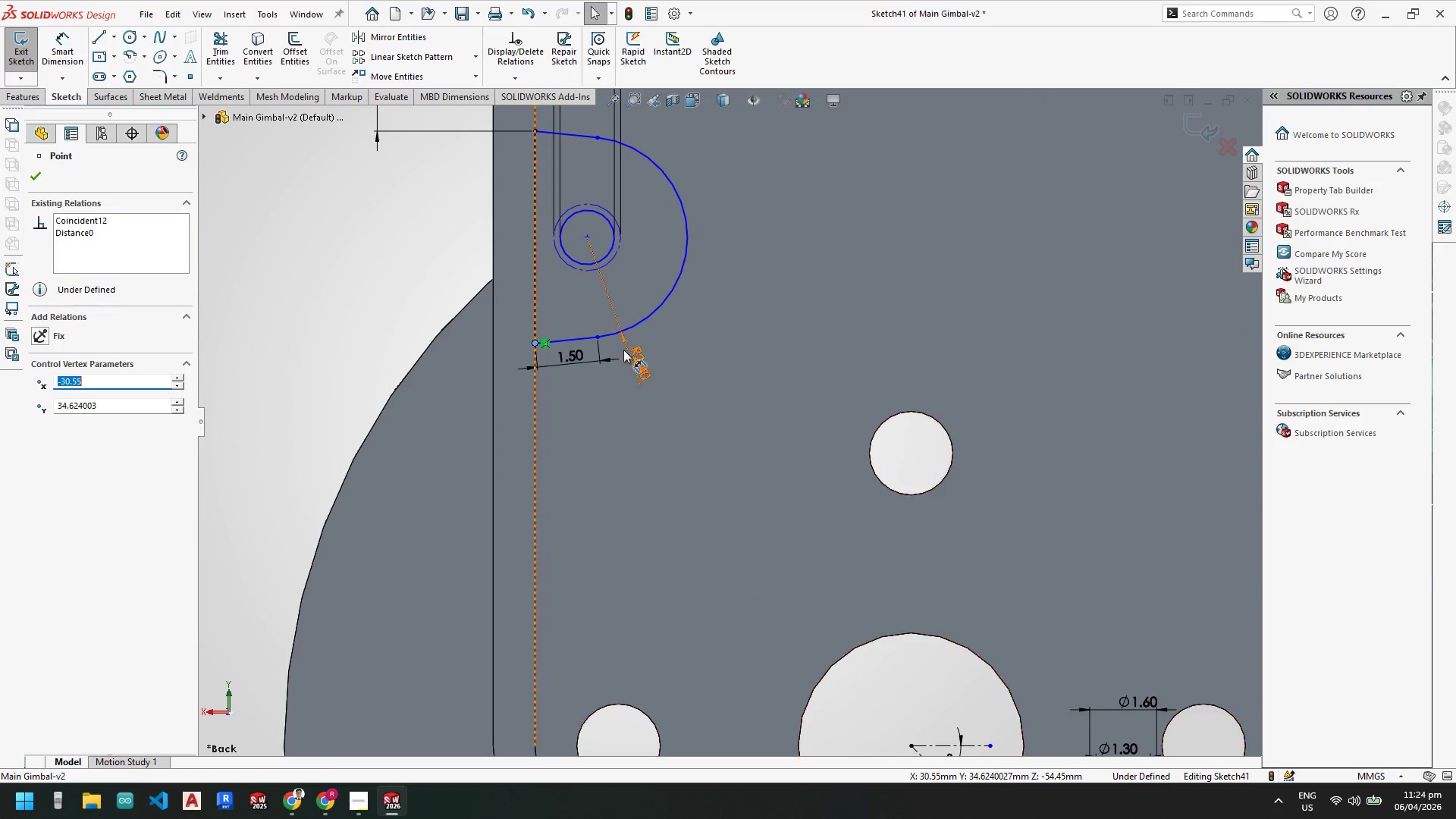 
key(Escape)
 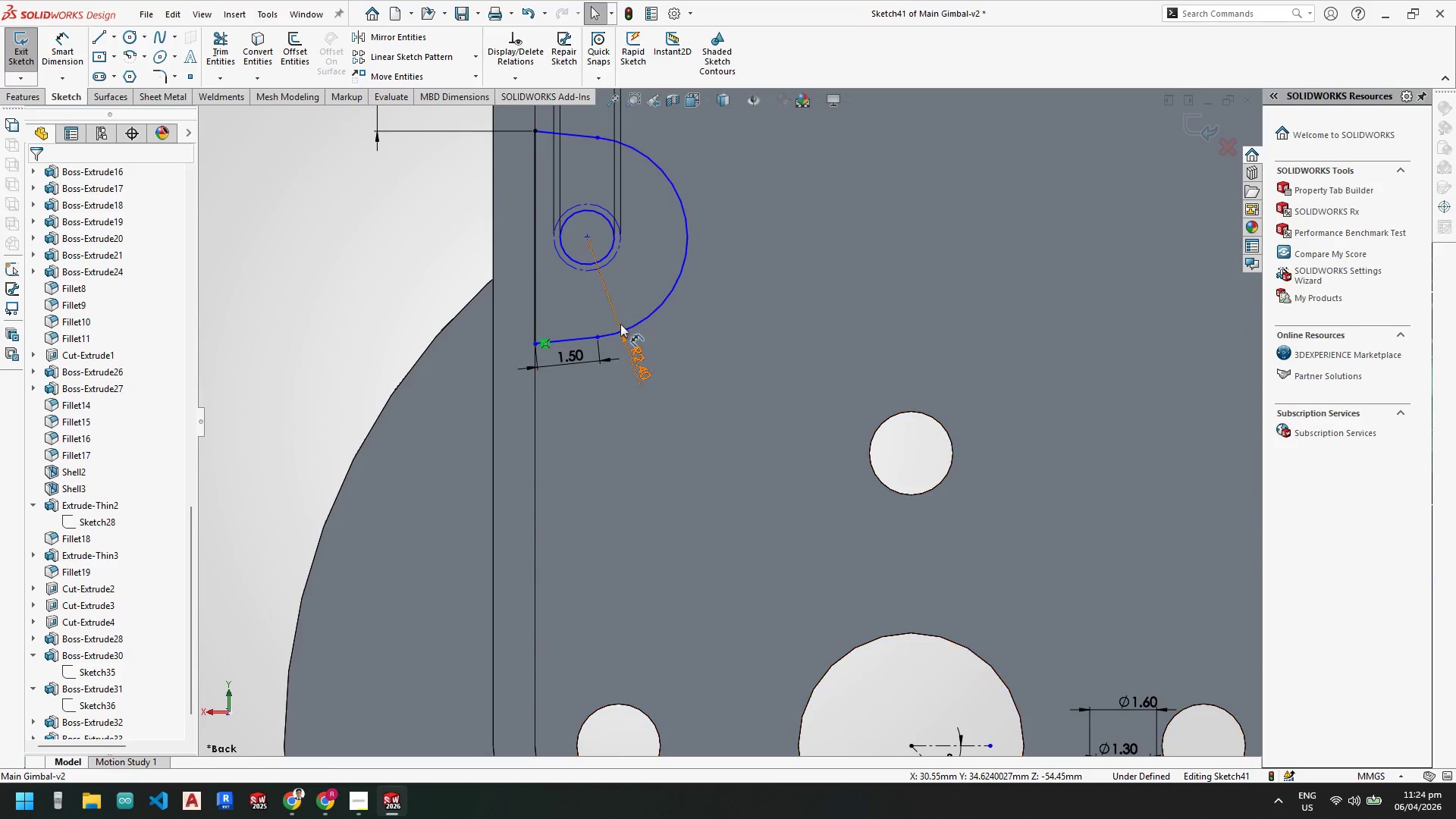 
key(Escape)
 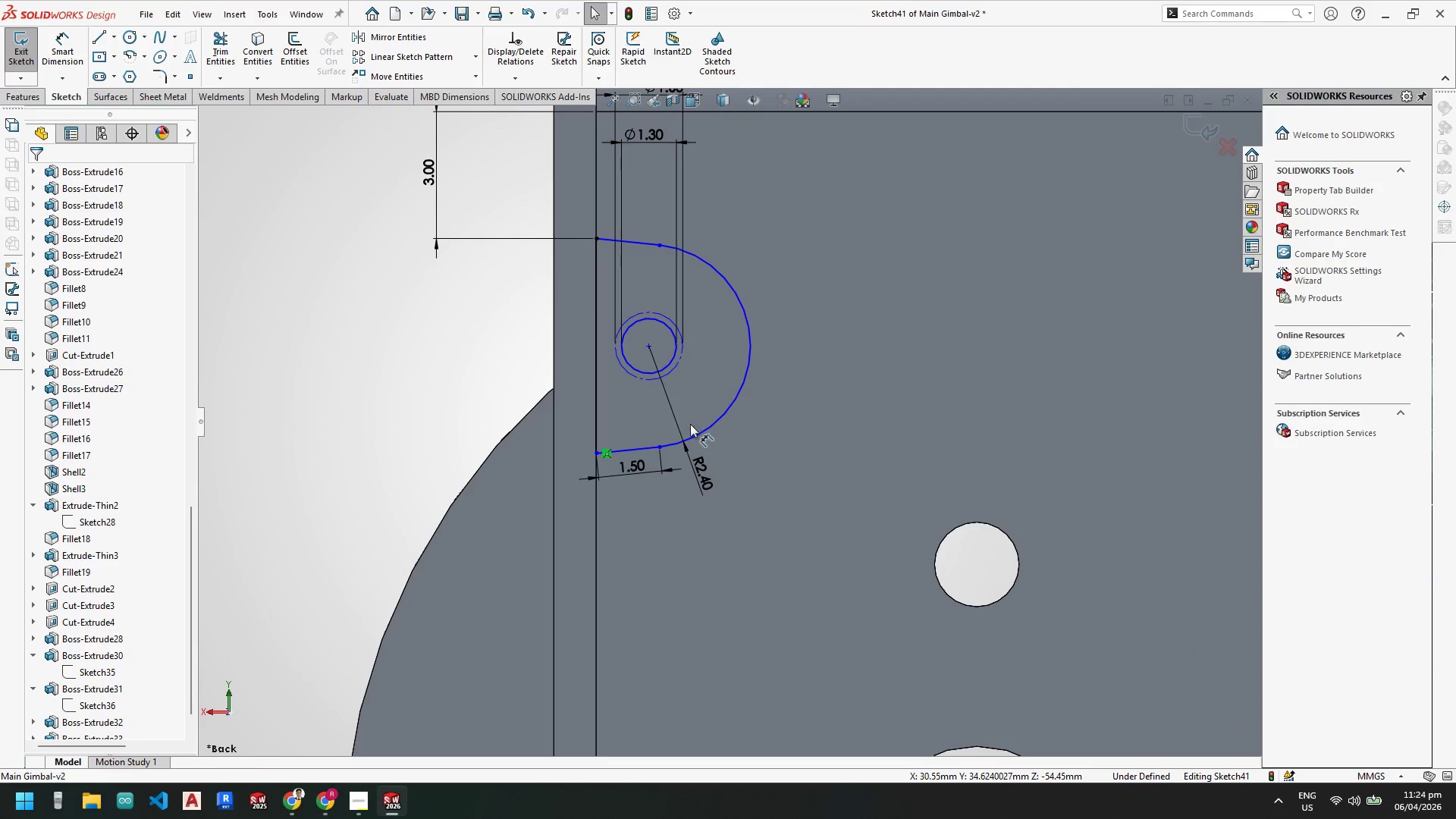 
scroll: coordinate [665, 308], scroll_direction: none, amount: 0.0
 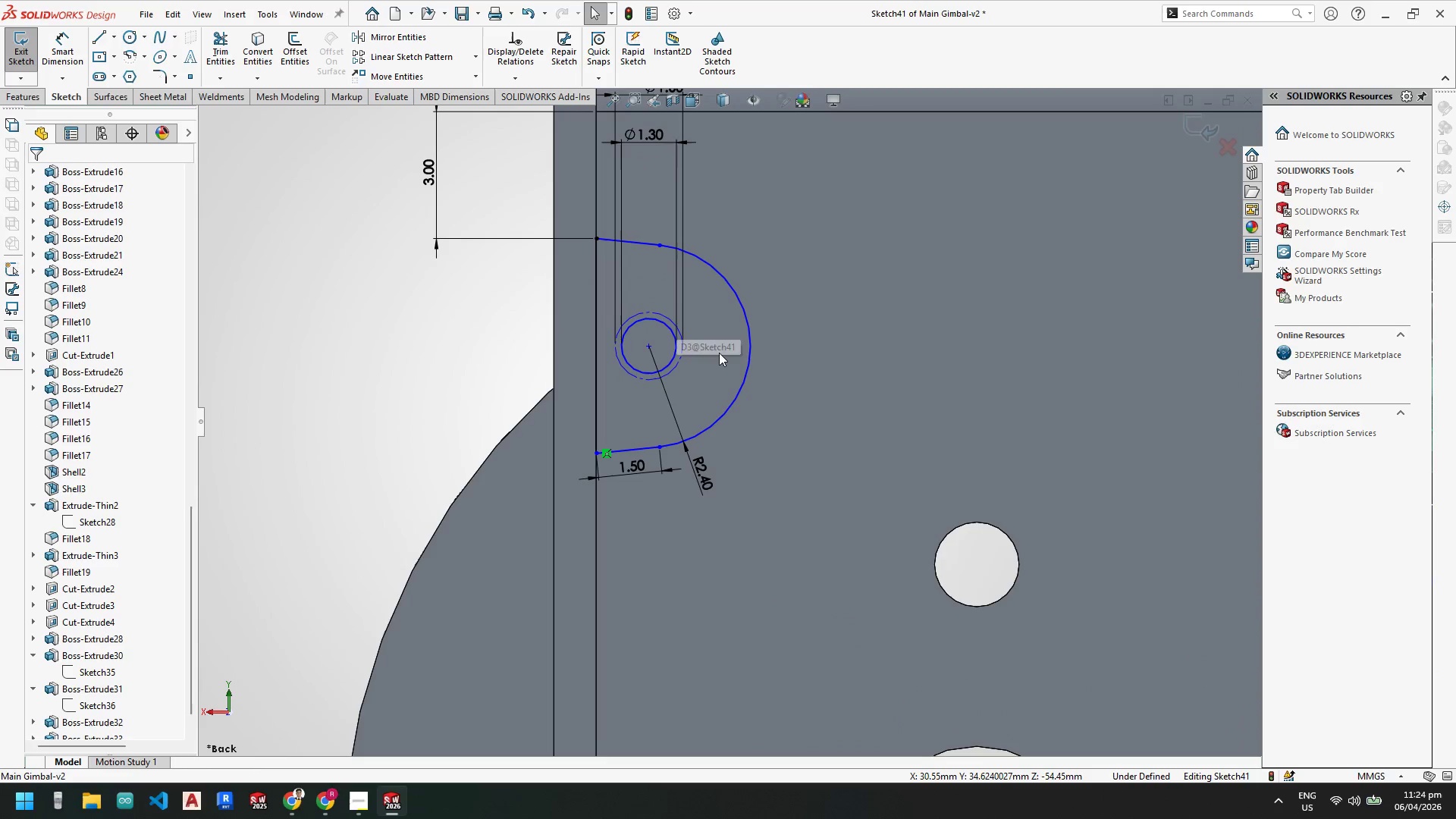 
key(Escape)
 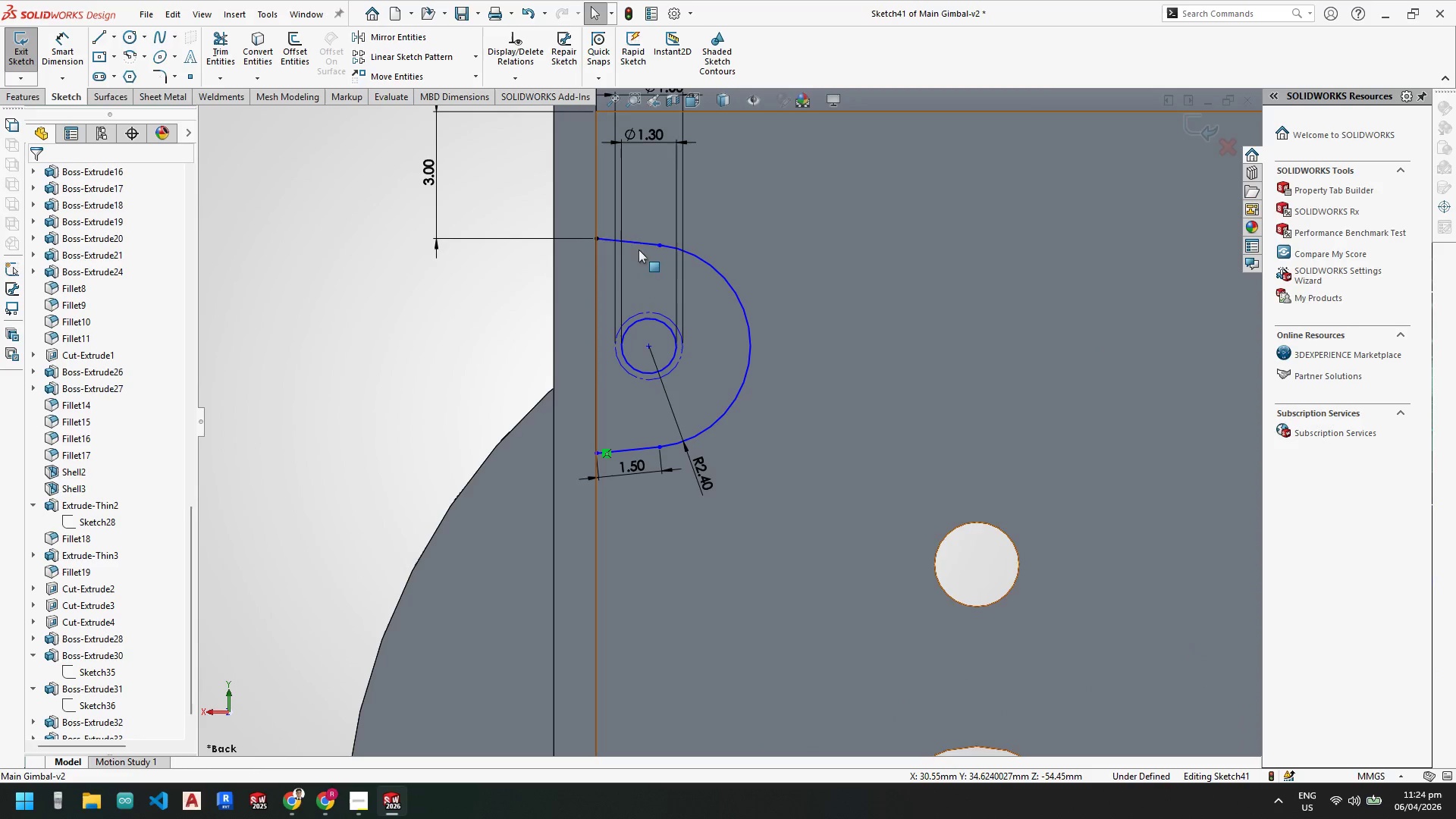 
left_click([640, 242])
 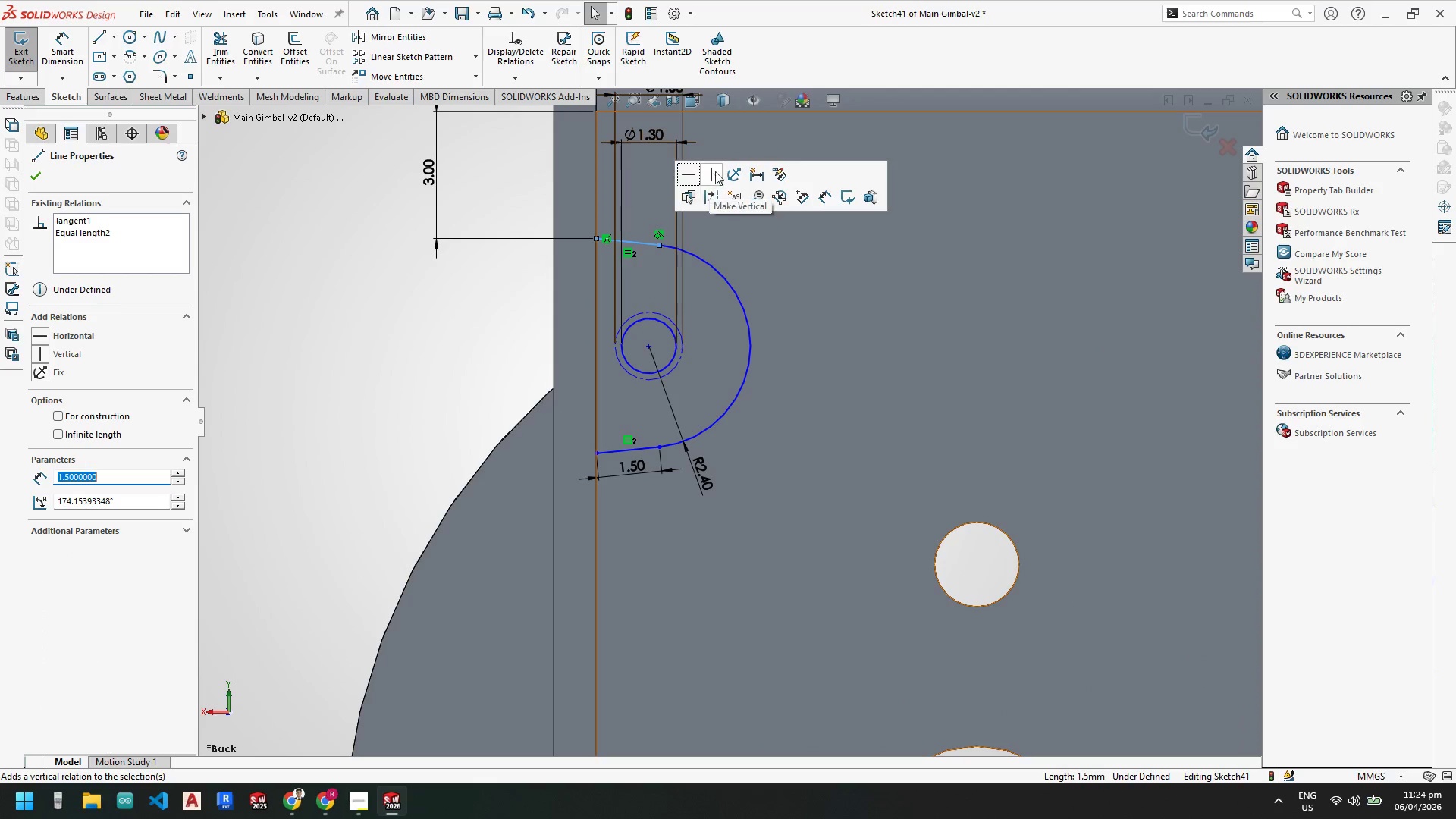 
left_click([692, 171])
 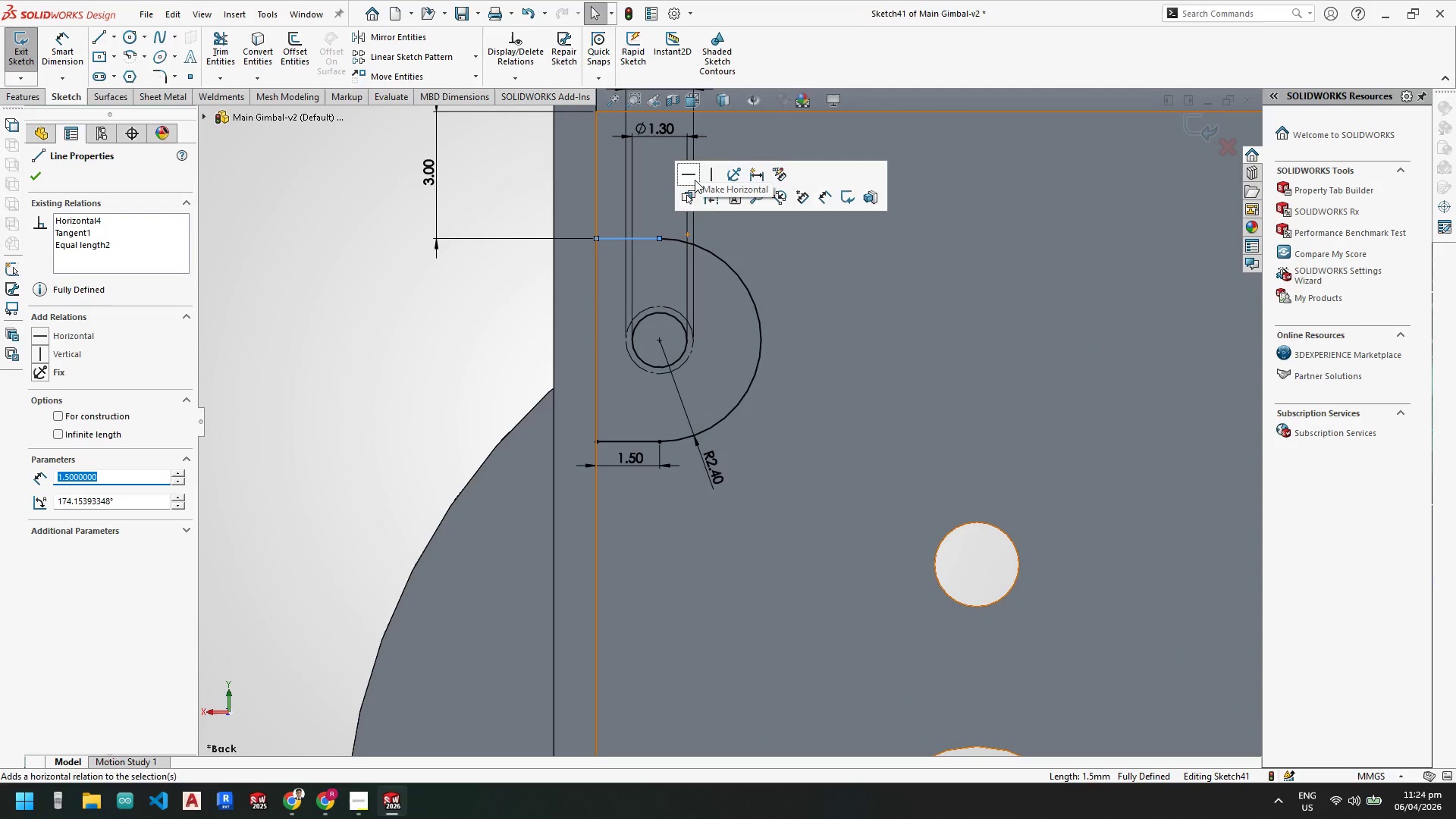 
key(Escape)
 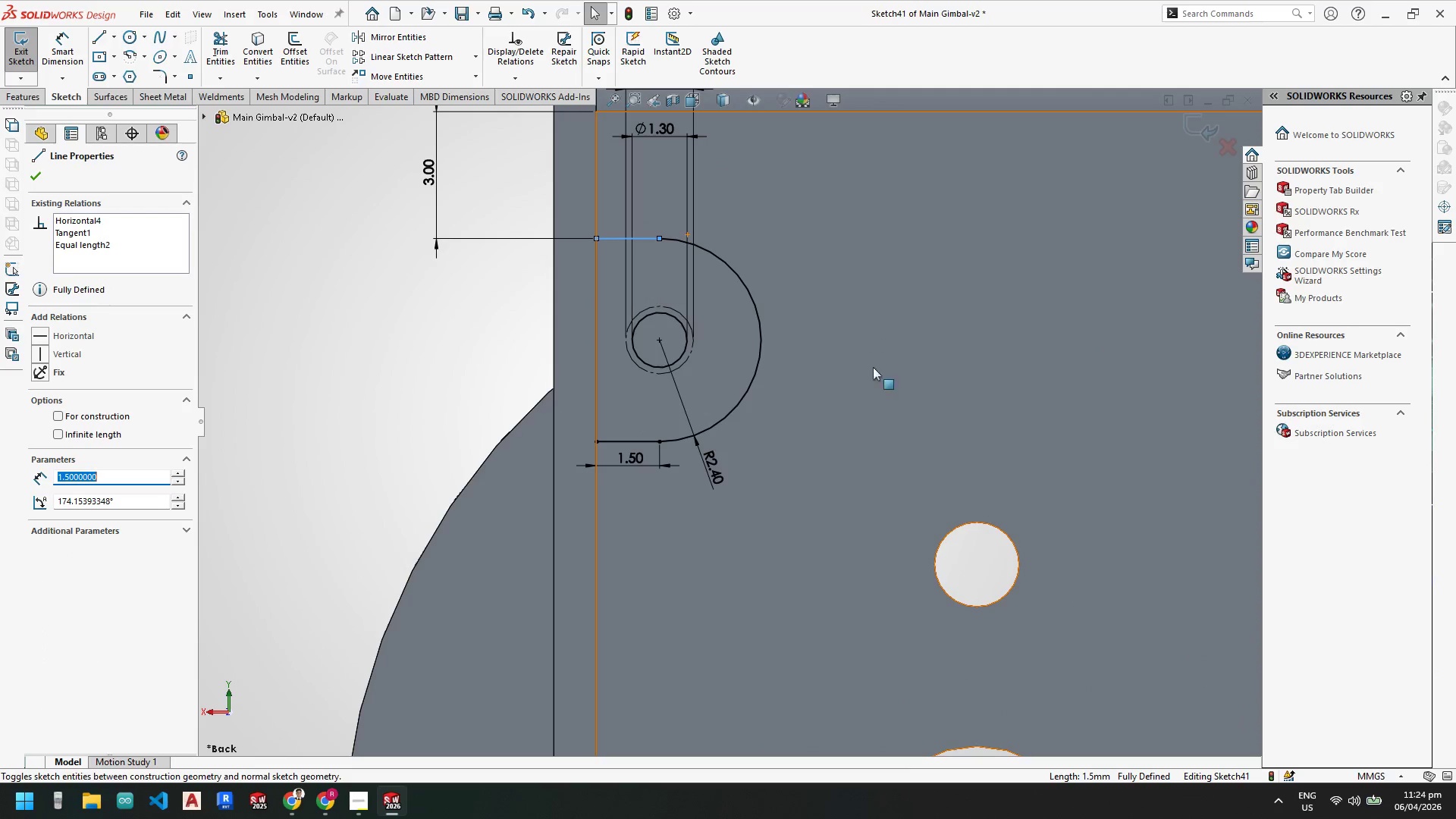 
key(Escape)
 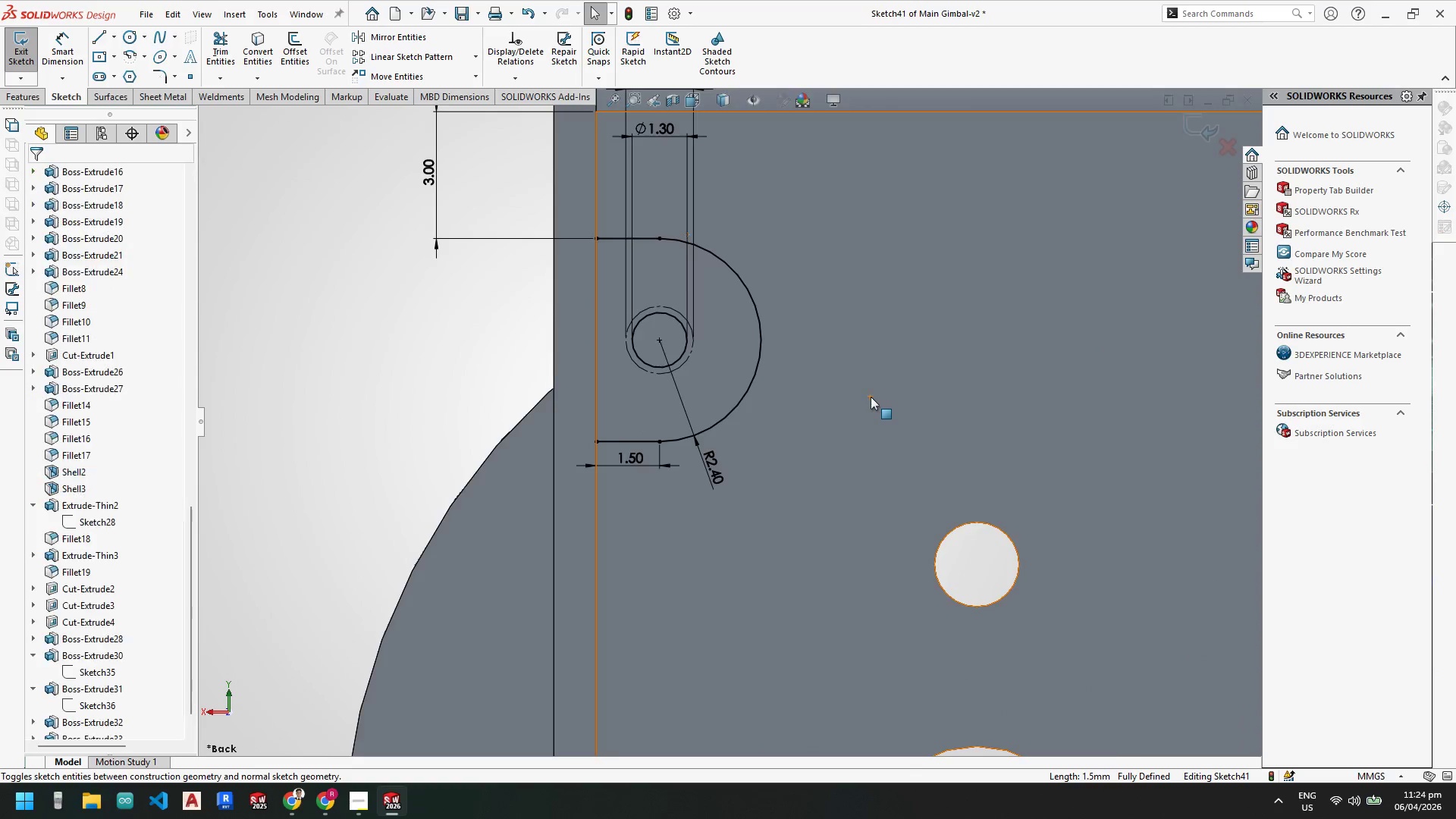 
scroll: coordinate [871, 397], scroll_direction: up, amount: 7.0
 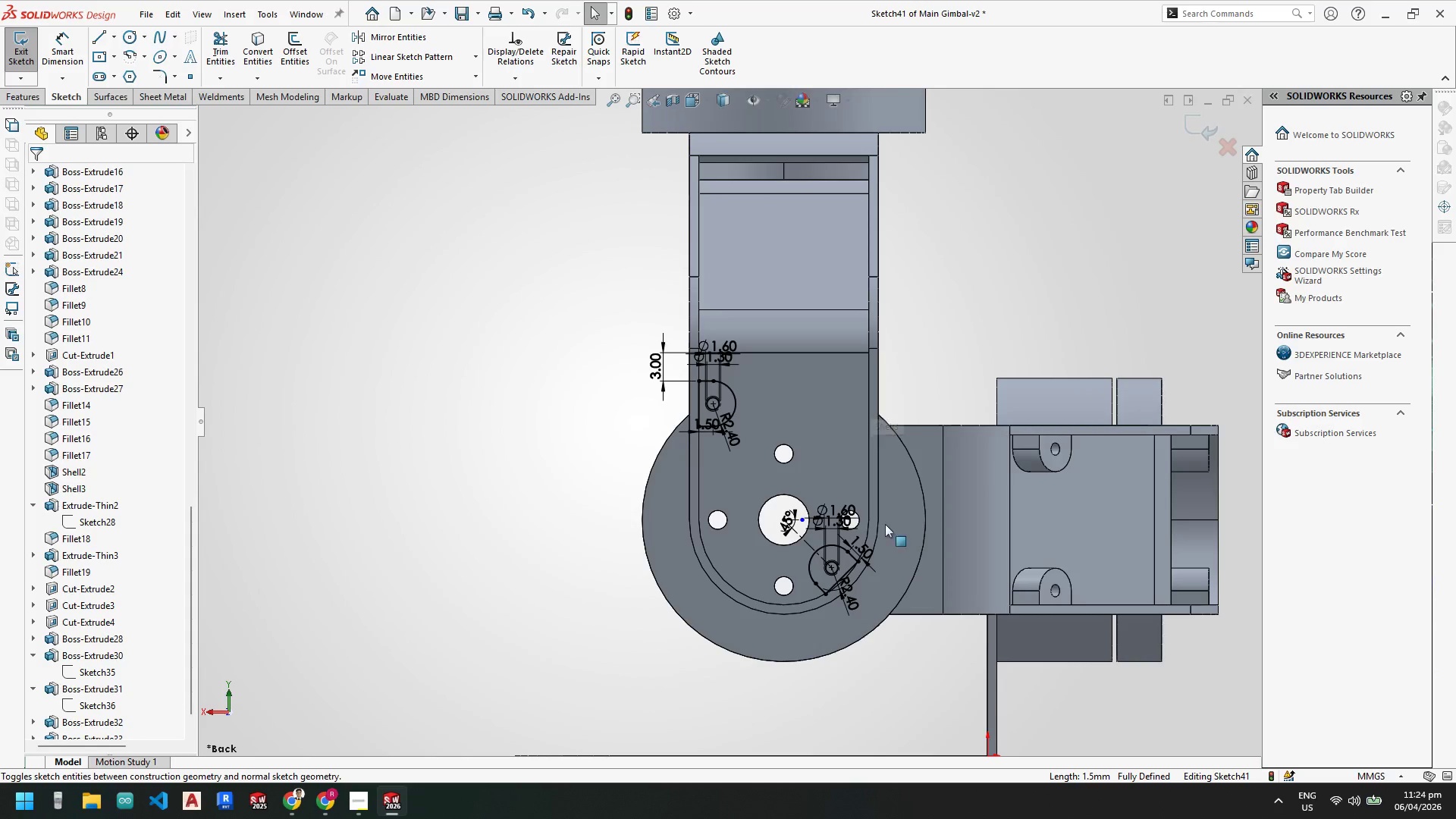 
key(Escape)
 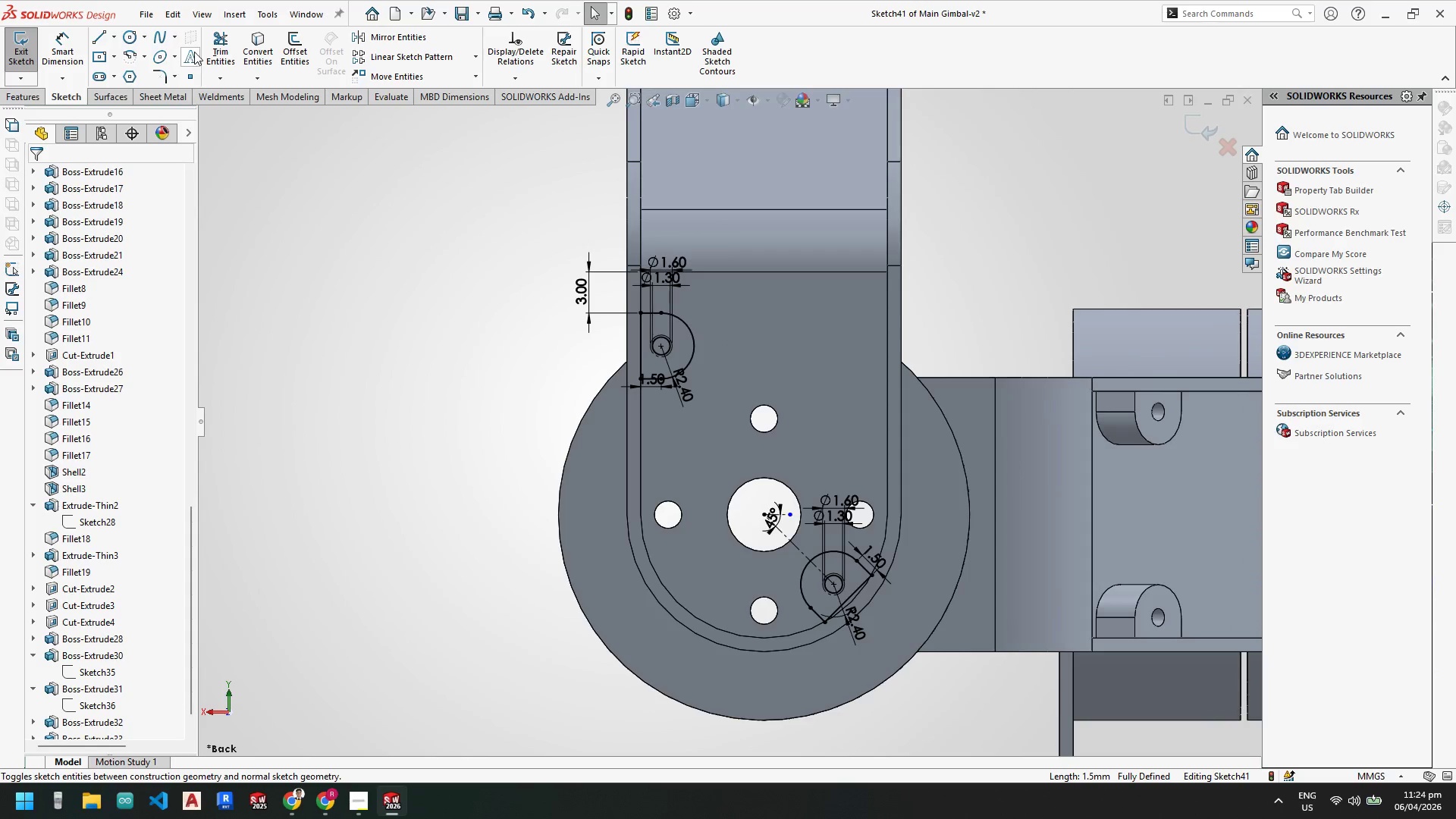 
scroll: coordinate [802, 509], scroll_direction: down, amount: 2.0
 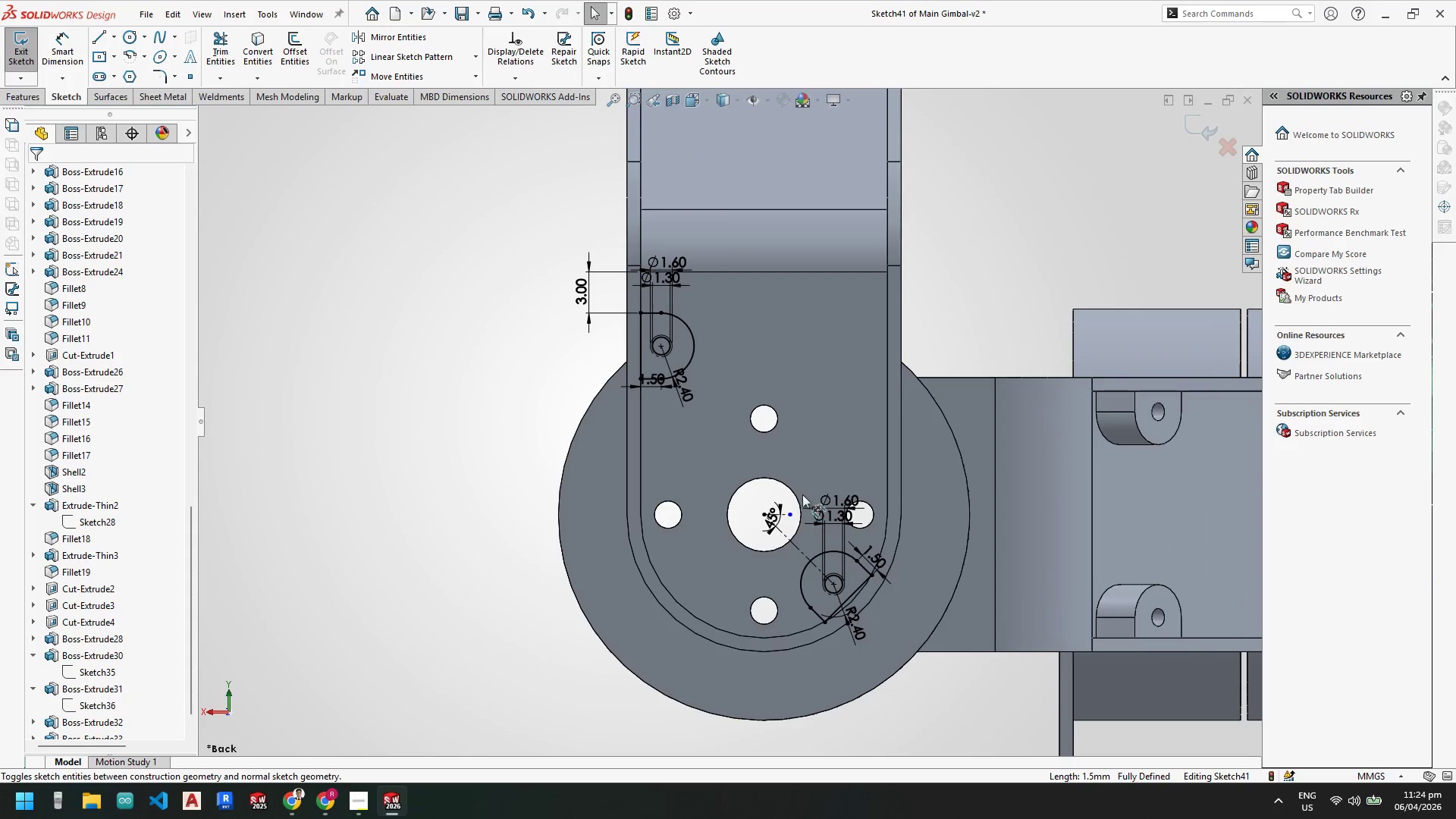 
key(Escape)
 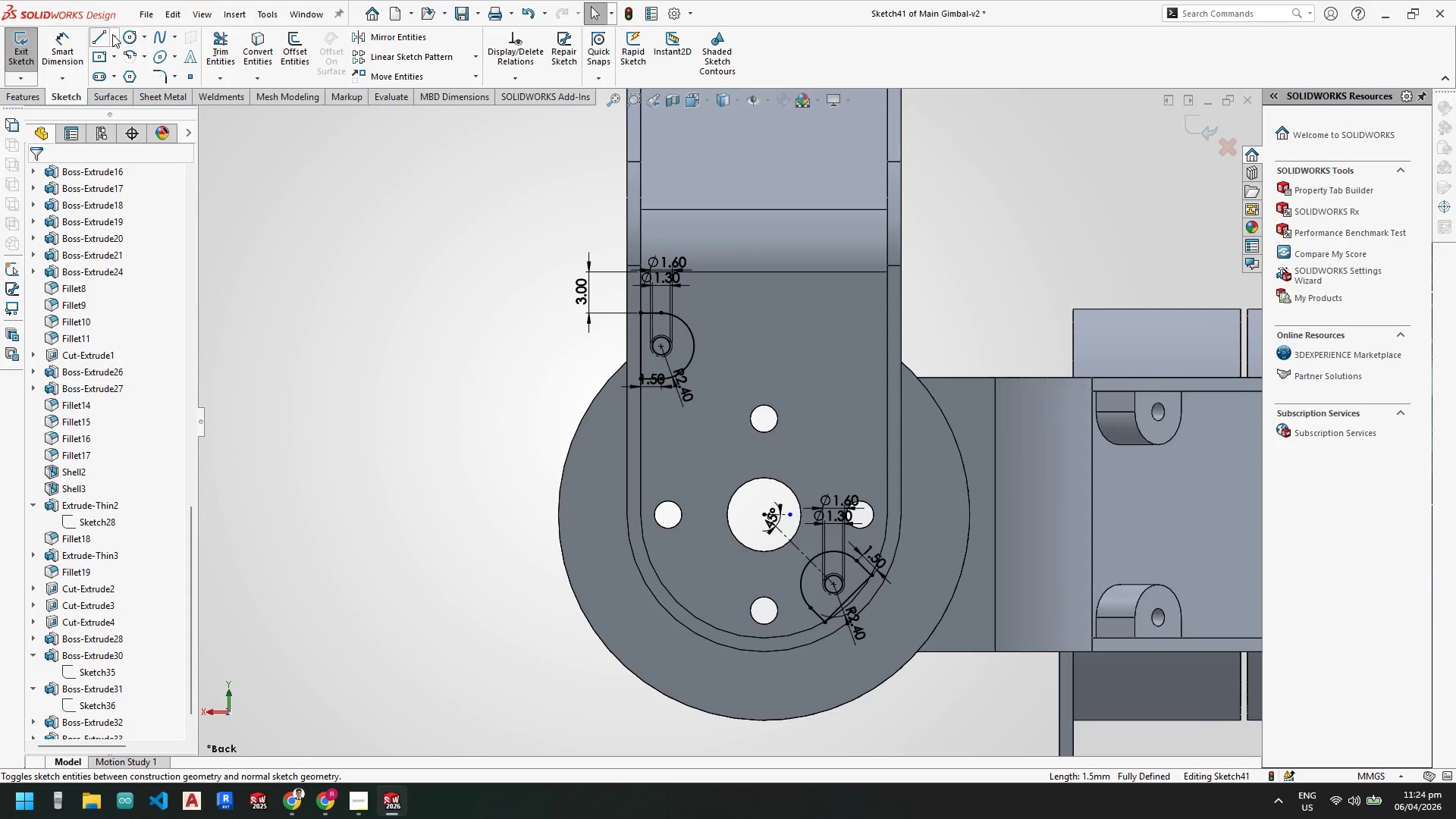 
left_click([115, 35])
 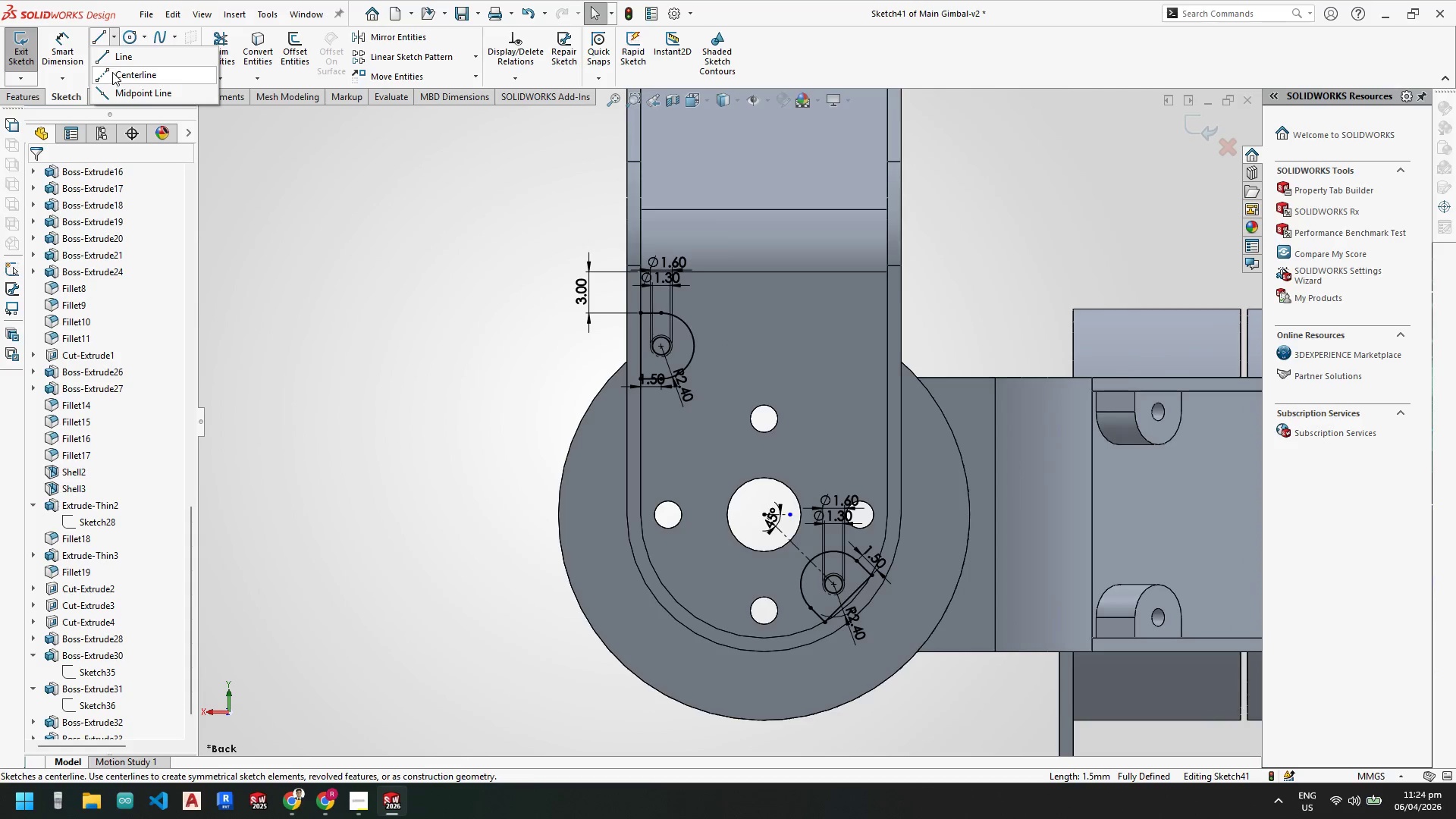 
left_click_drag(start_coordinate=[112, 73], to_coordinate=[116, 74])
 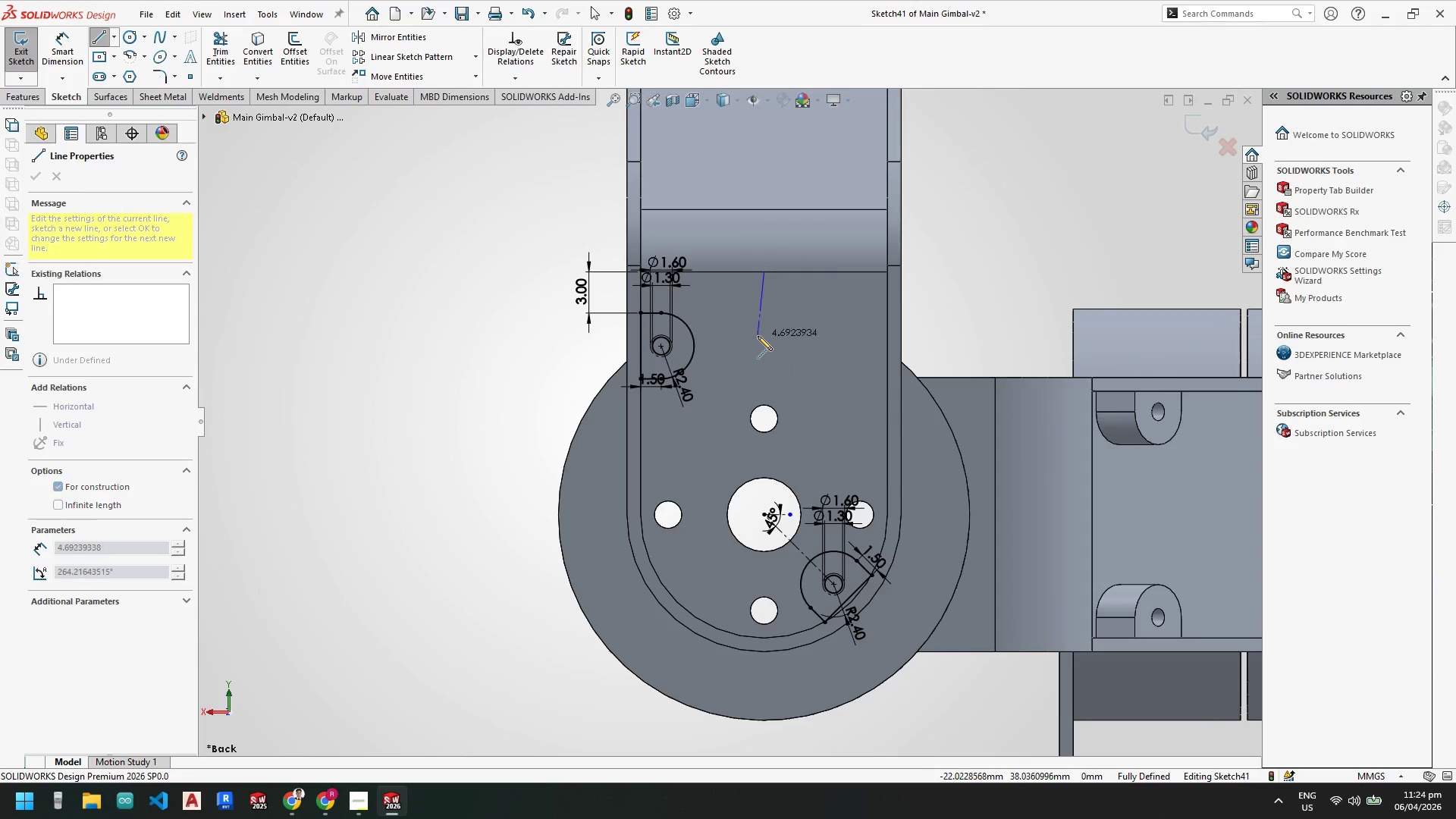 
left_click([764, 353])
 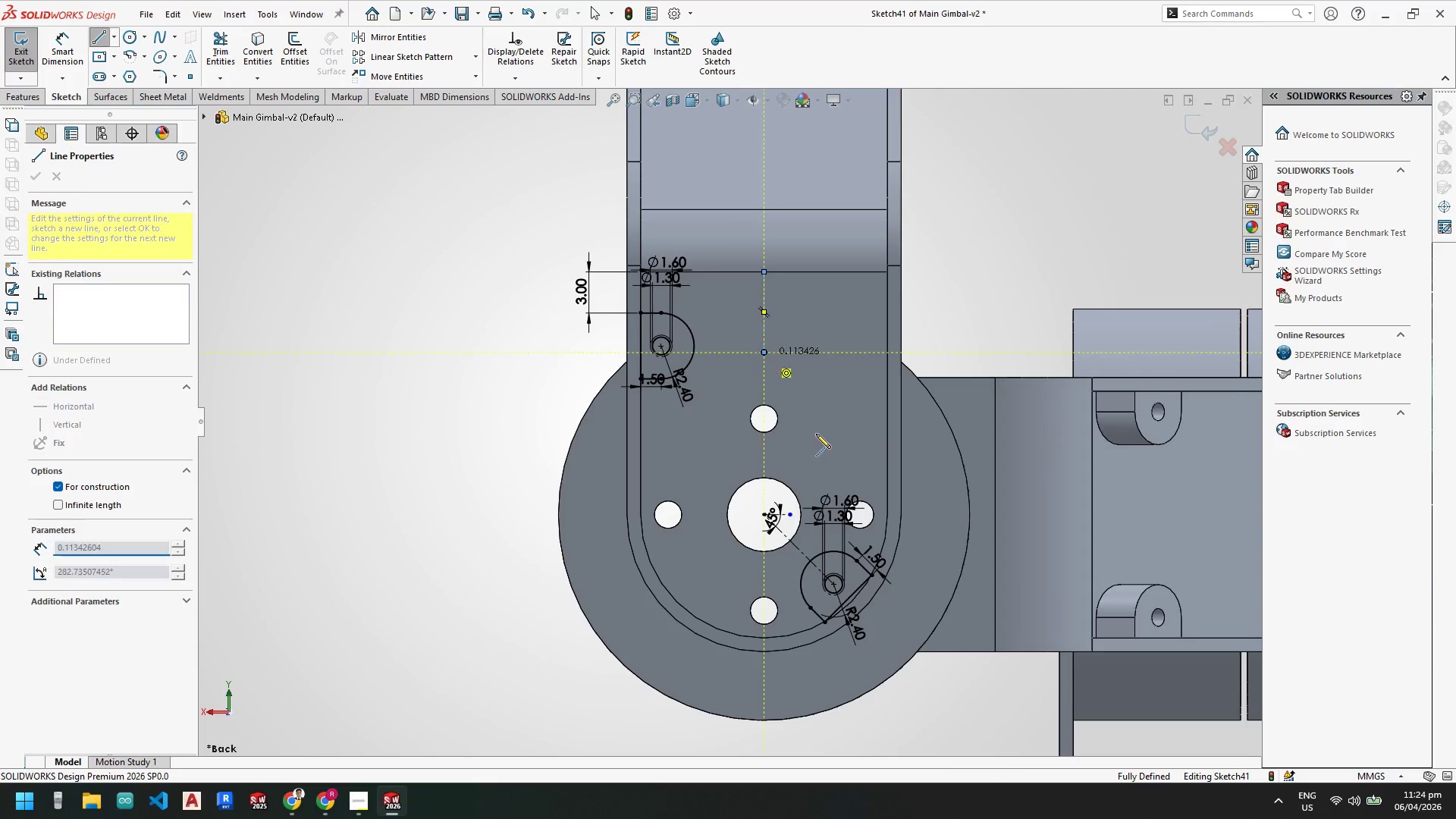 
key(Escape)
 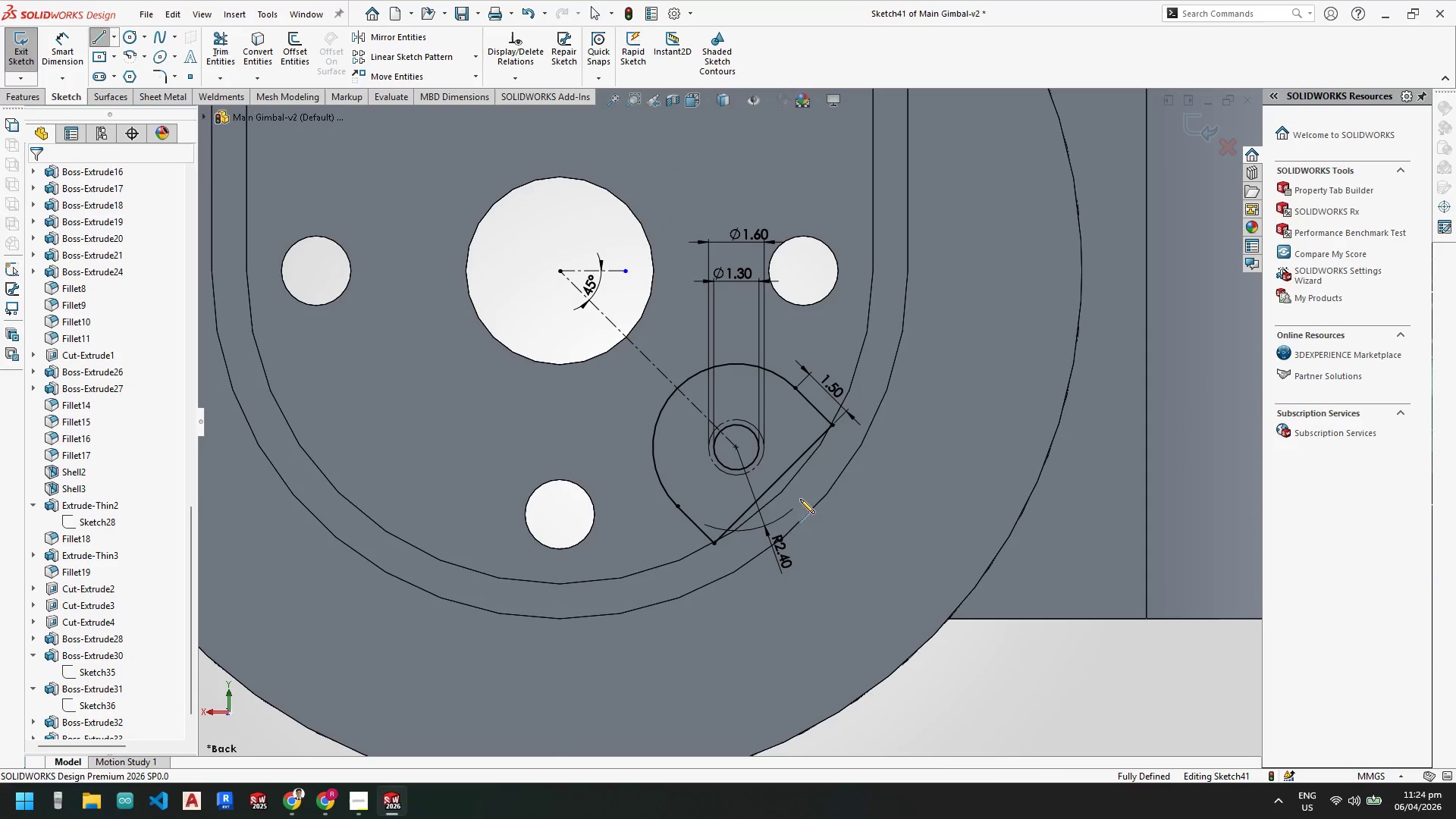 
scroll: coordinate [855, 611], scroll_direction: down, amount: 5.0
 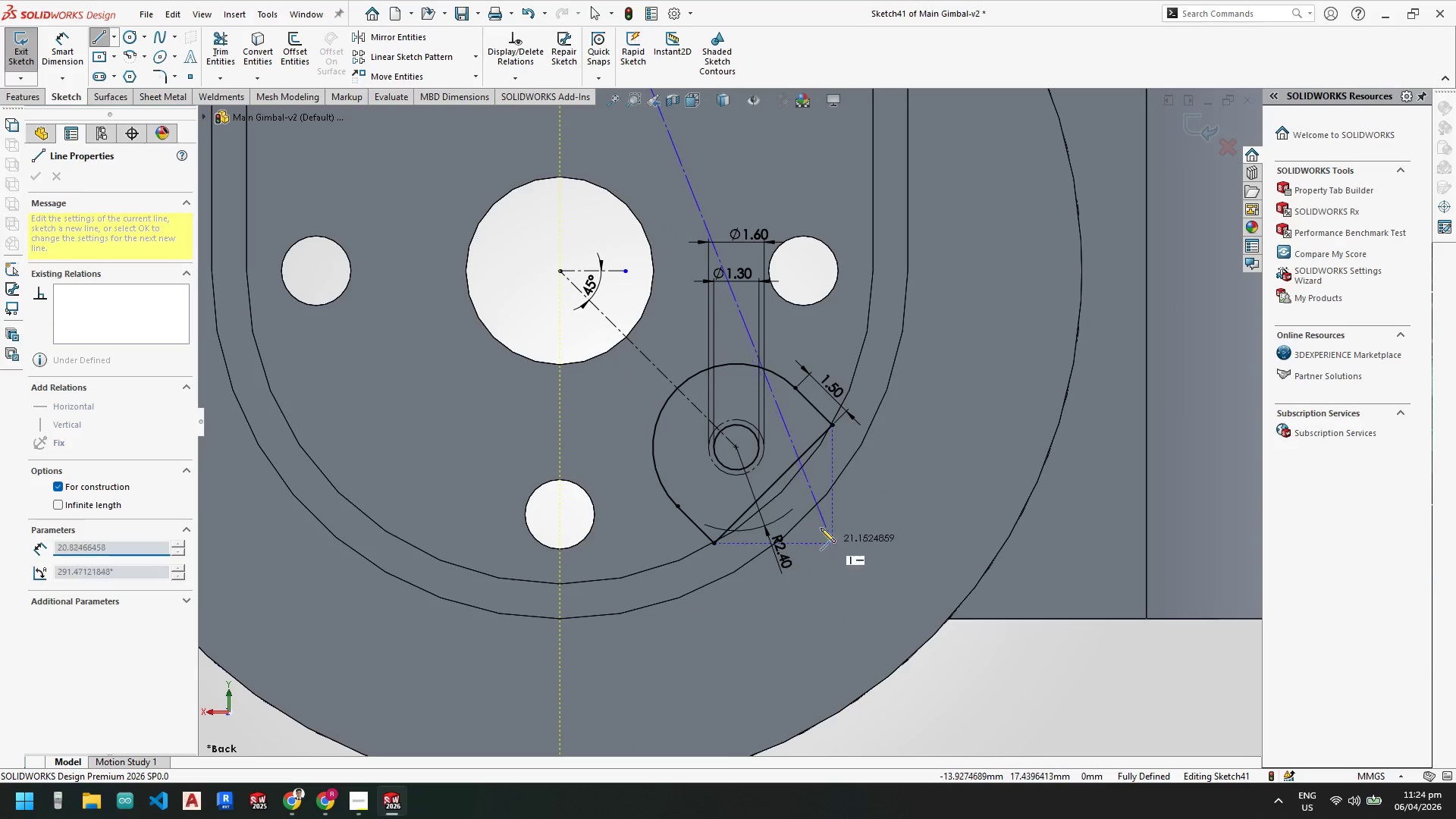 
key(Escape)
 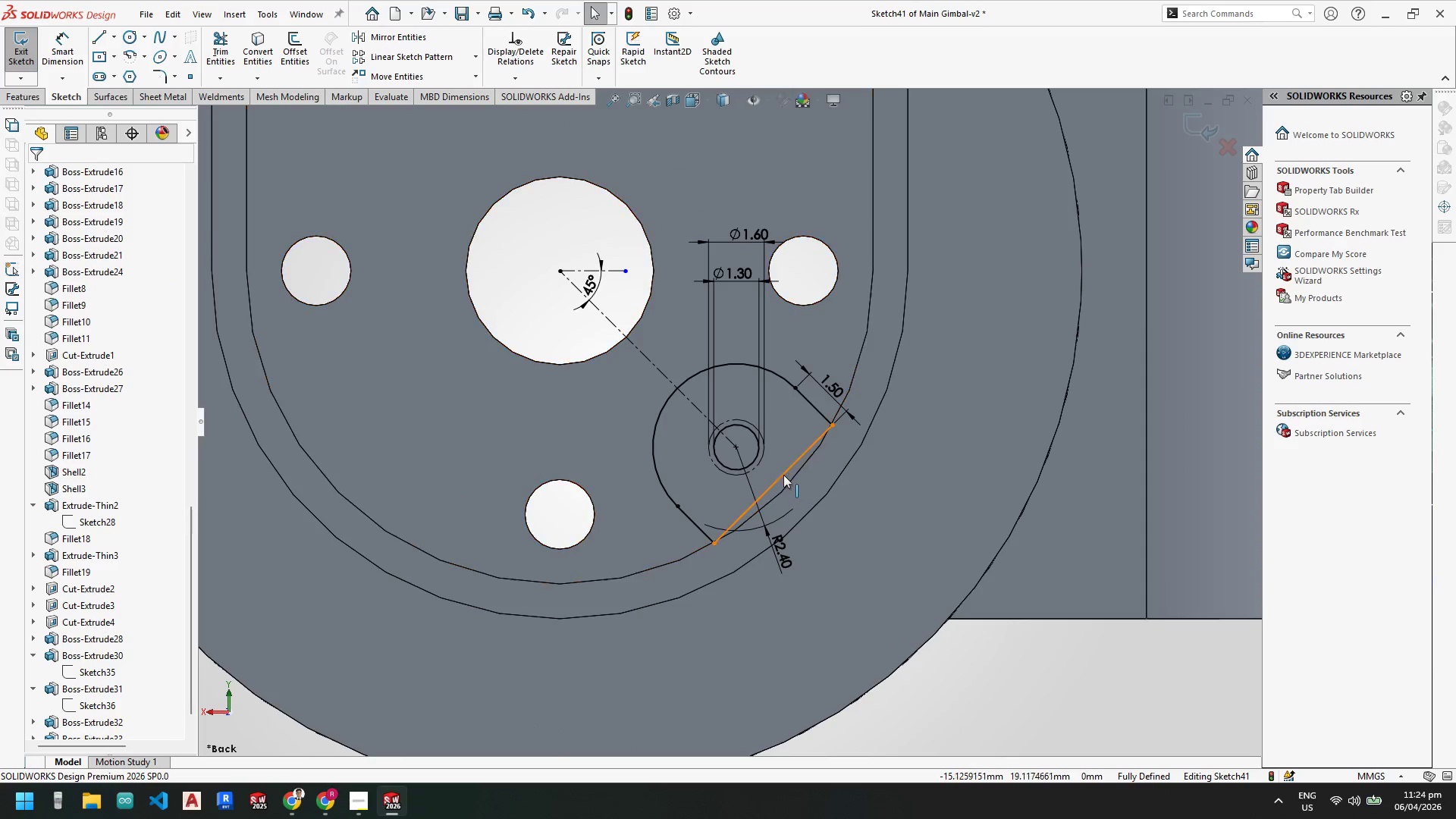 
right_click([783, 475])
 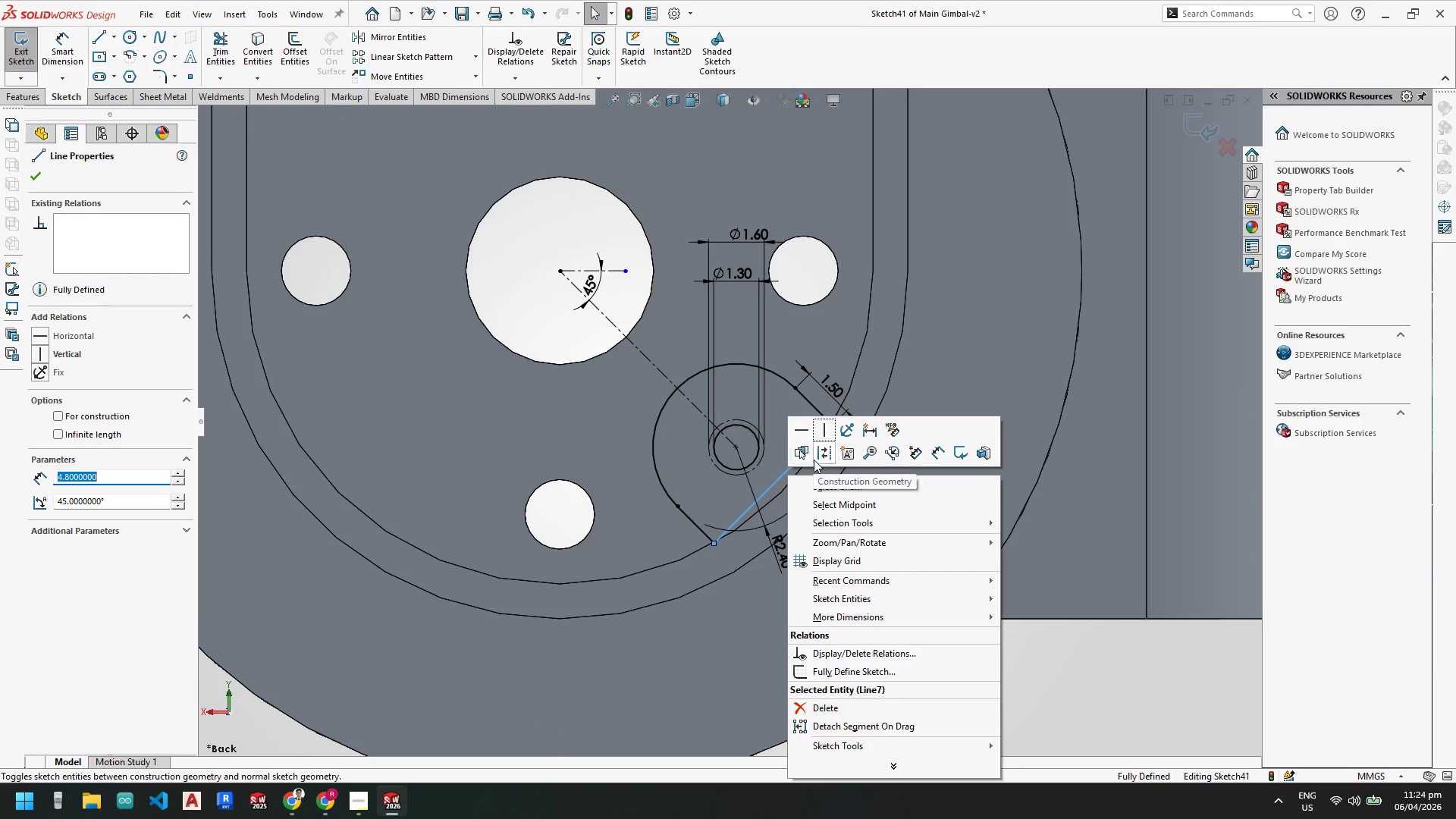 
left_click([818, 458])
 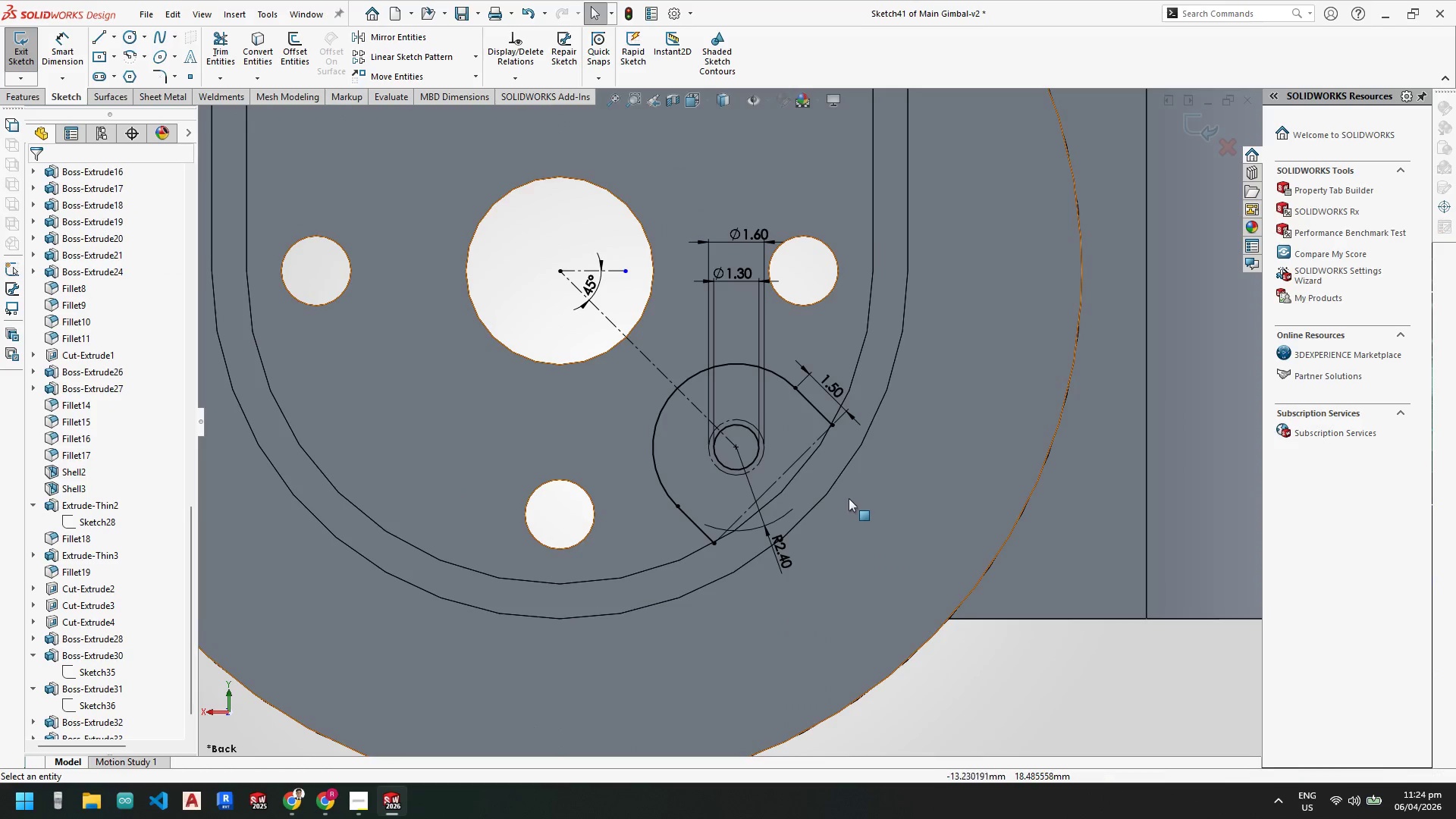 
scroll: coordinate [843, 504], scroll_direction: up, amount: 5.0
 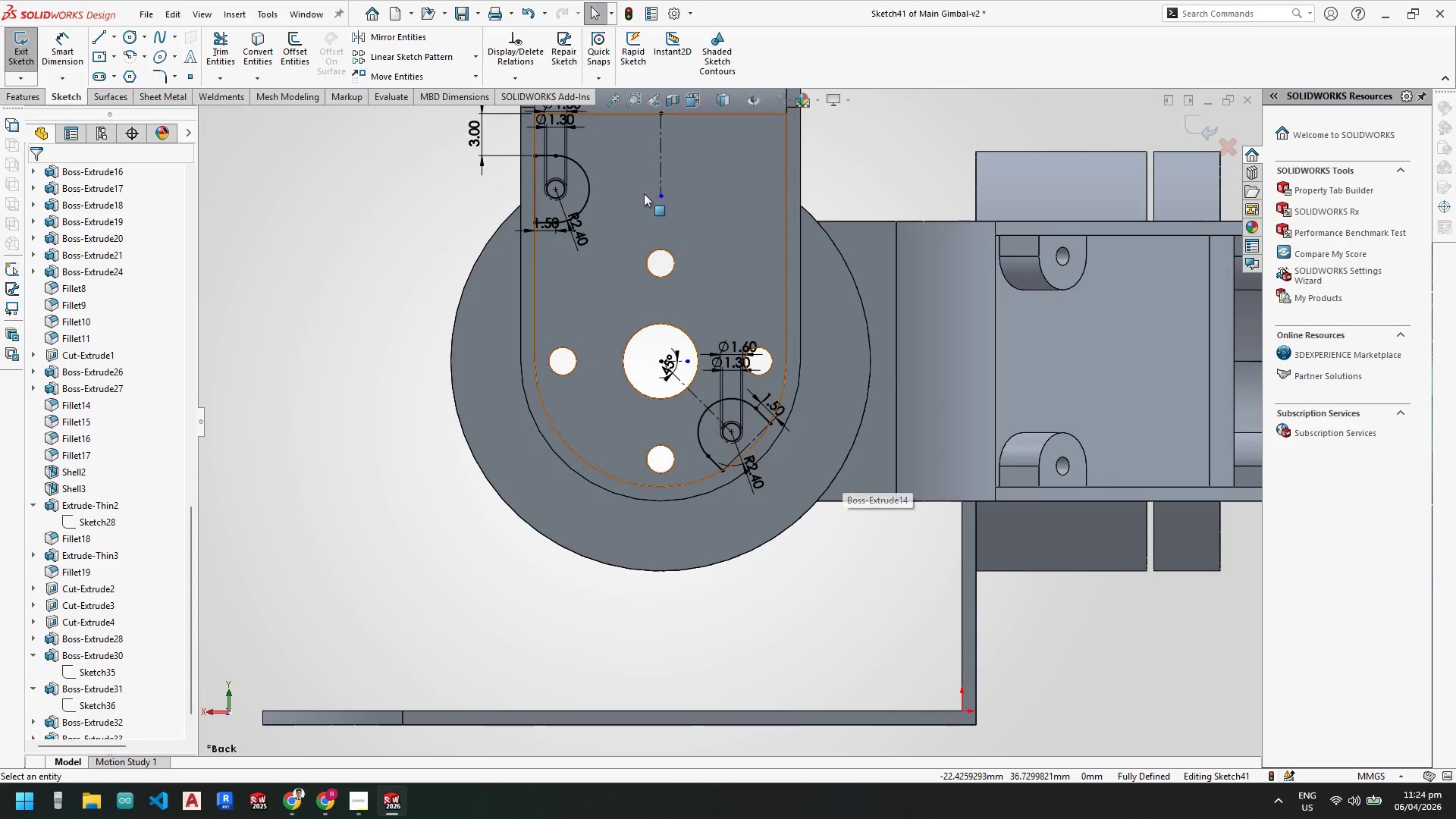 
key(Escape)
 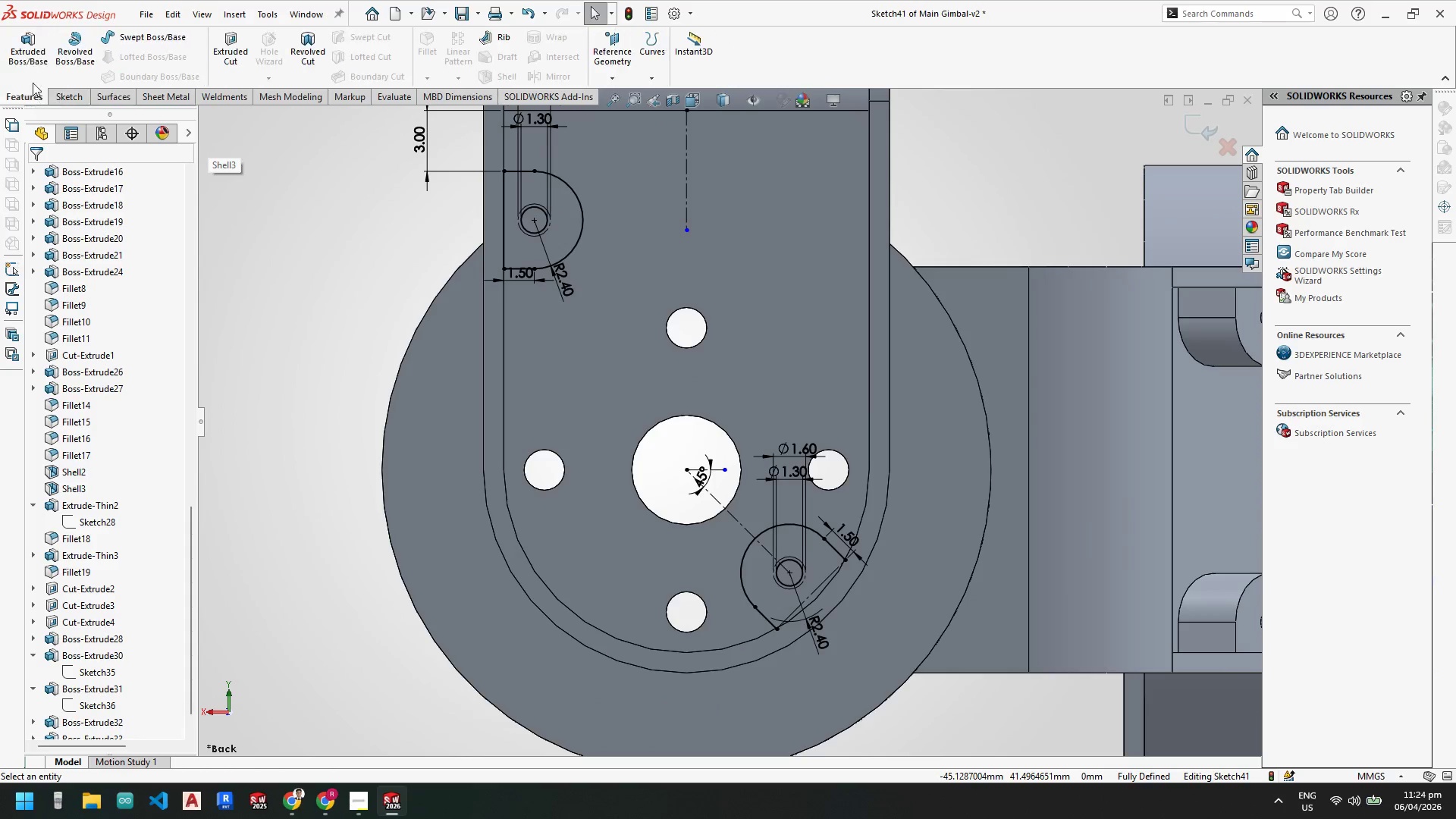 
scroll: coordinate [628, 180], scroll_direction: down, amount: 2.0
 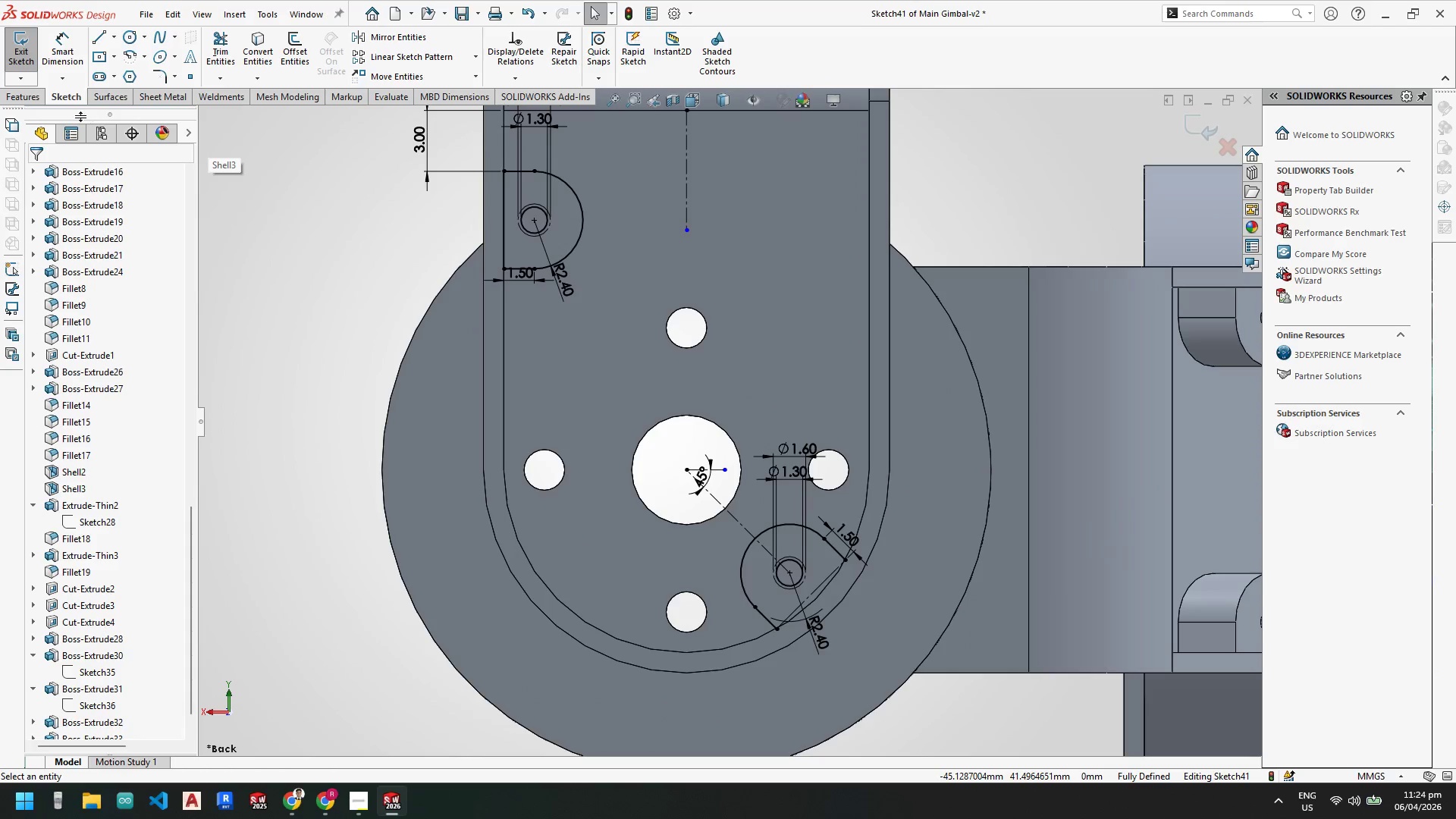 
double_click([28, 49])
 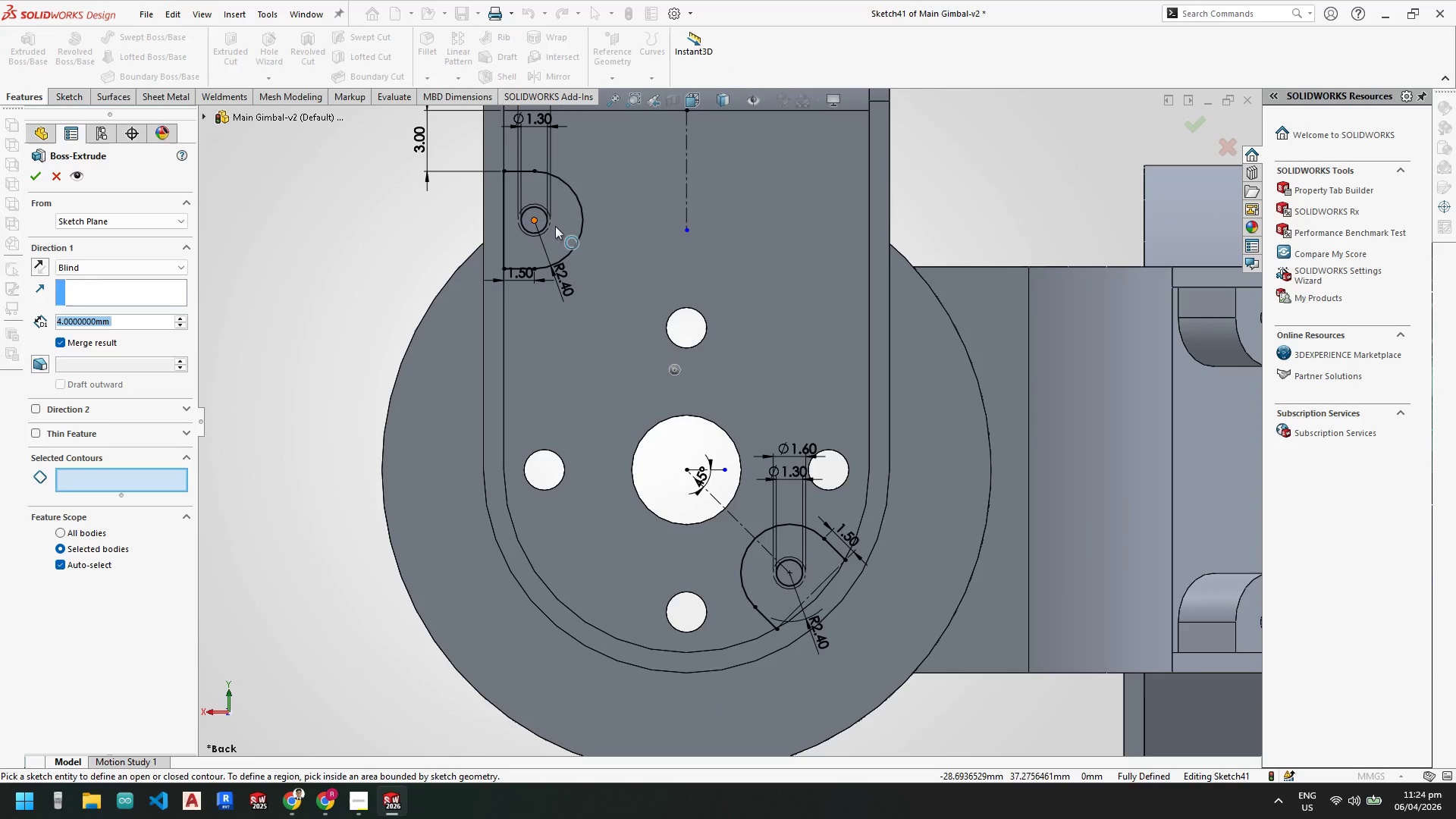 
left_click([557, 226])
 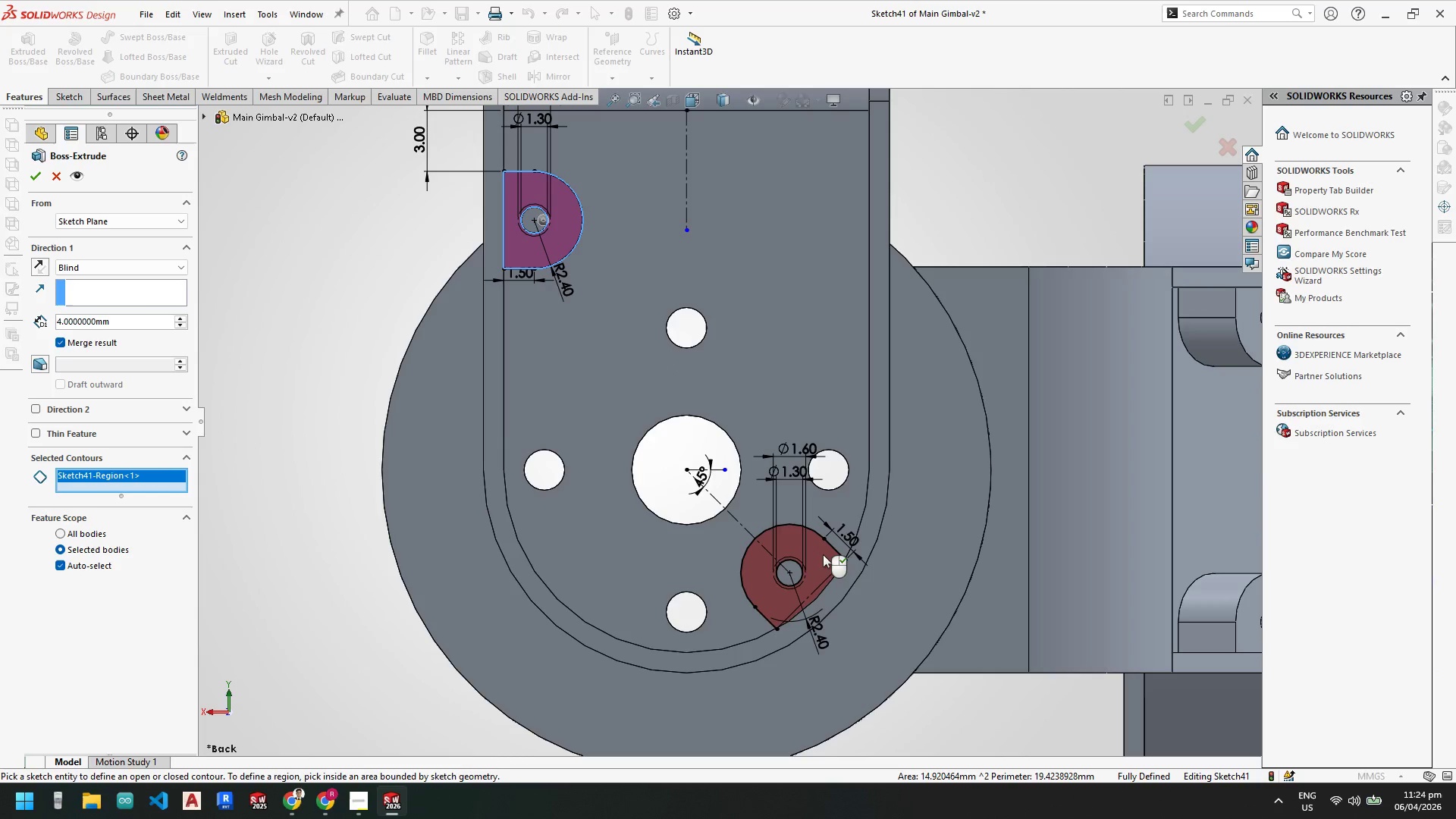 
left_click([822, 554])
 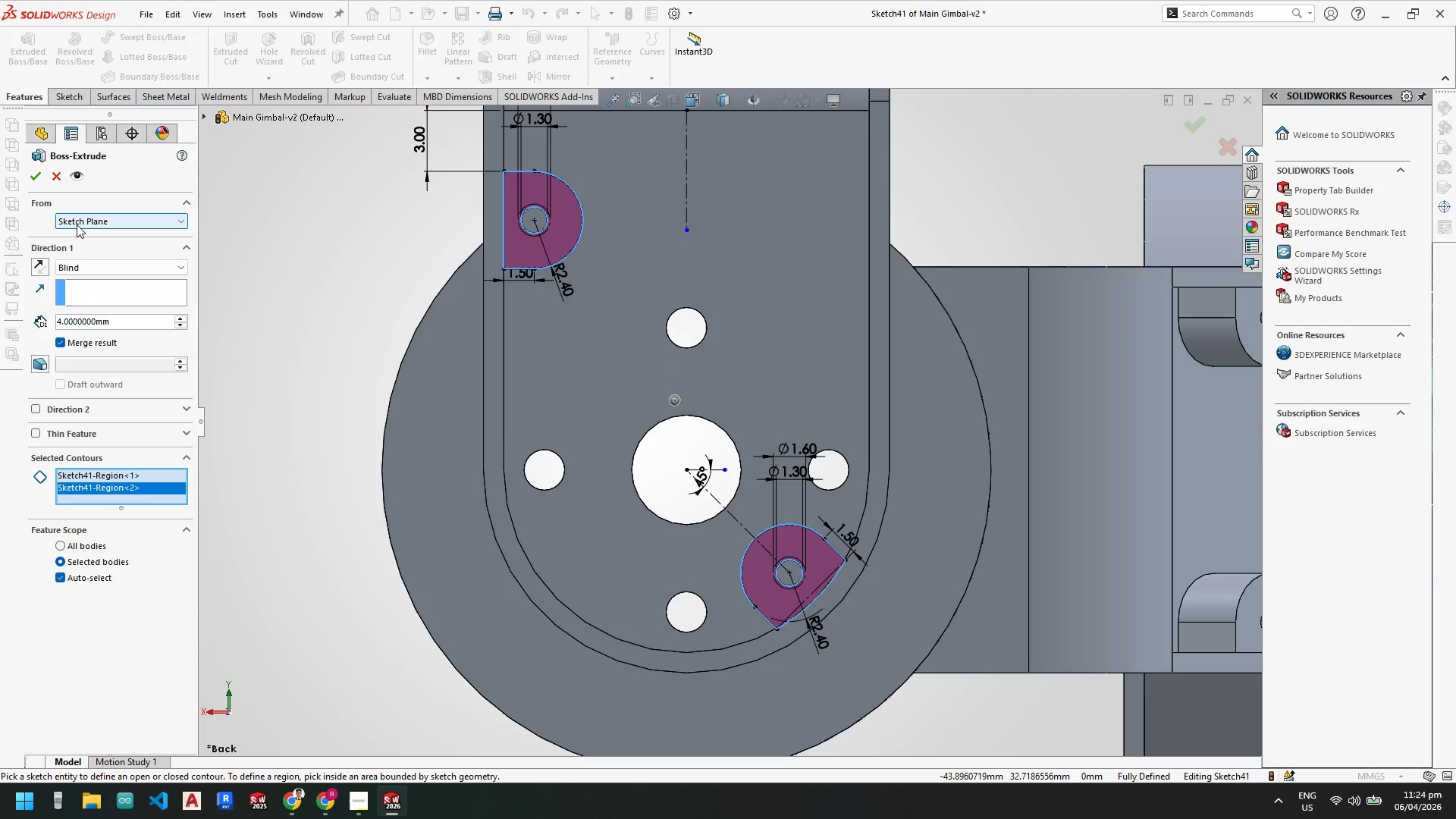 
key(Escape)
 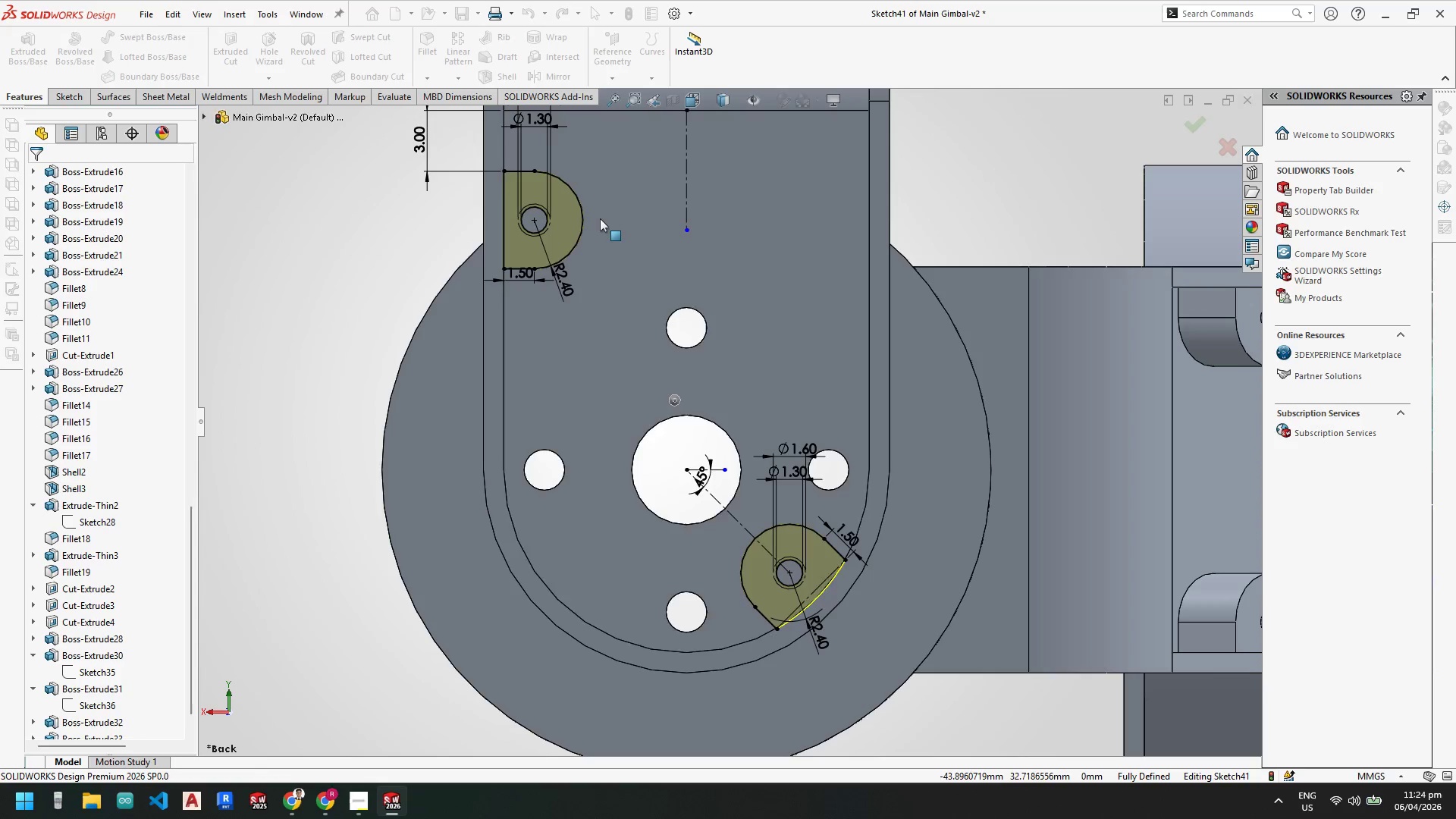 
key(Escape)
 